 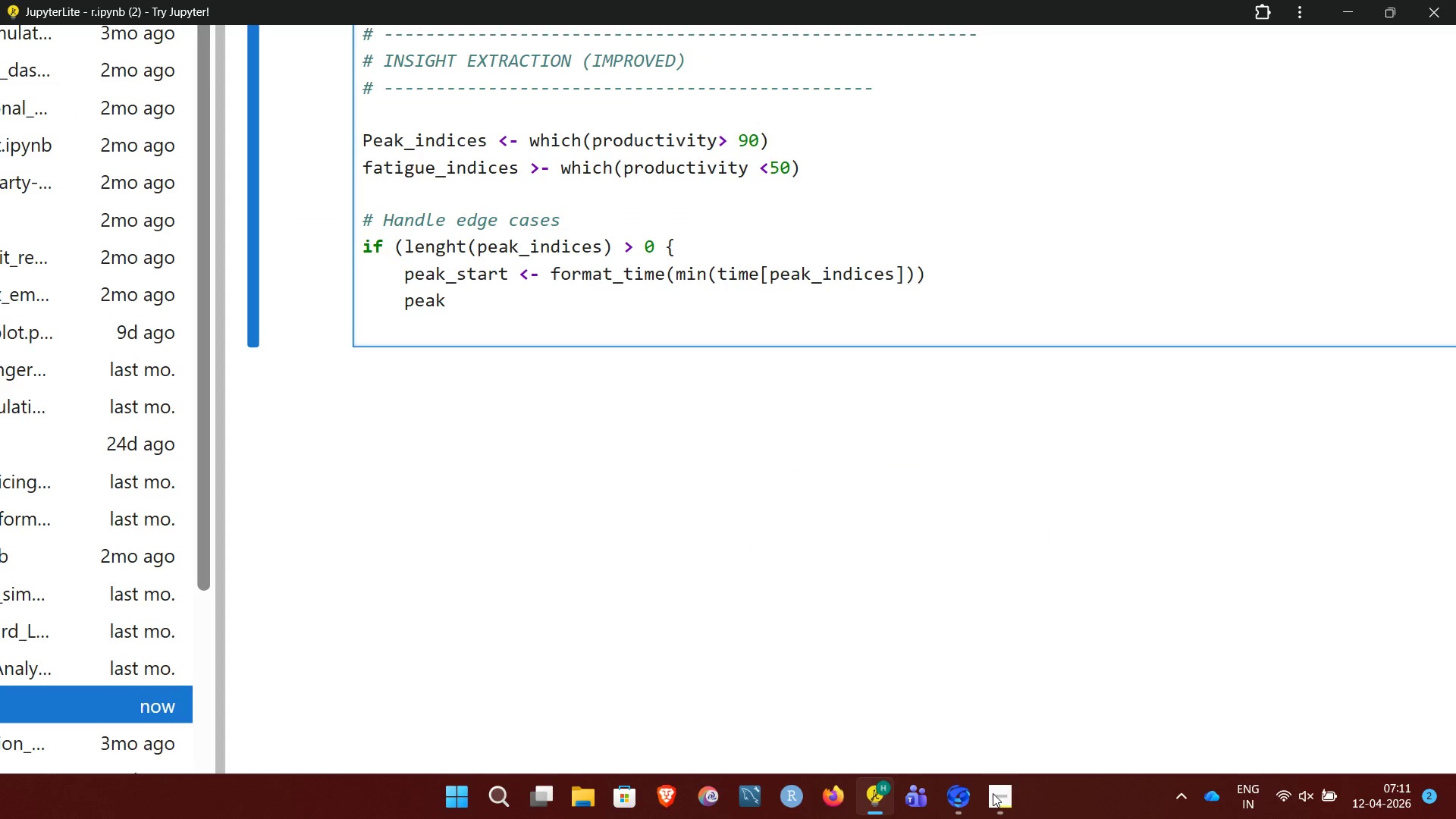 
type(_end)
 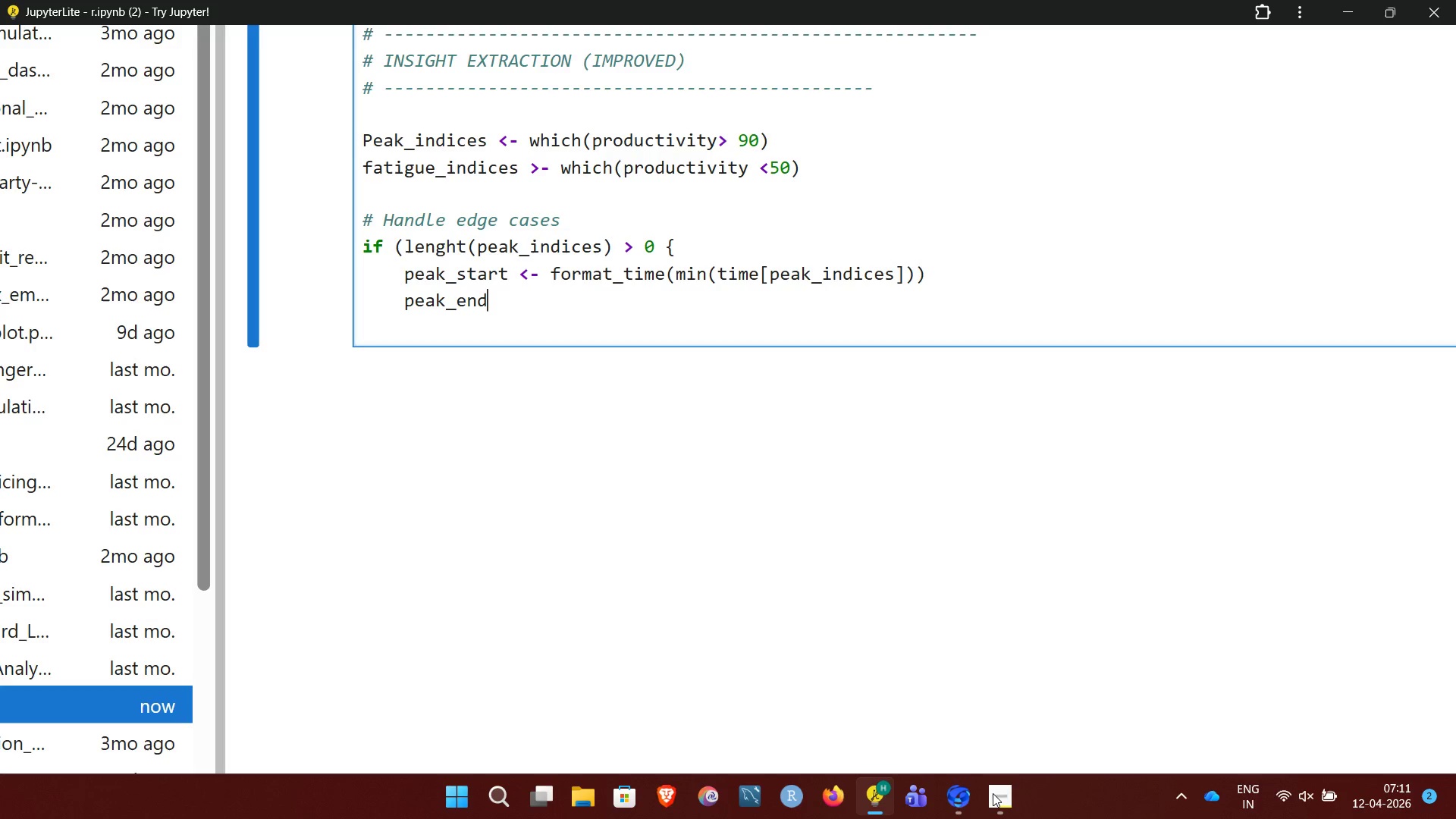 
key(Space)
 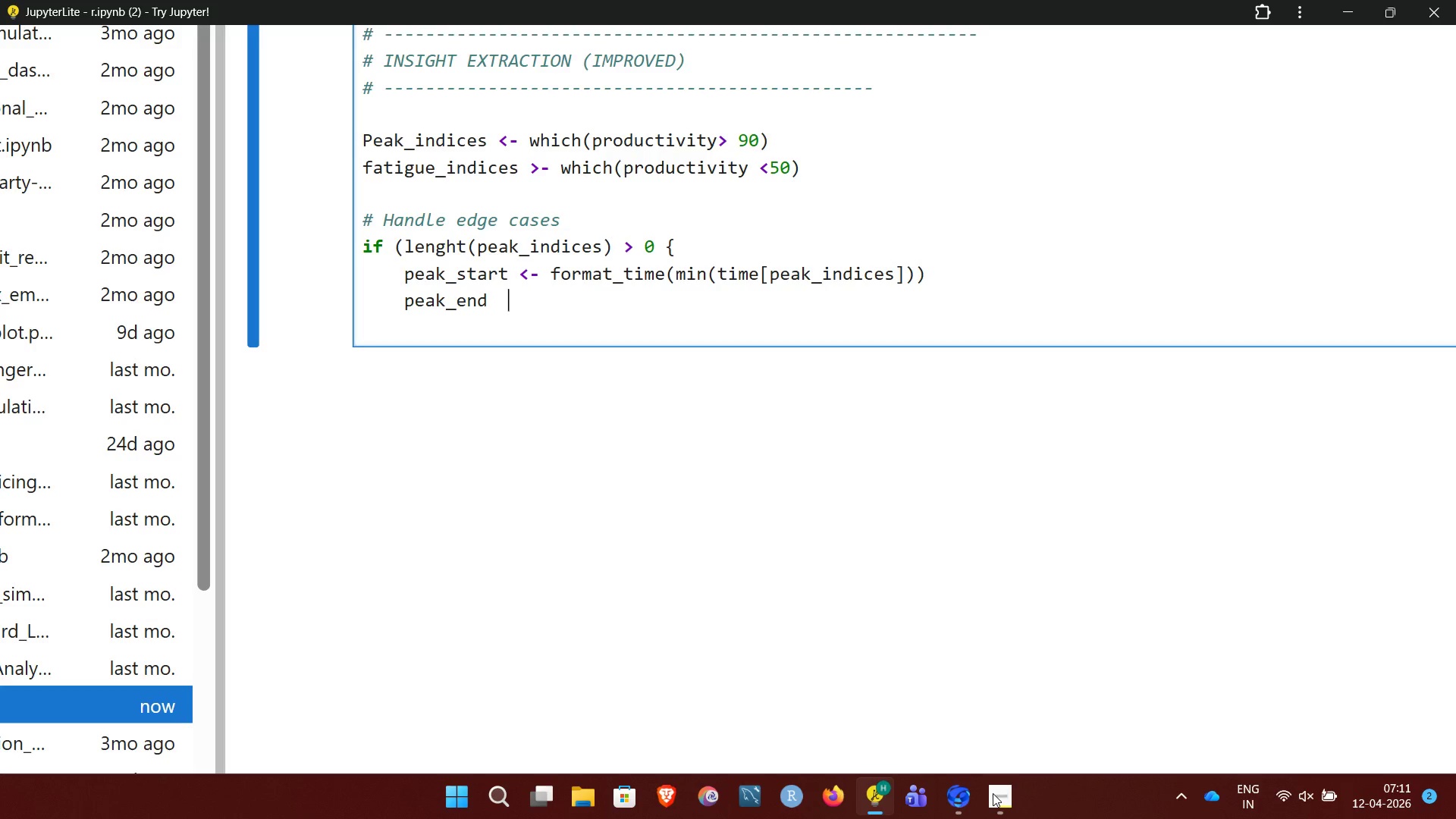 
key(Space)
 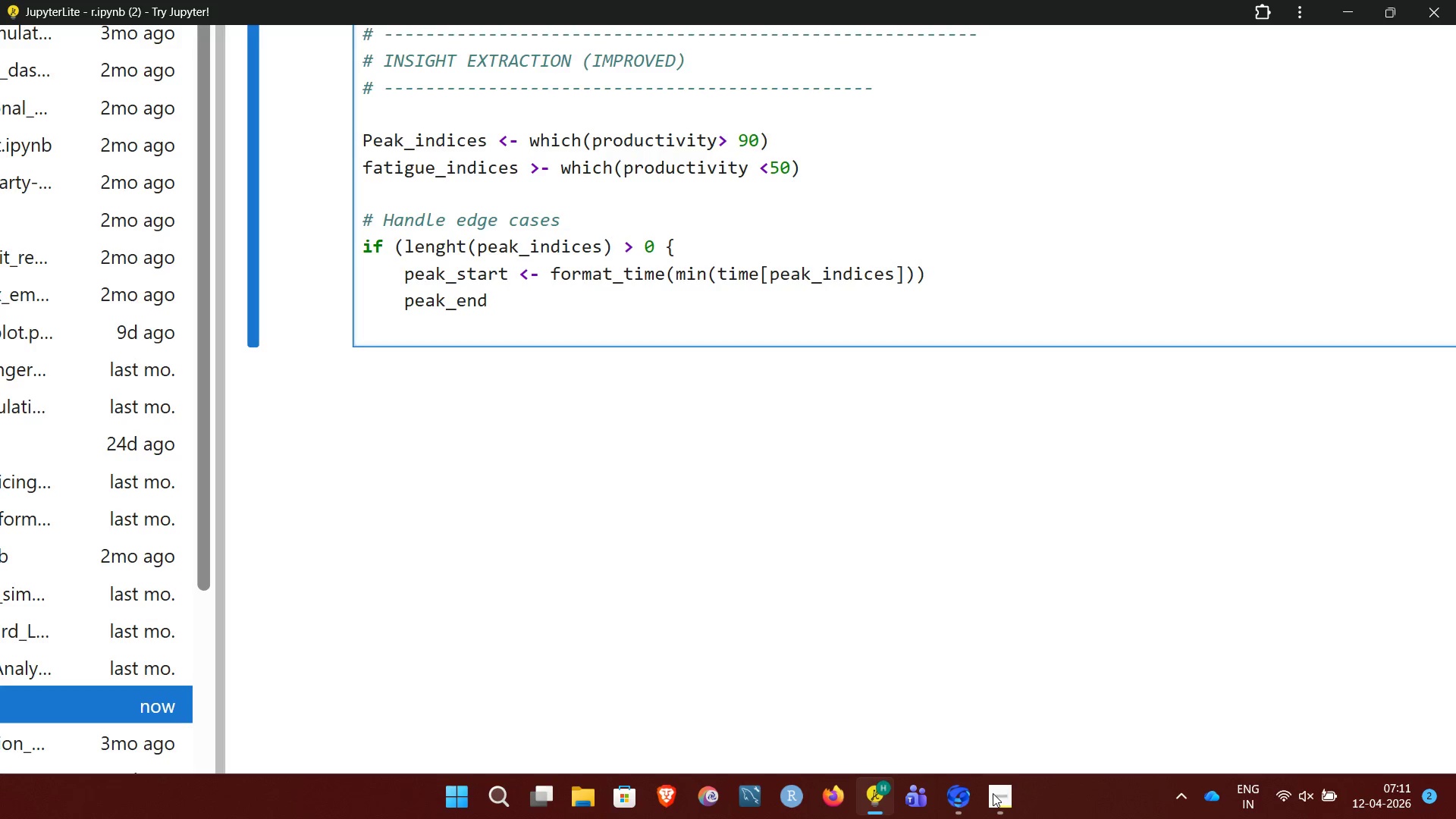 
key(Shift+Comma)
 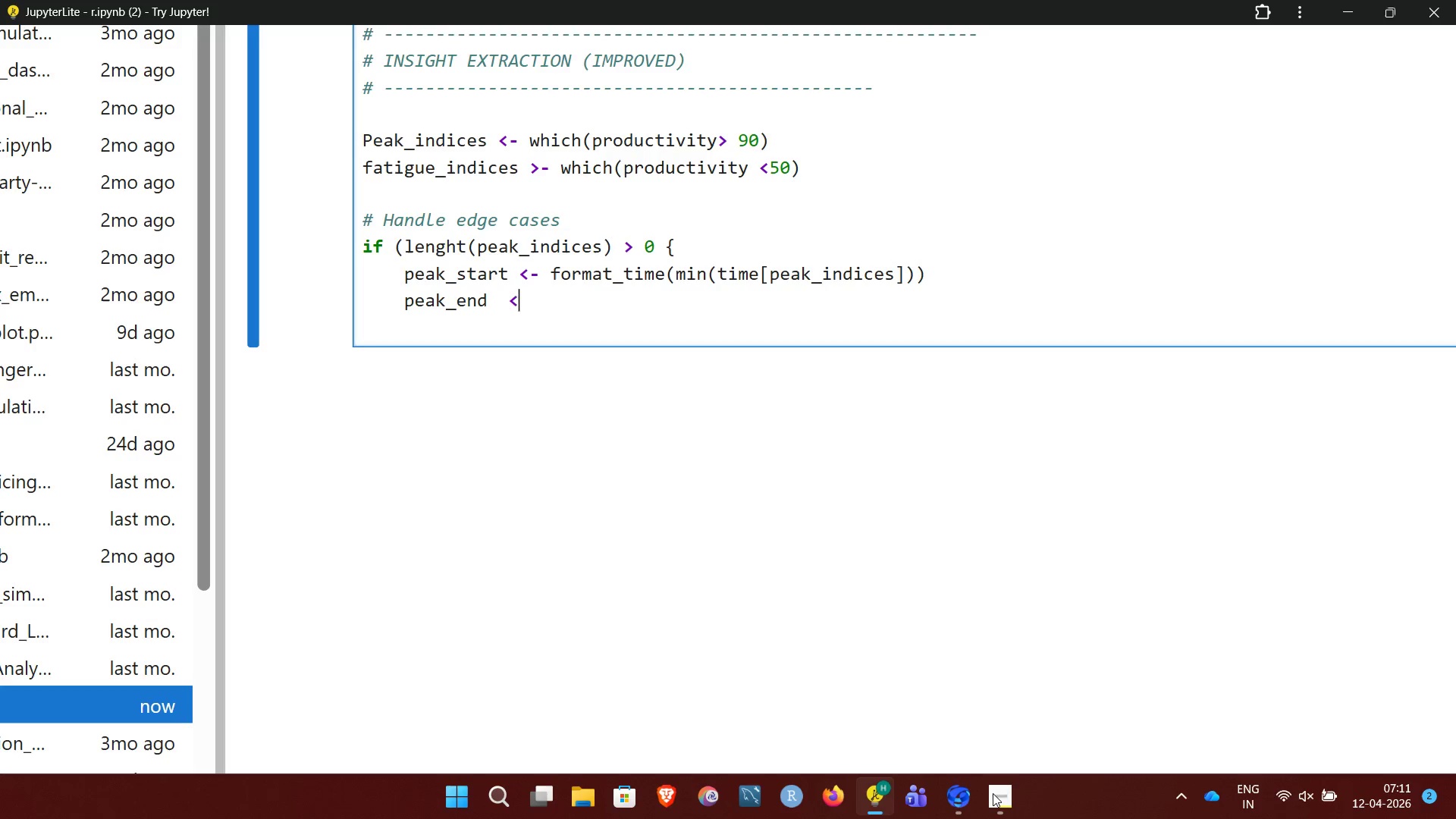 
key(Minus)
 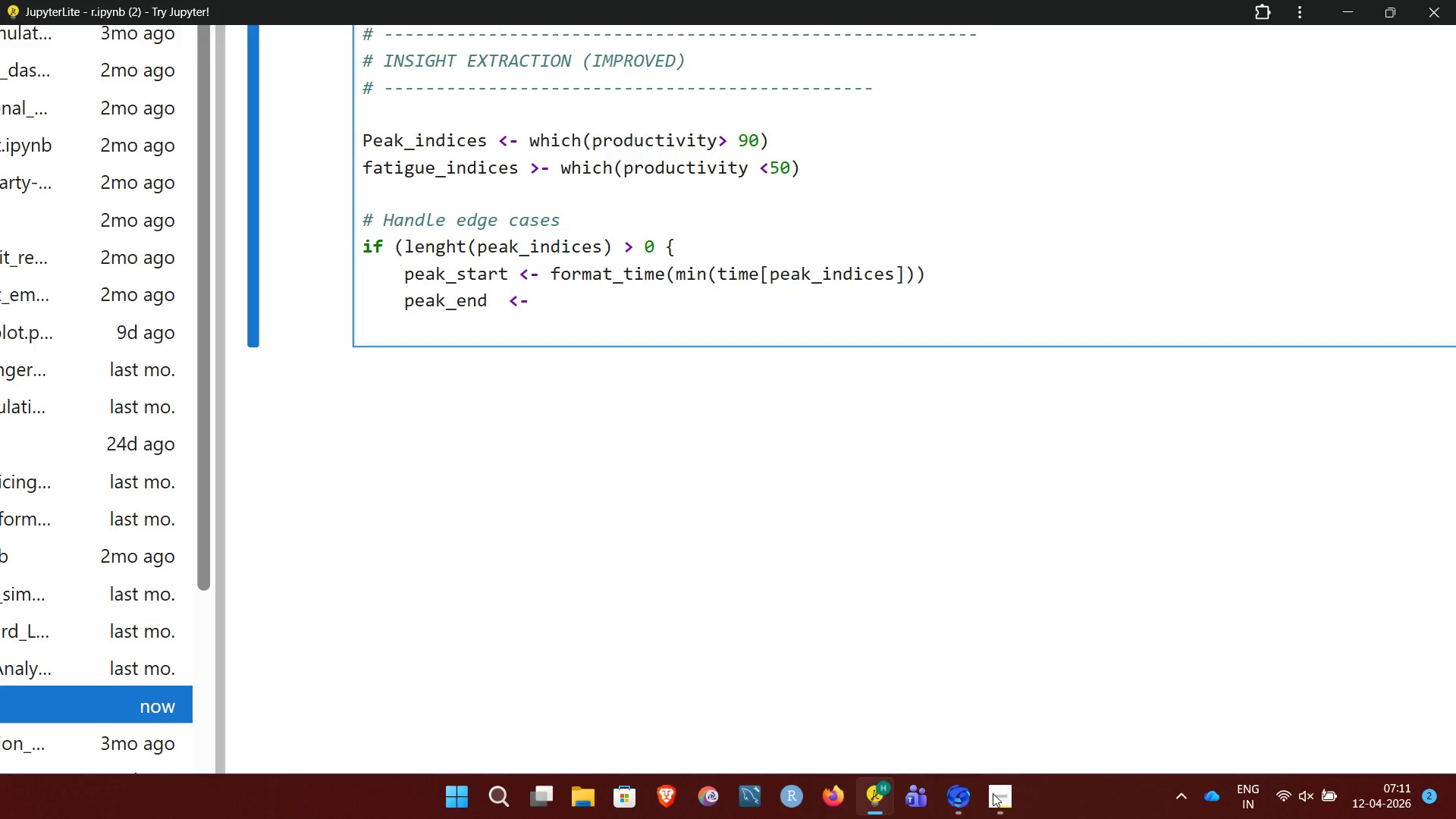 
key(F)
 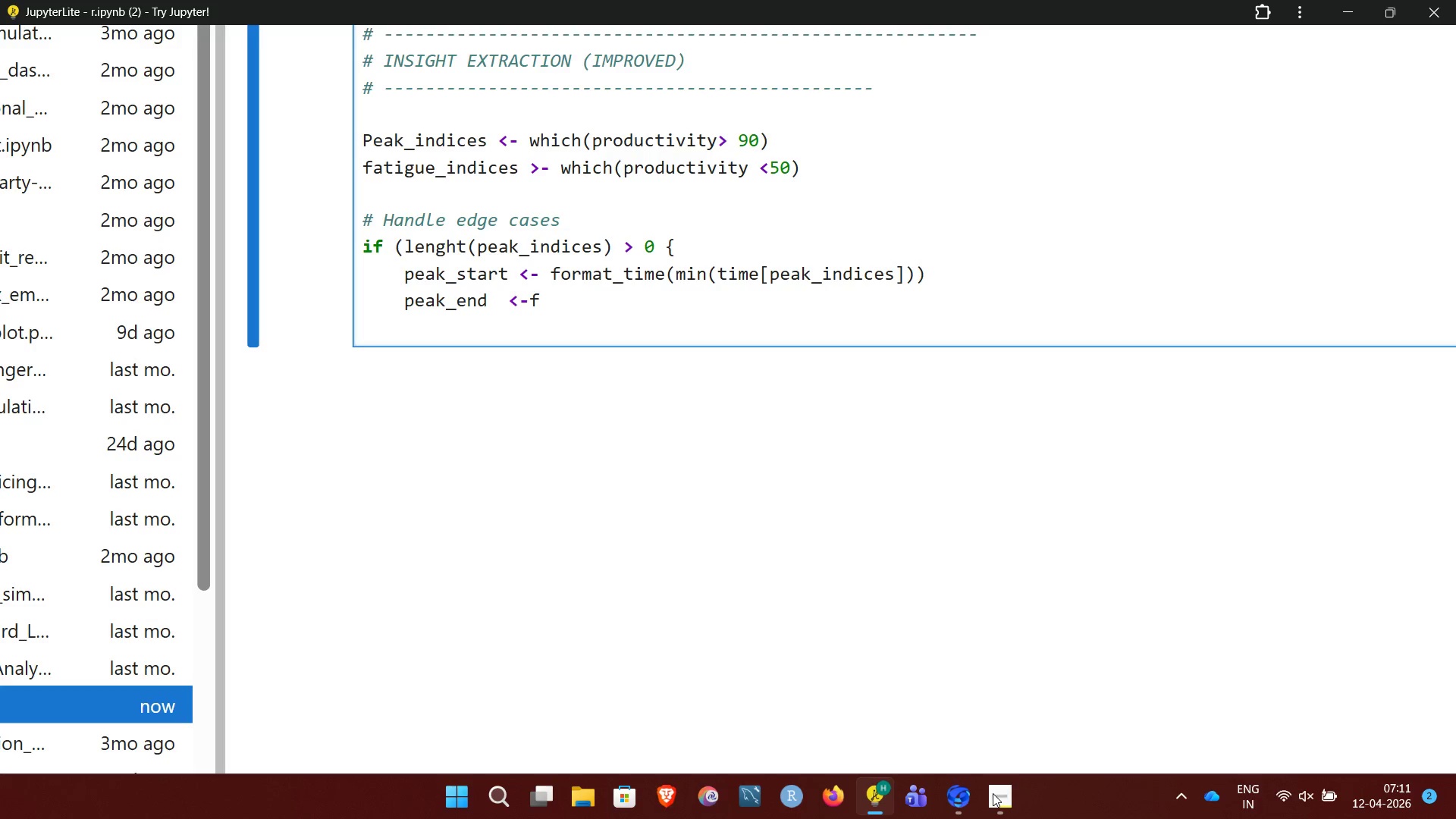 
key(Backspace)
type( format time)
 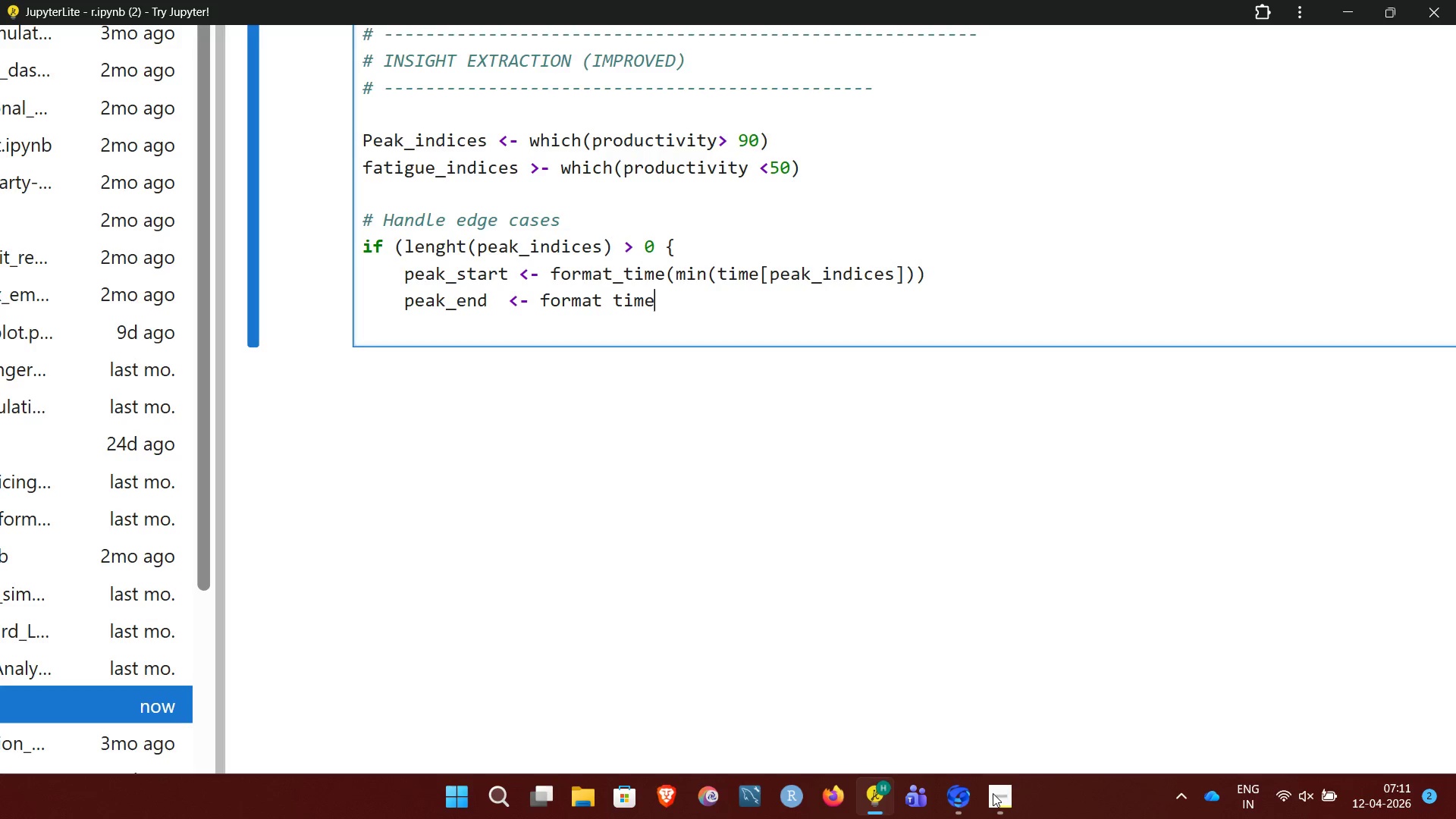 
key(Backspace)
key(Backspace)
key(Backspace)
key(Backspace)
key(Backspace)
type(_time)
 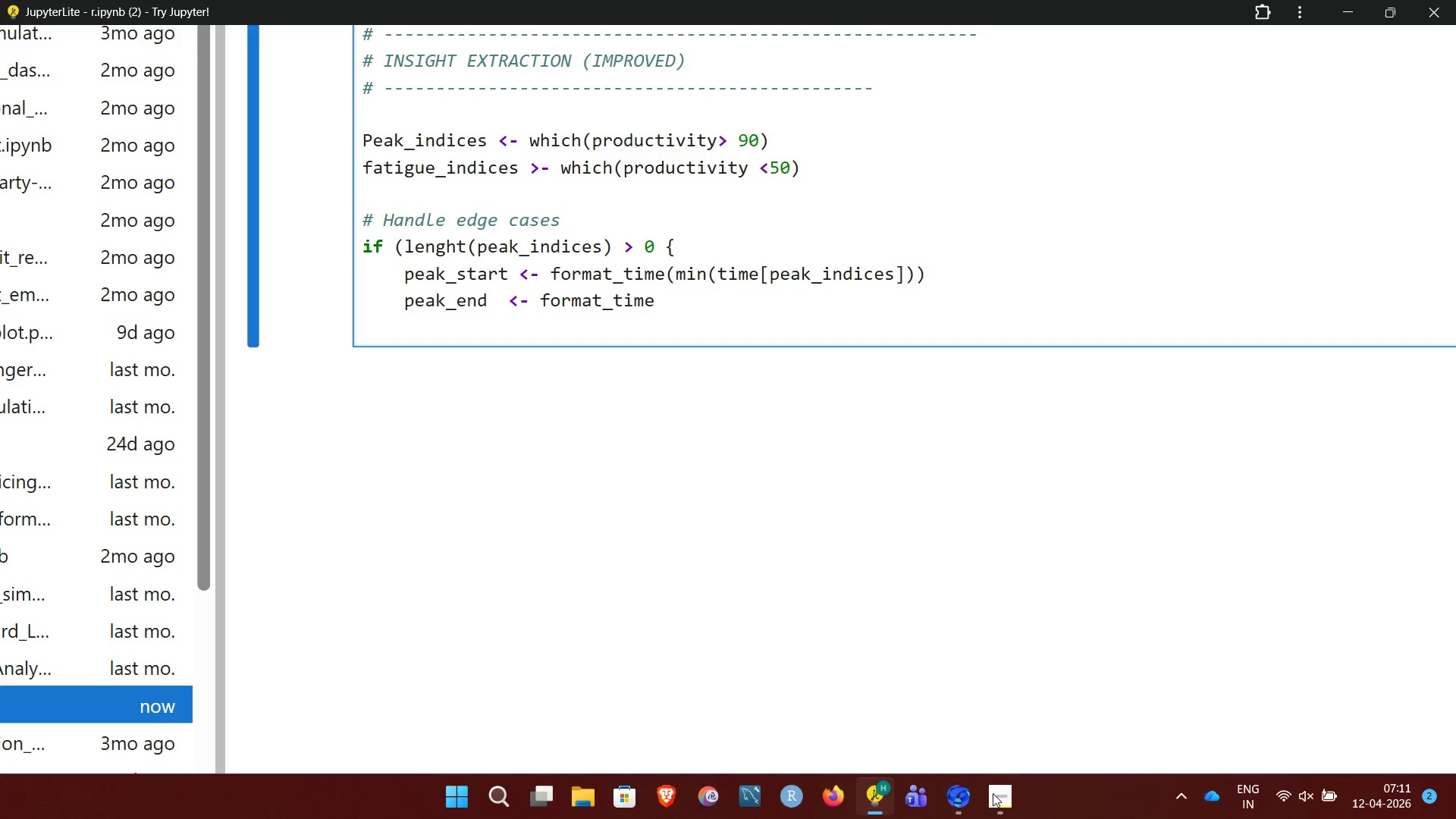 
wait(6.28)
 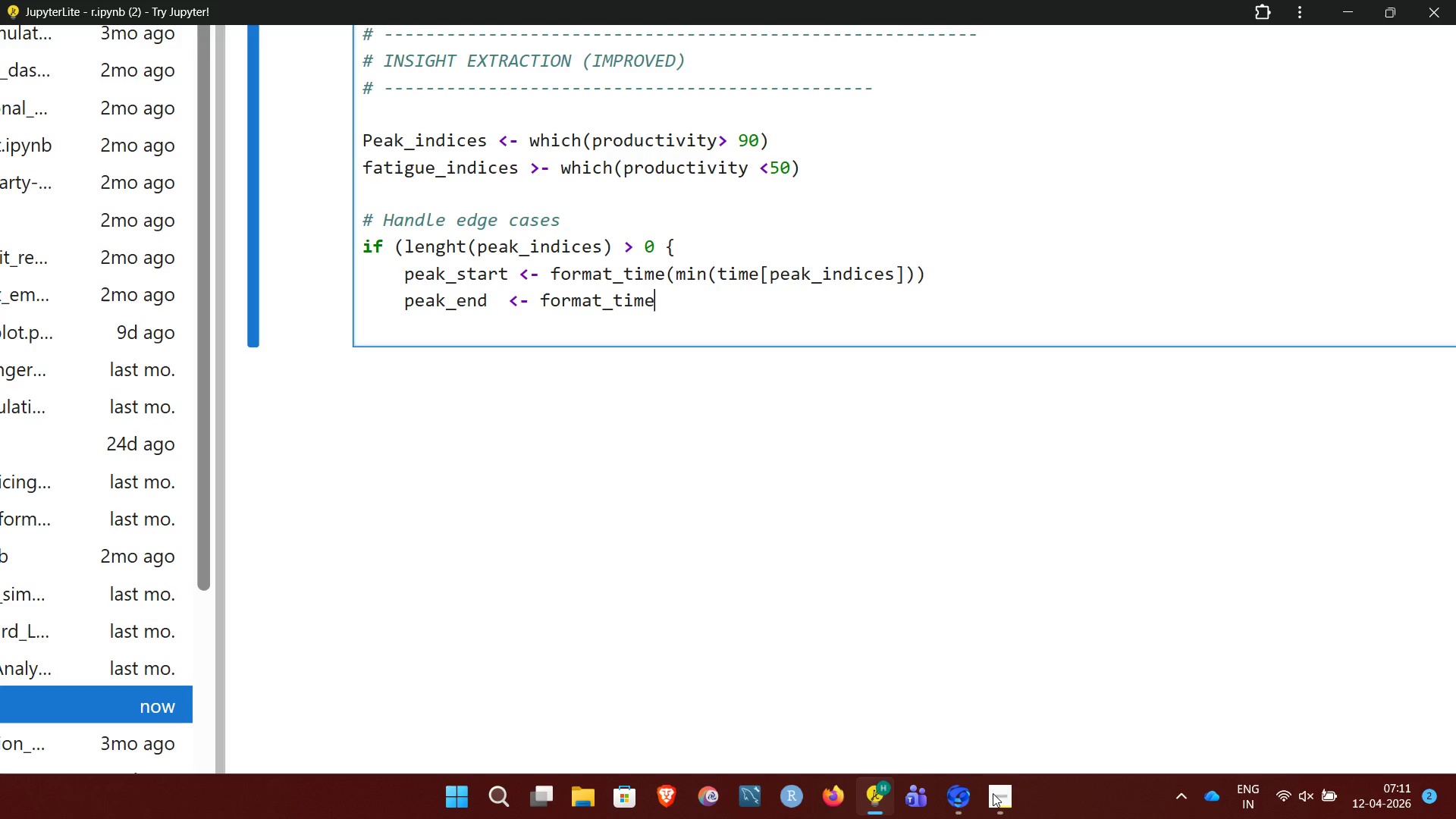 
type((max(time[peak)
 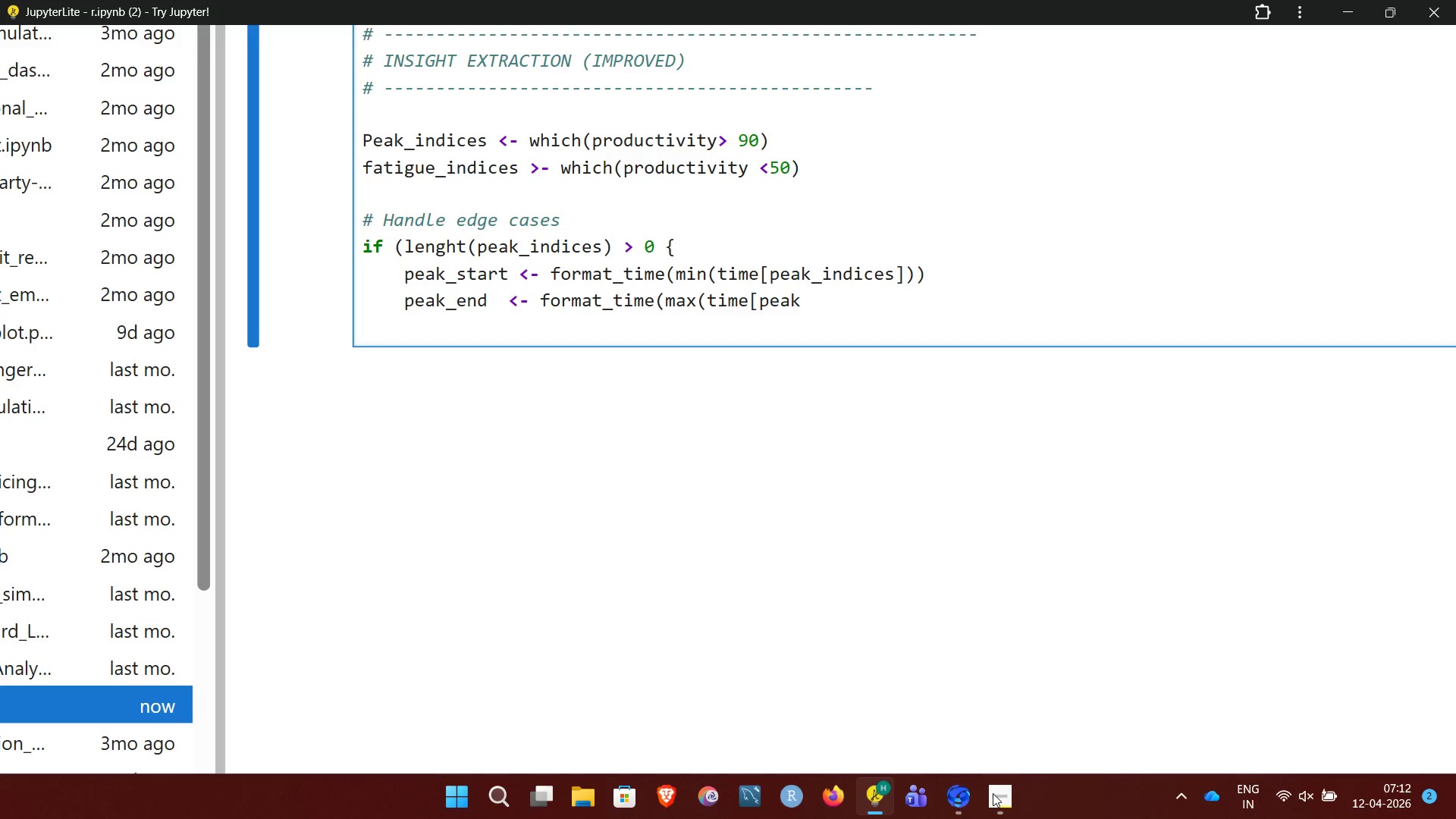 
wait(5.89)
 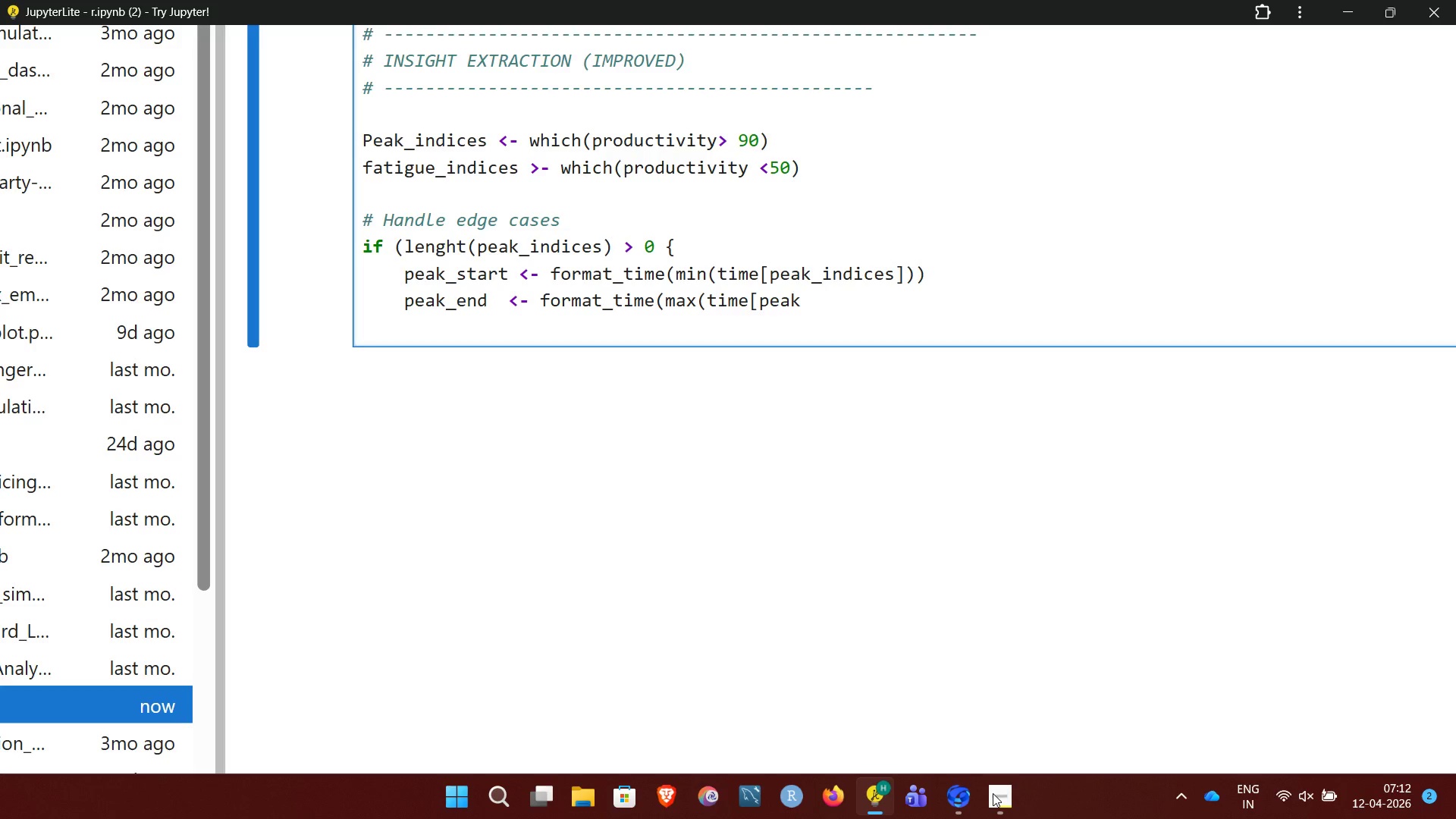 
type(_indices])))
 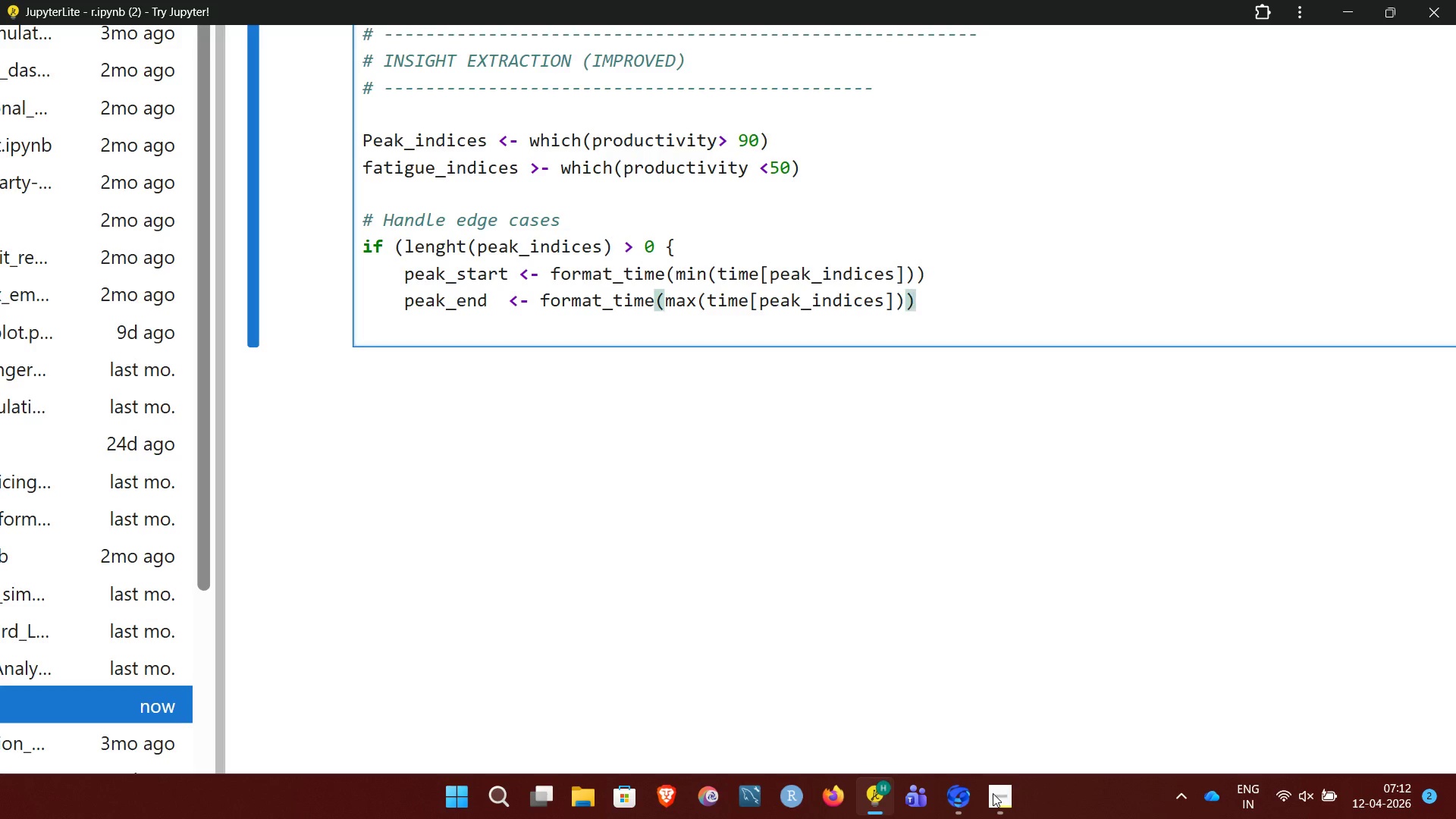 
key(Enter)
 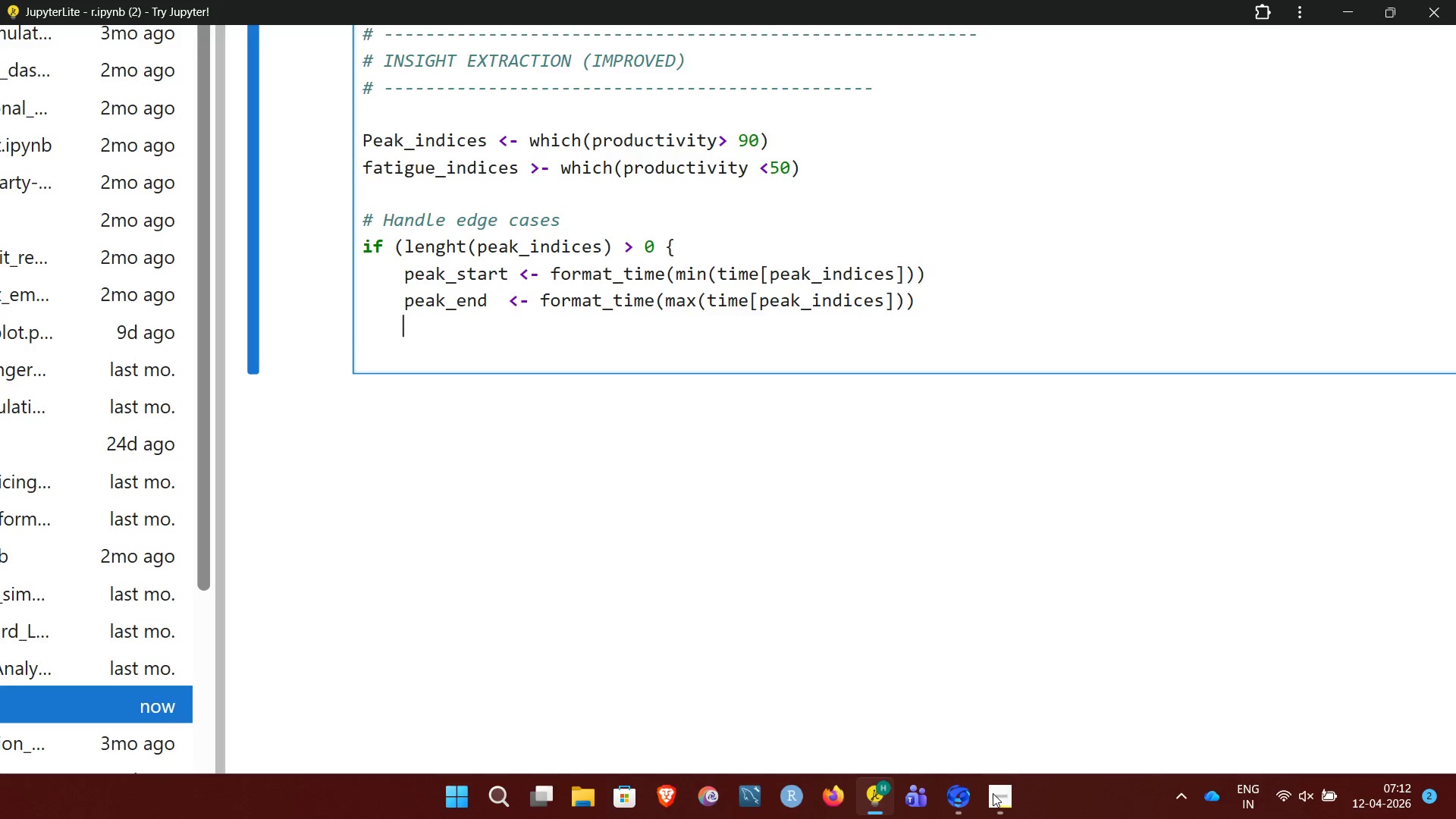 
type(else {)
 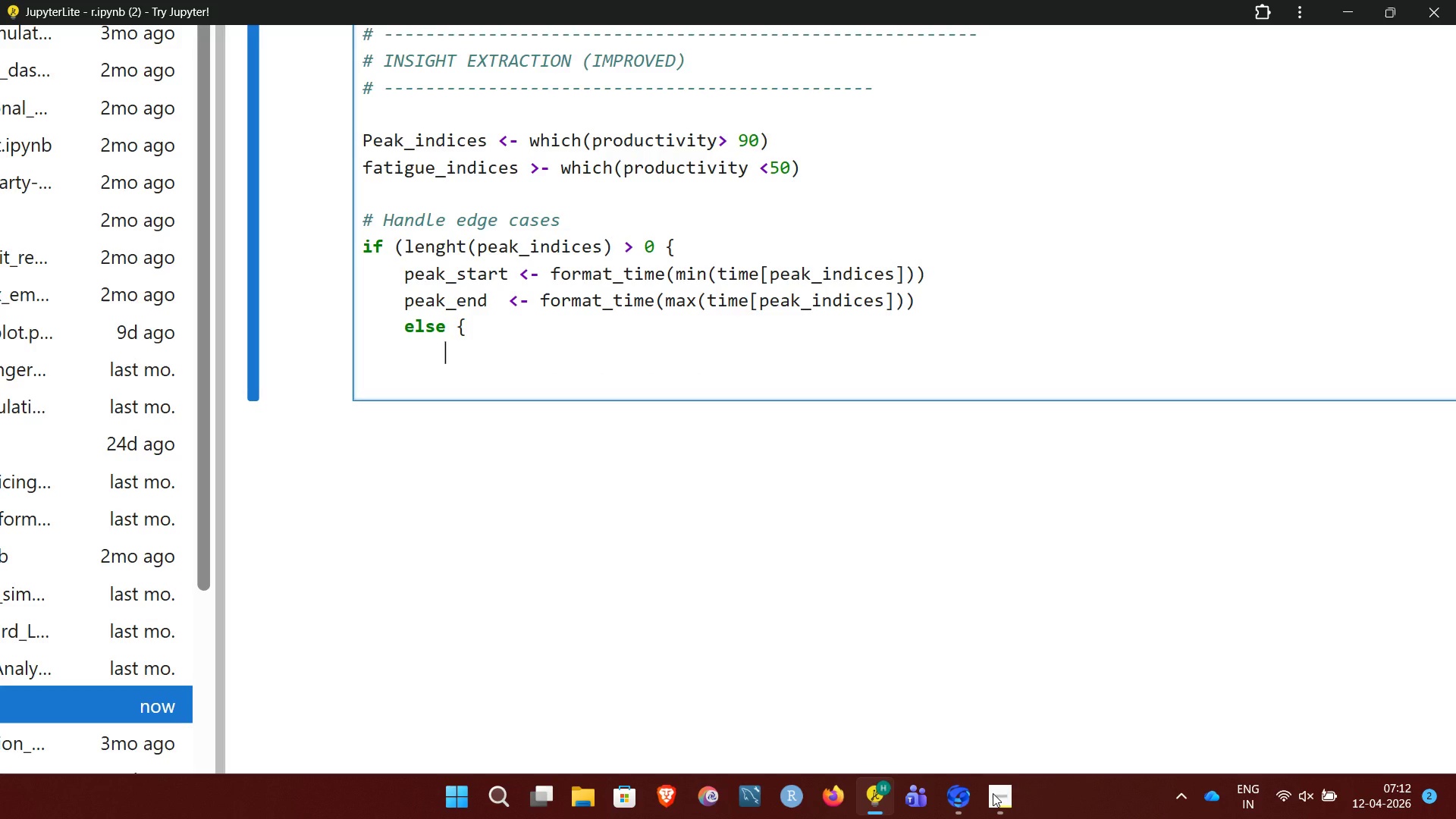 
 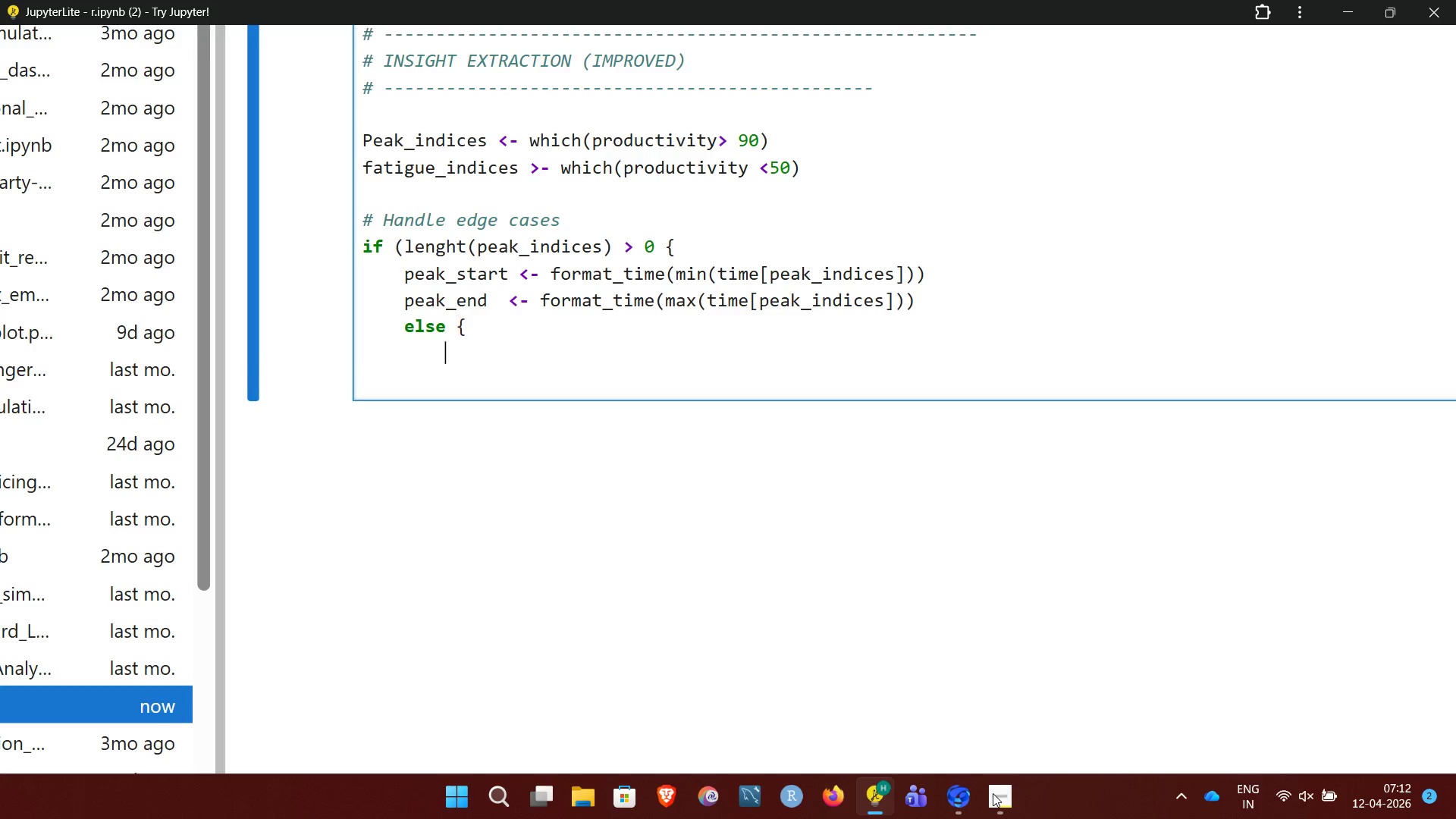 
key(Enter)
 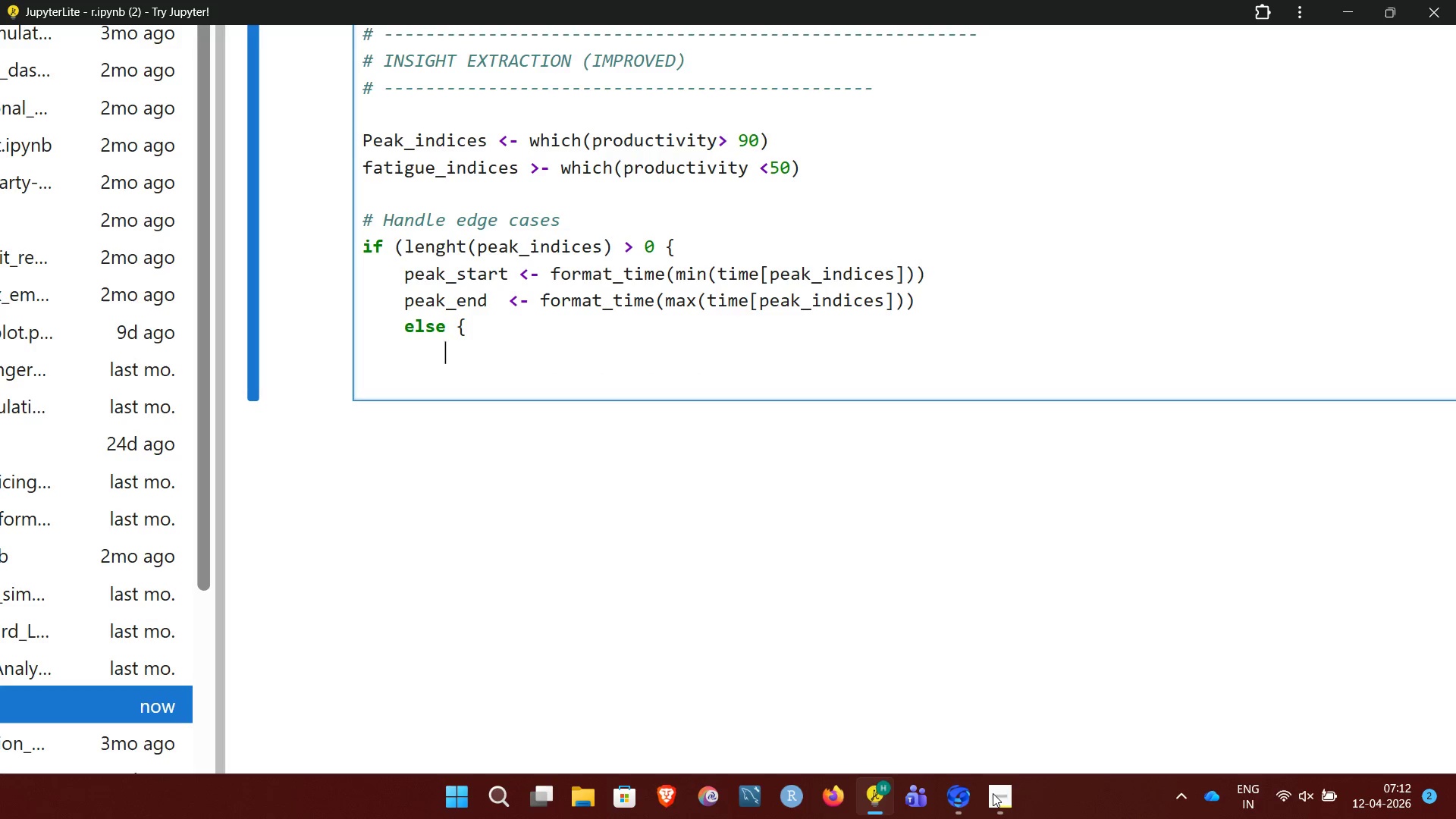 
wait(5.38)
 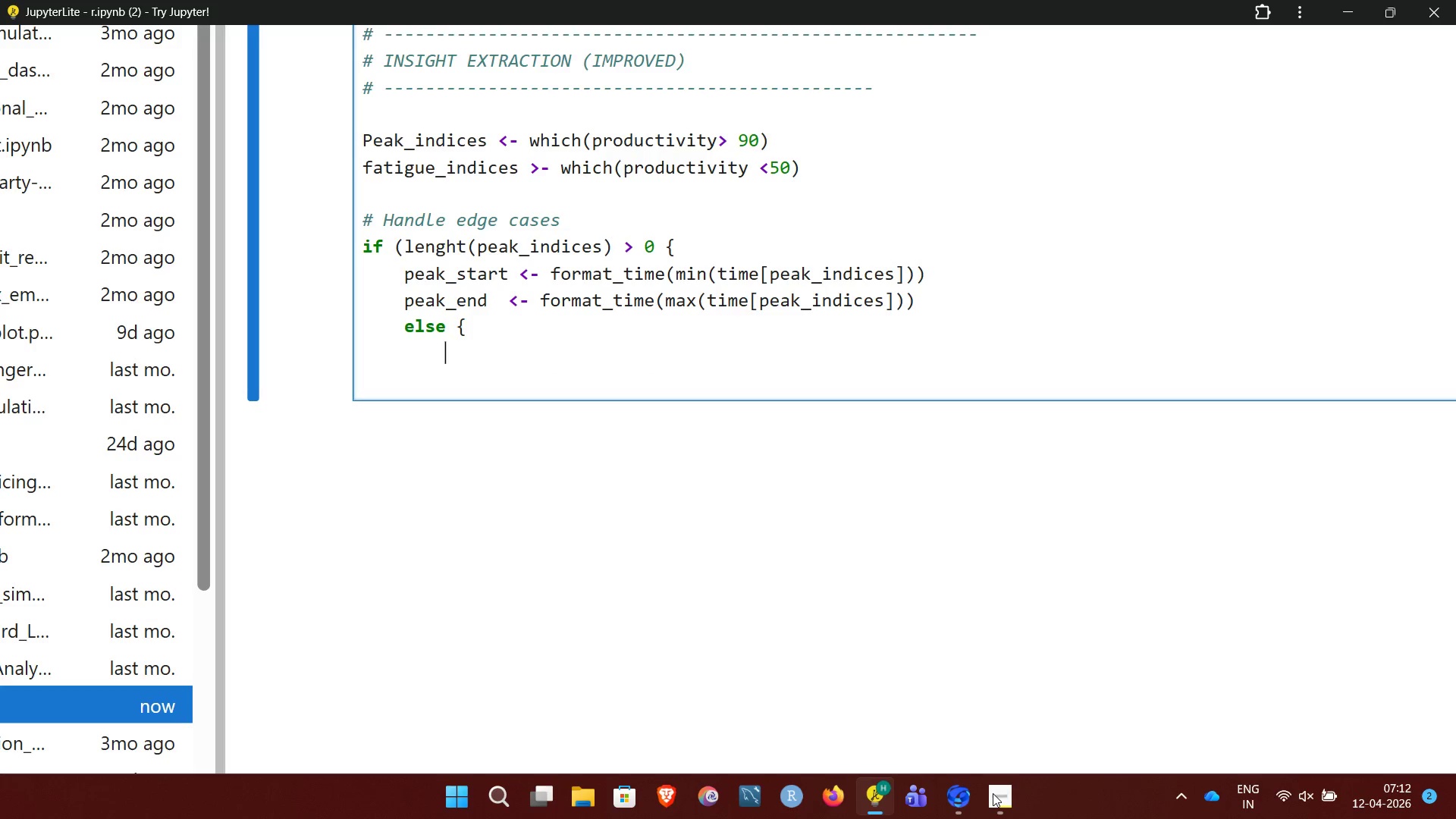 
type(p)
key(Backspace)
key(Backspace)
type(peak)
 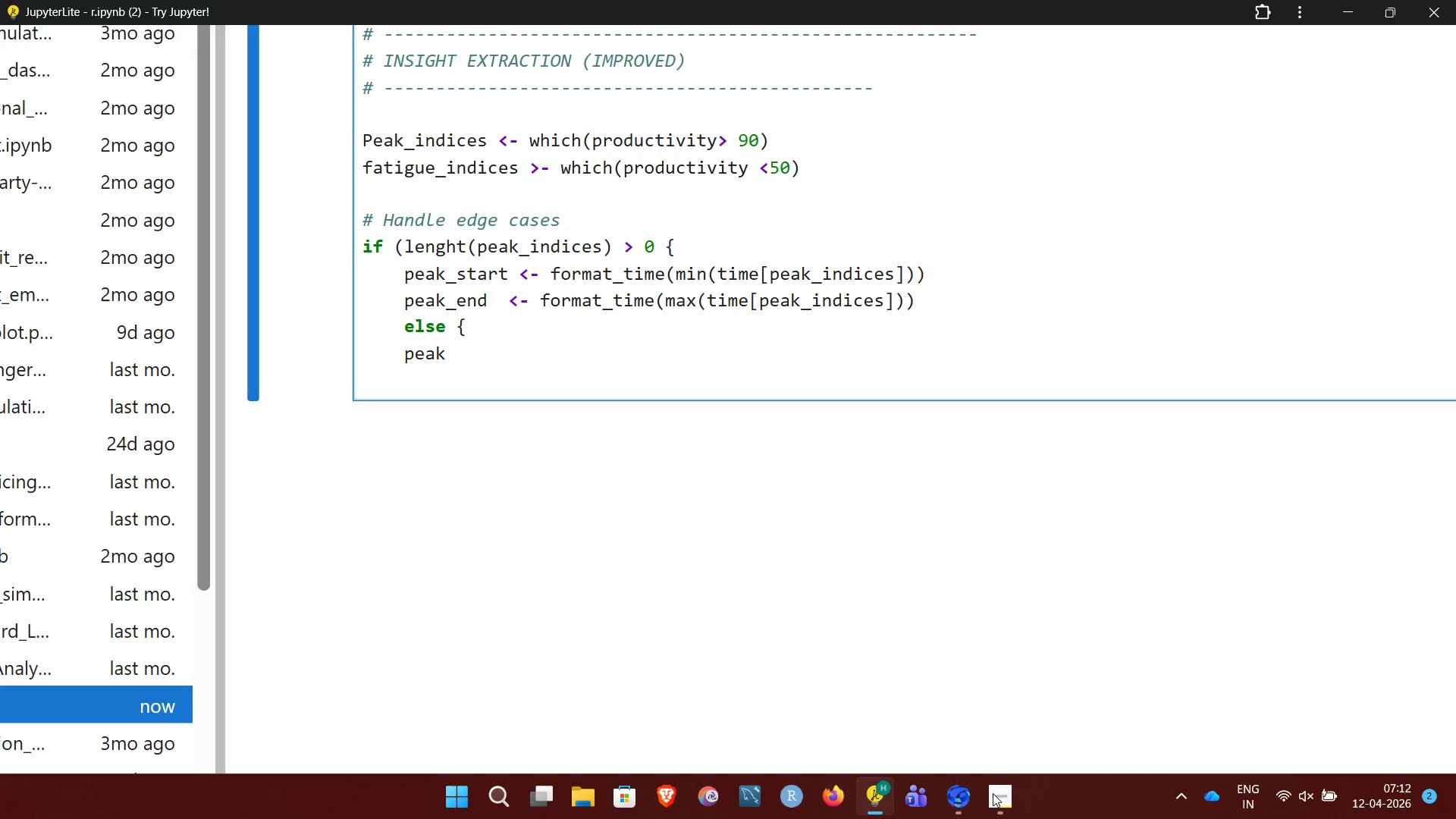 
type(_start <- "N/A")
 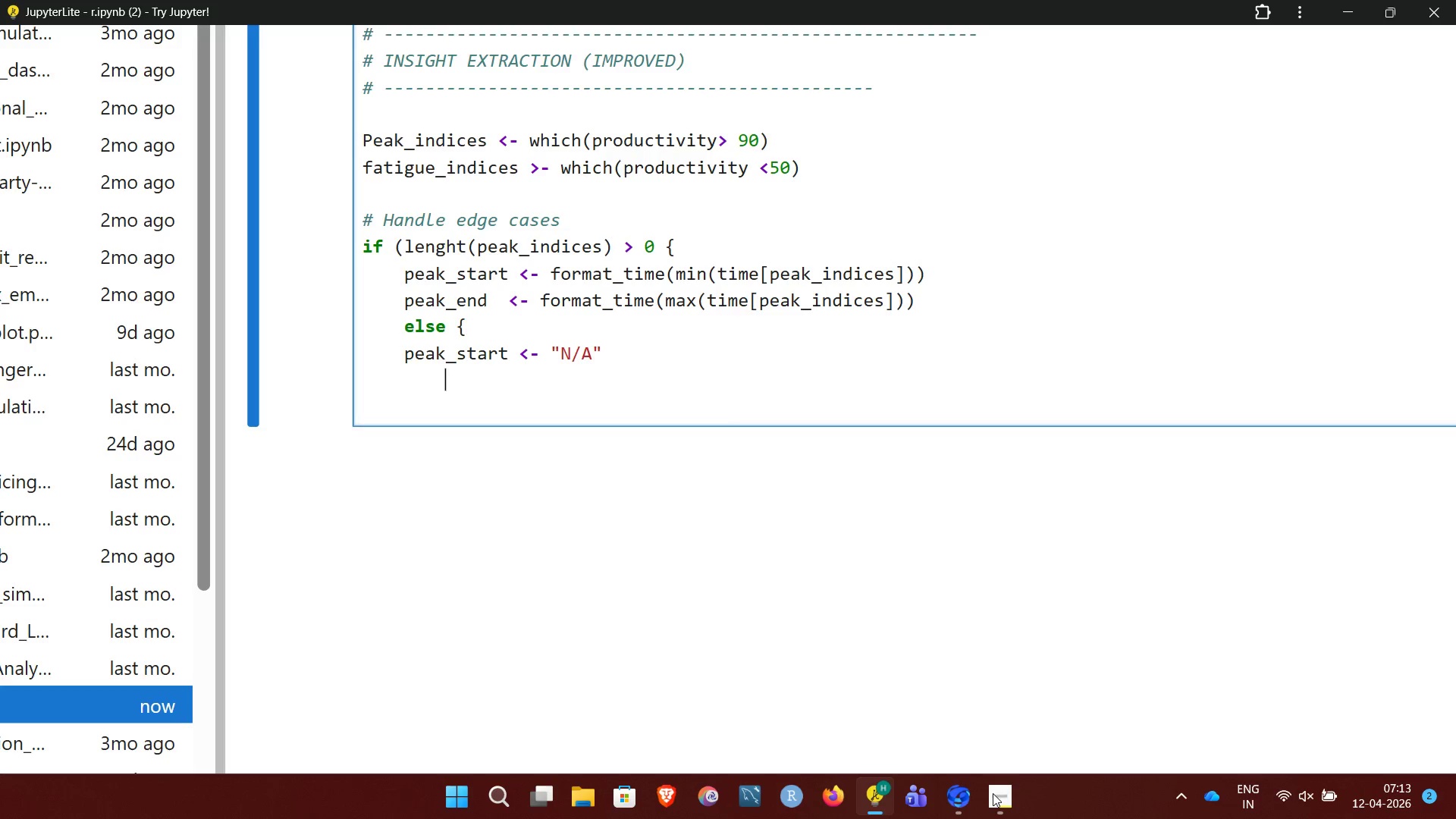 
 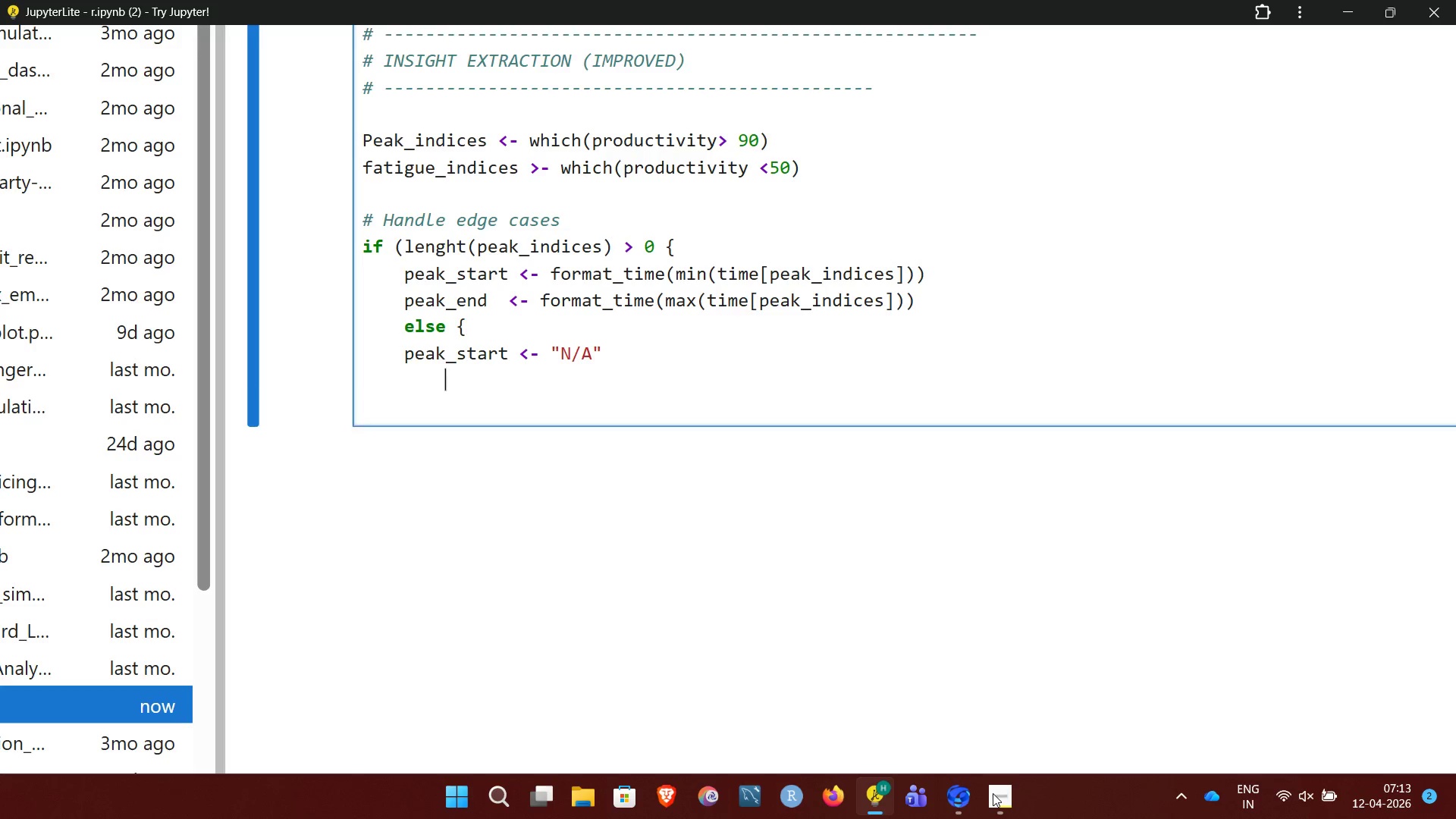 
key(Enter)
 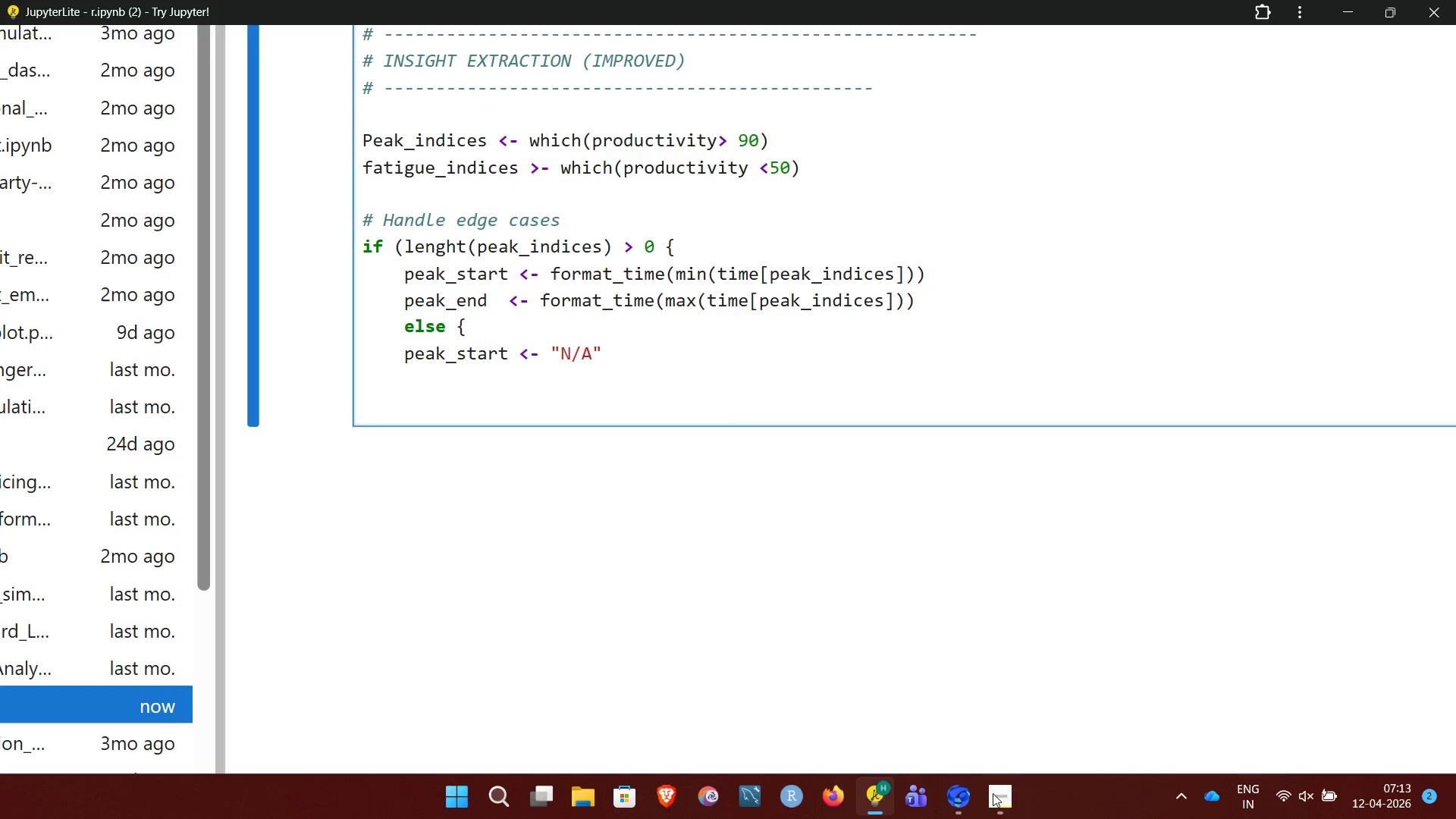 
key(Backspace)
type(PEAK)
key(Backspace)
key(Backspace)
key(Backspace)
type(eak)
 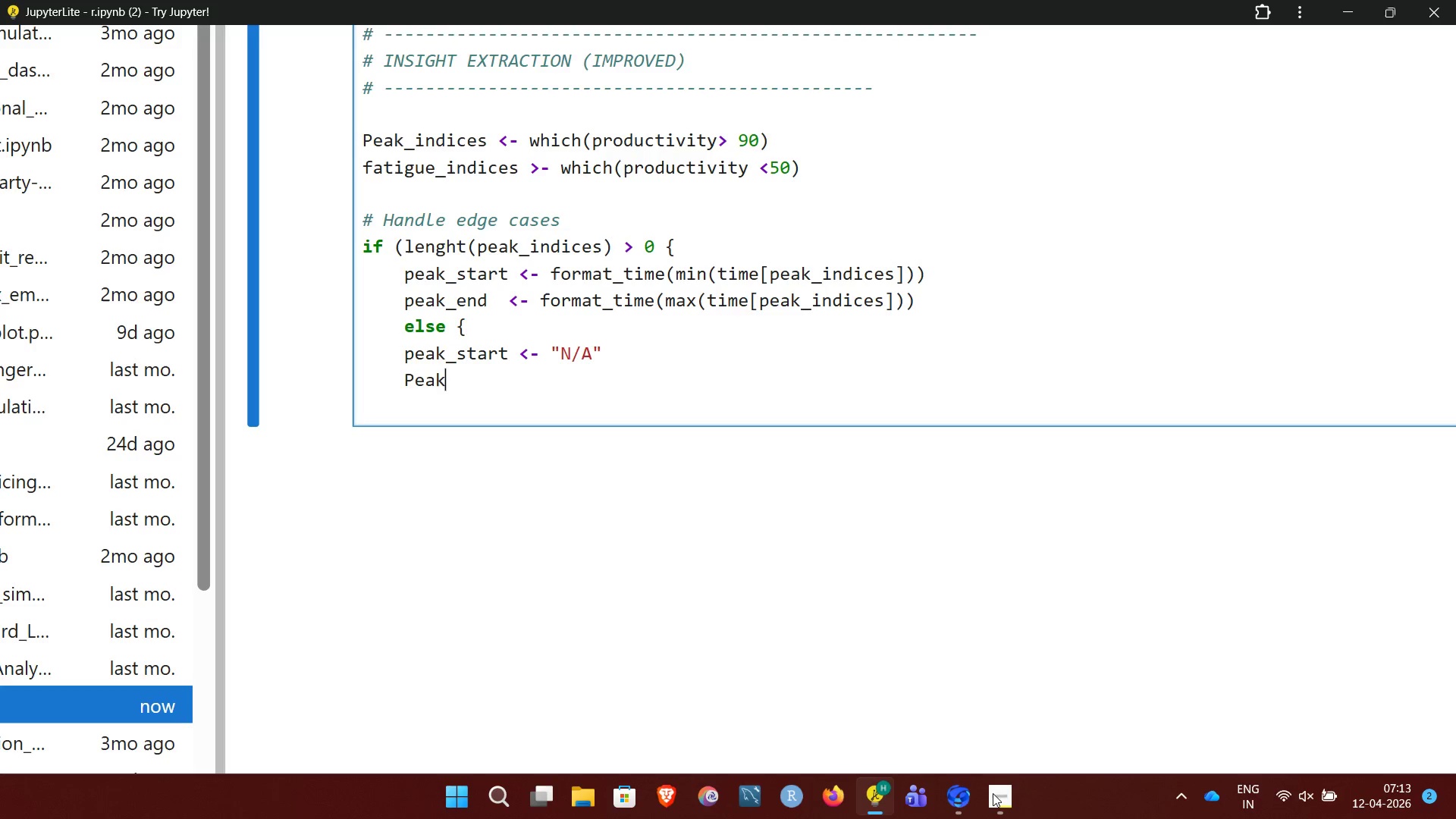 
wait(14.41)
 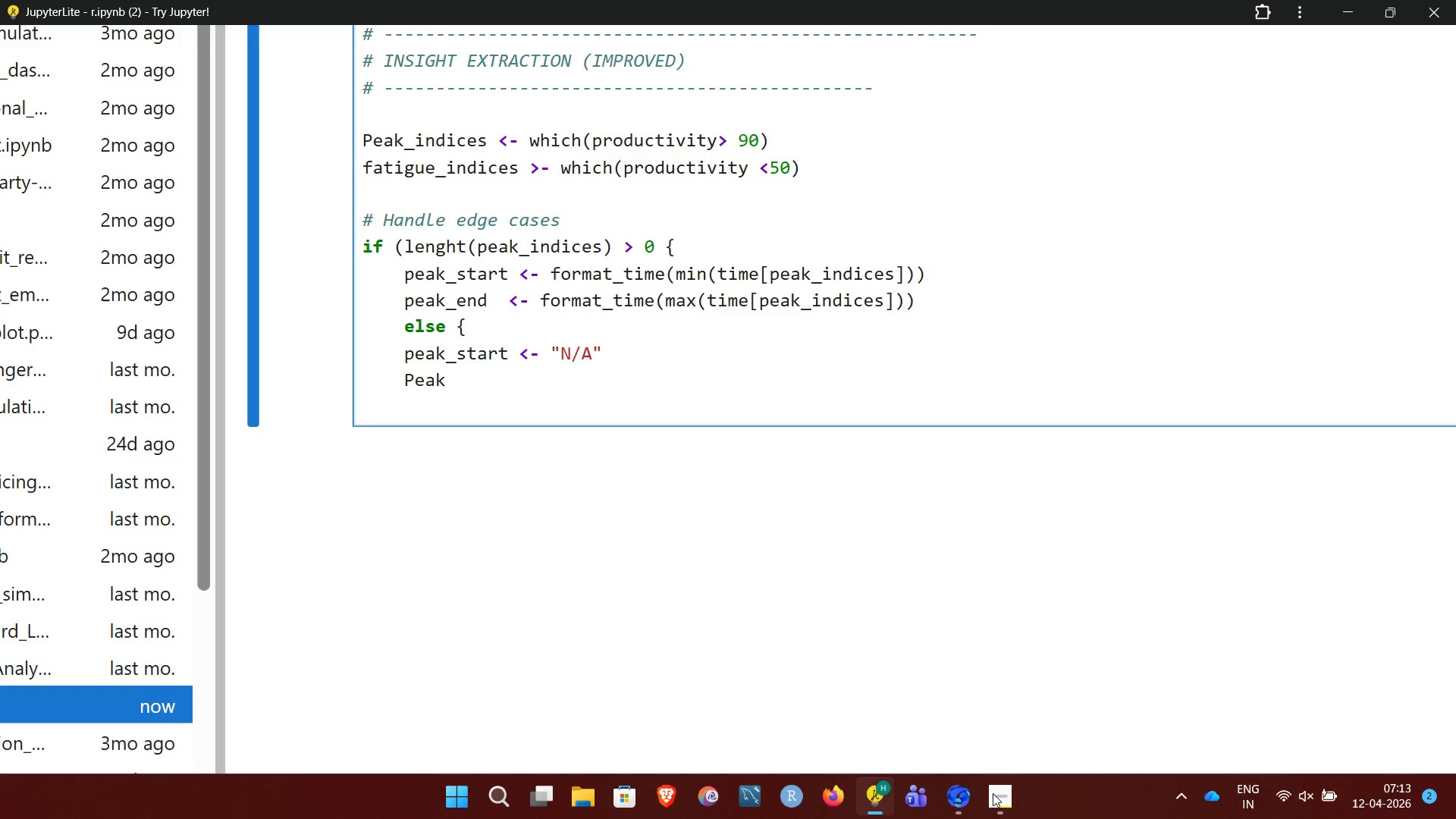 
type(_end)
 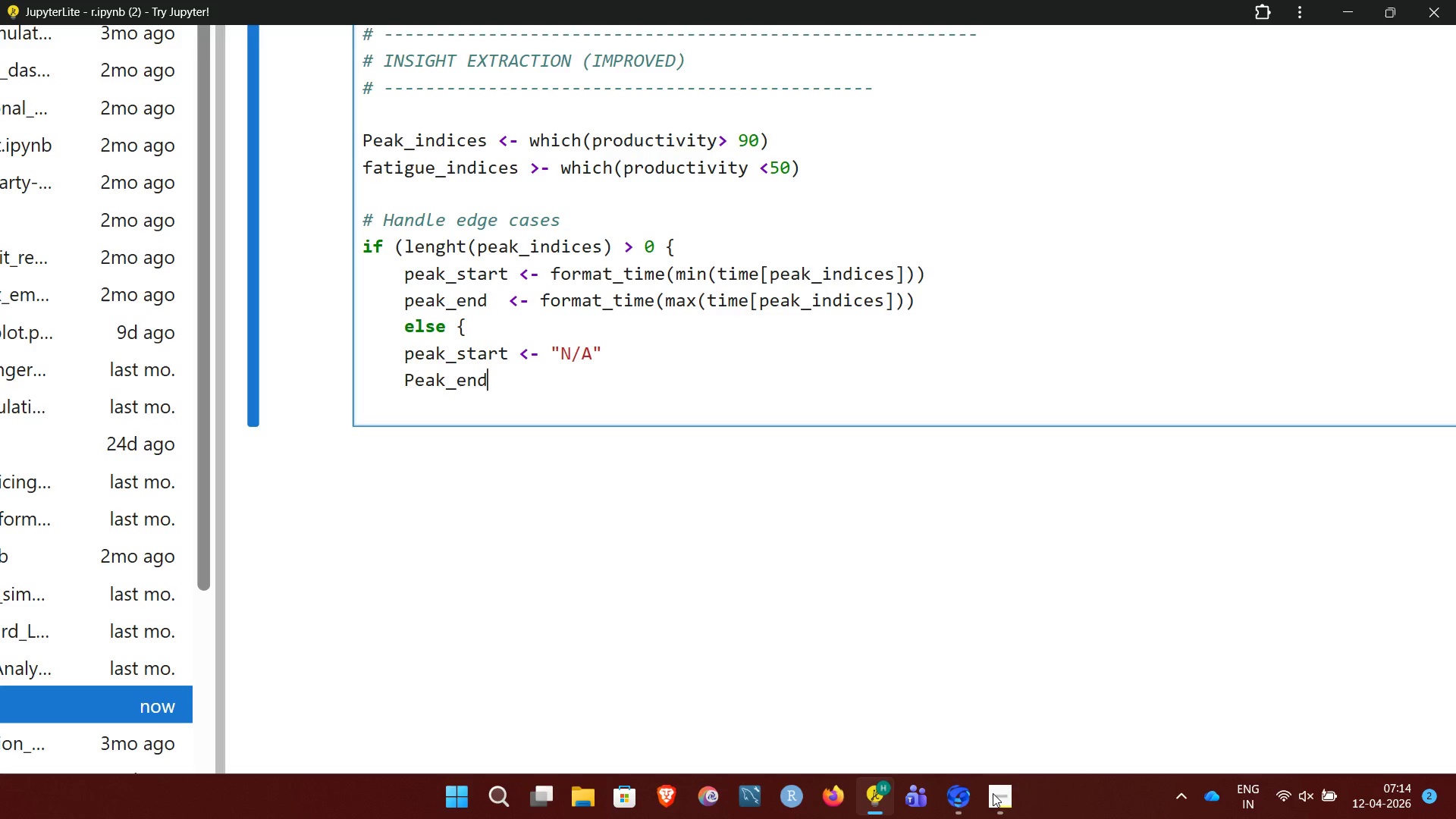 
wait(42.41)
 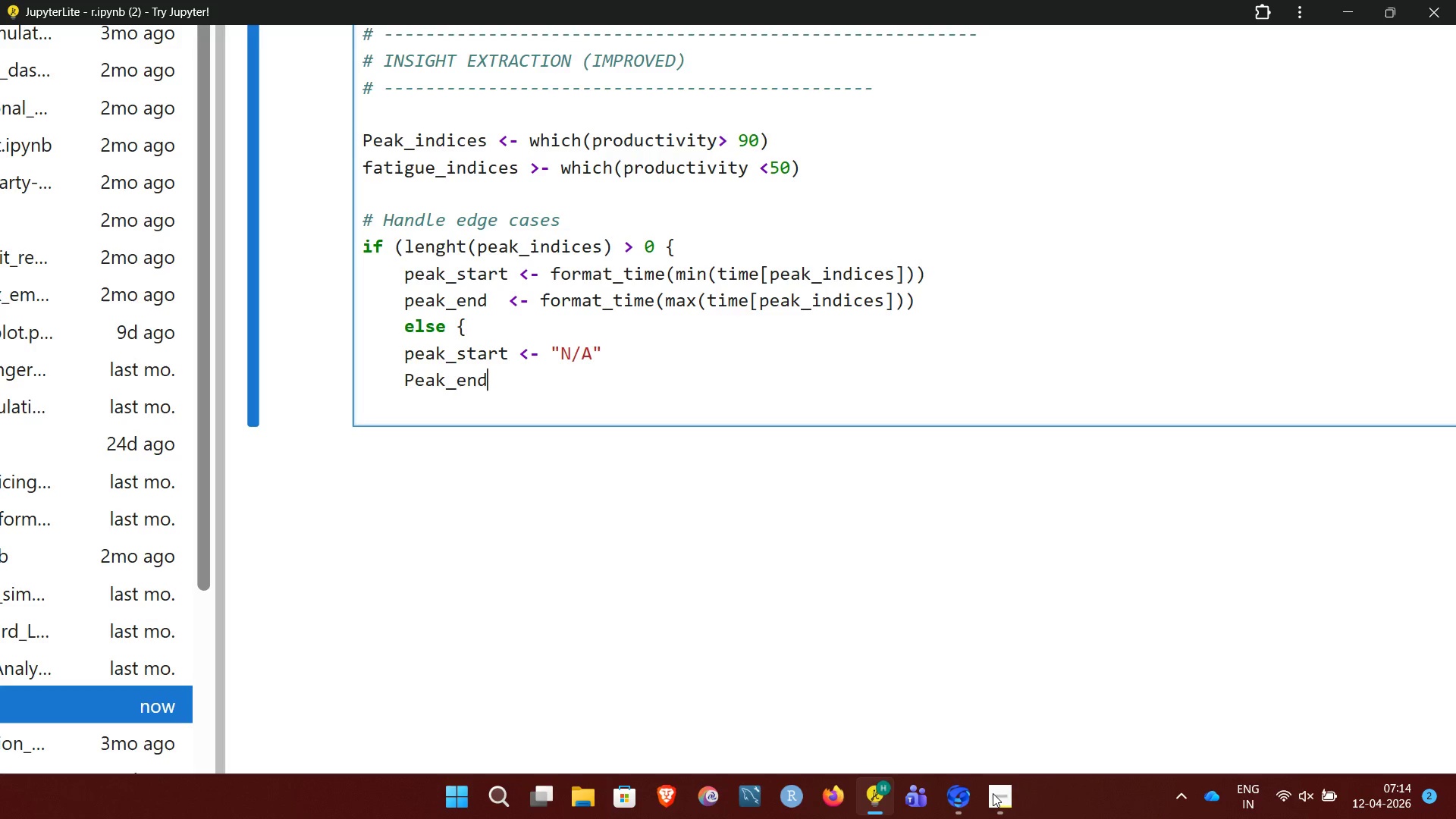 
key(Space)
 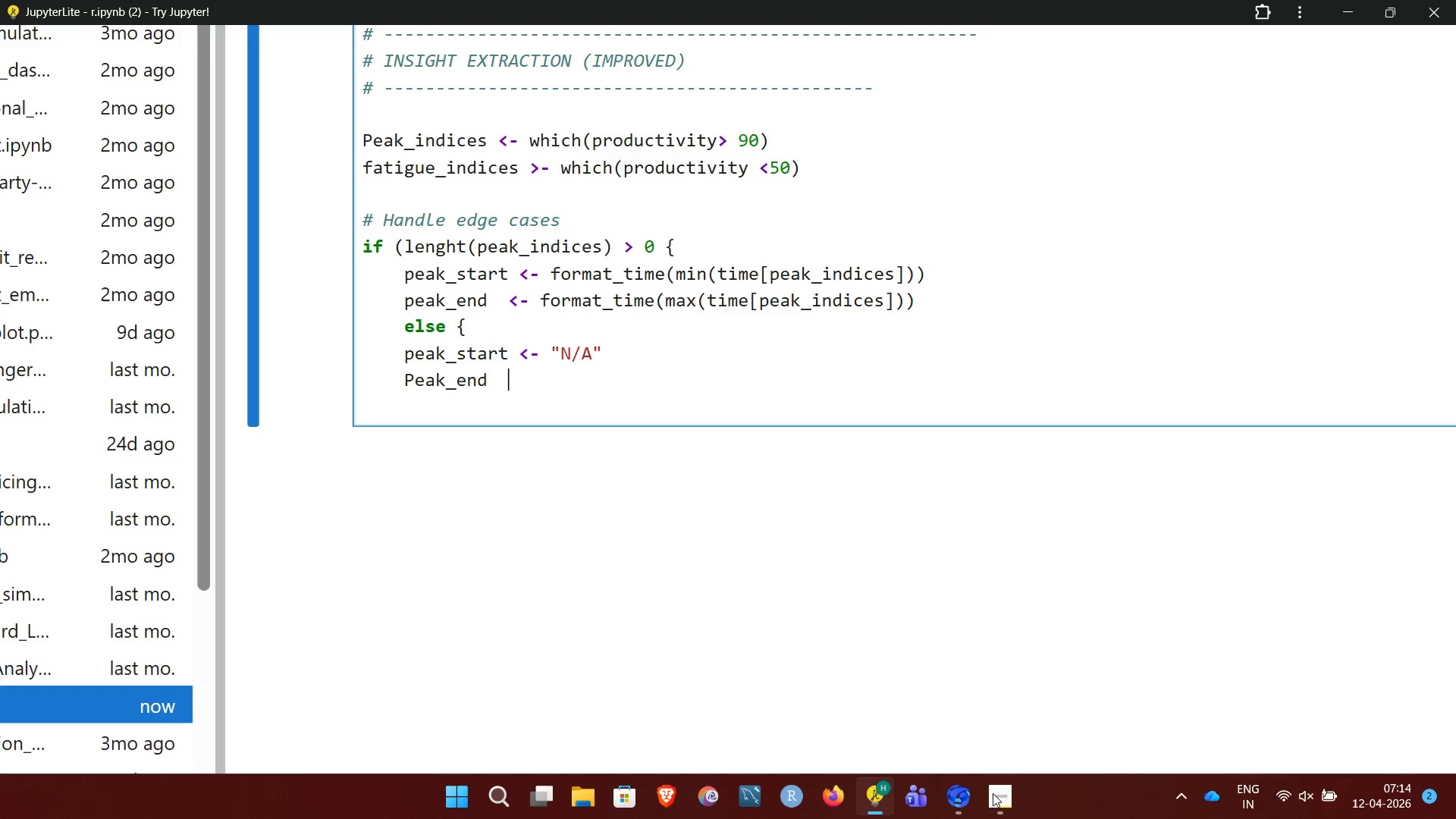 
key(Space)
 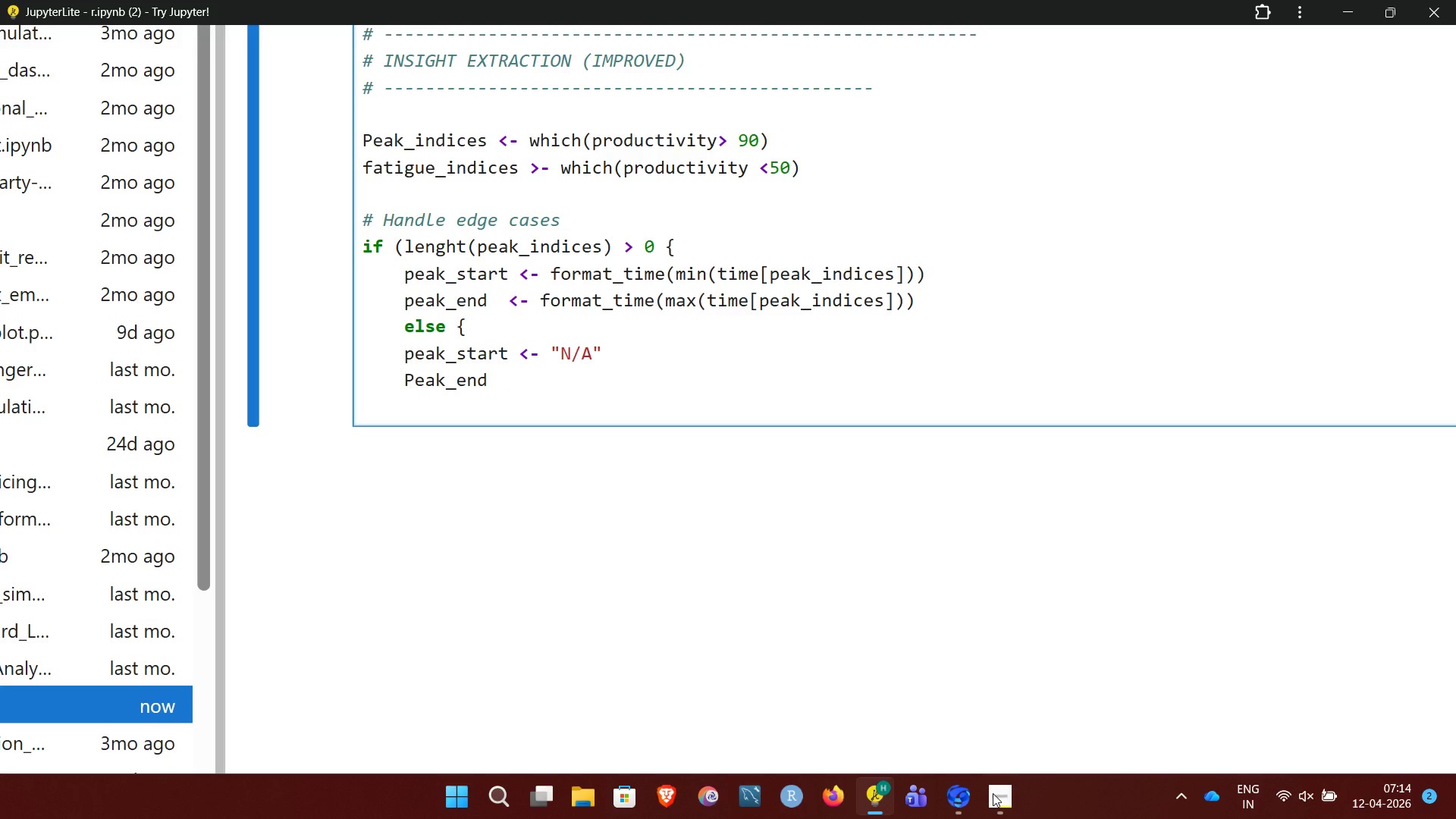 
key(Shift+Comma)
 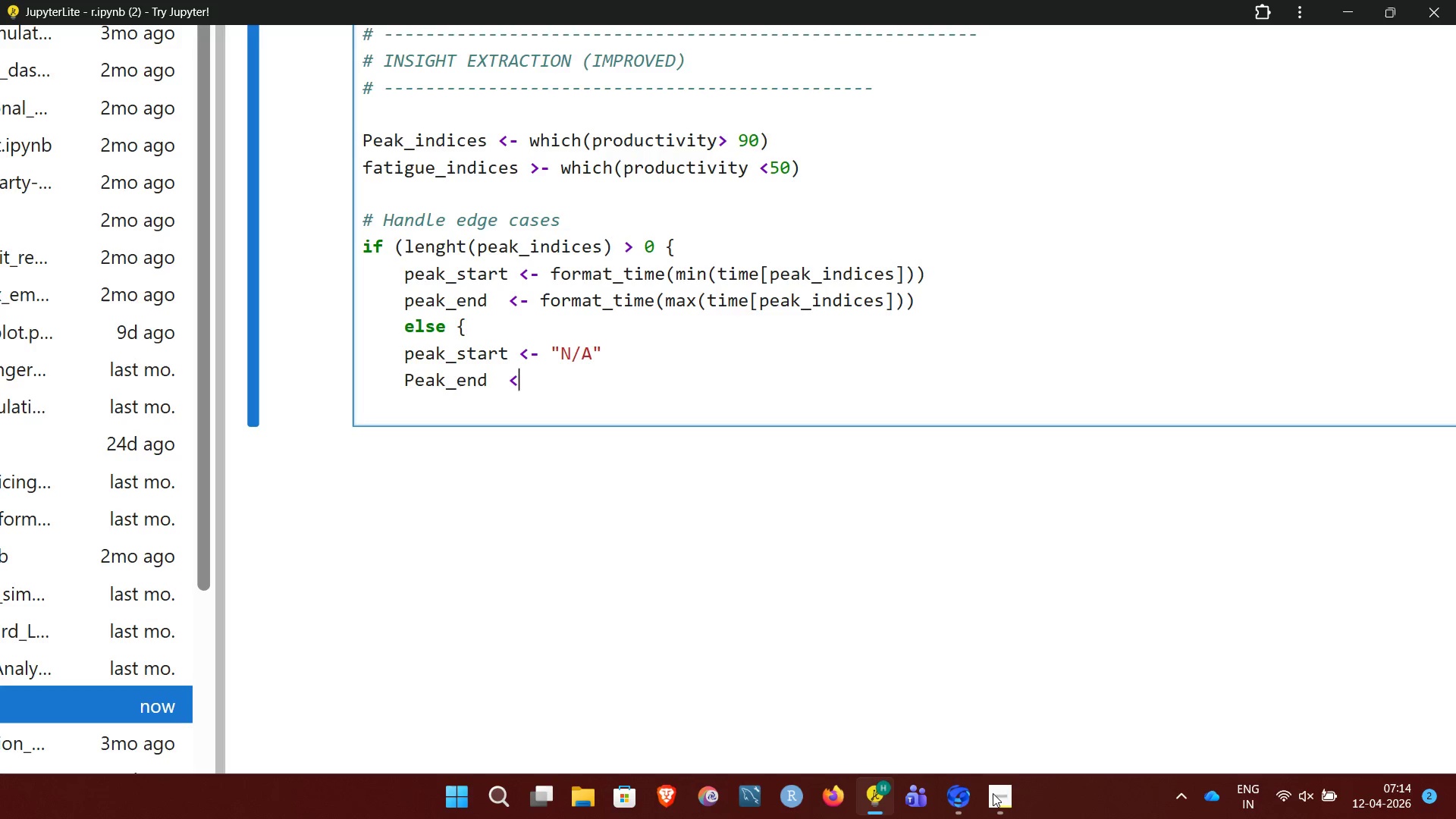 
key(Equal)
 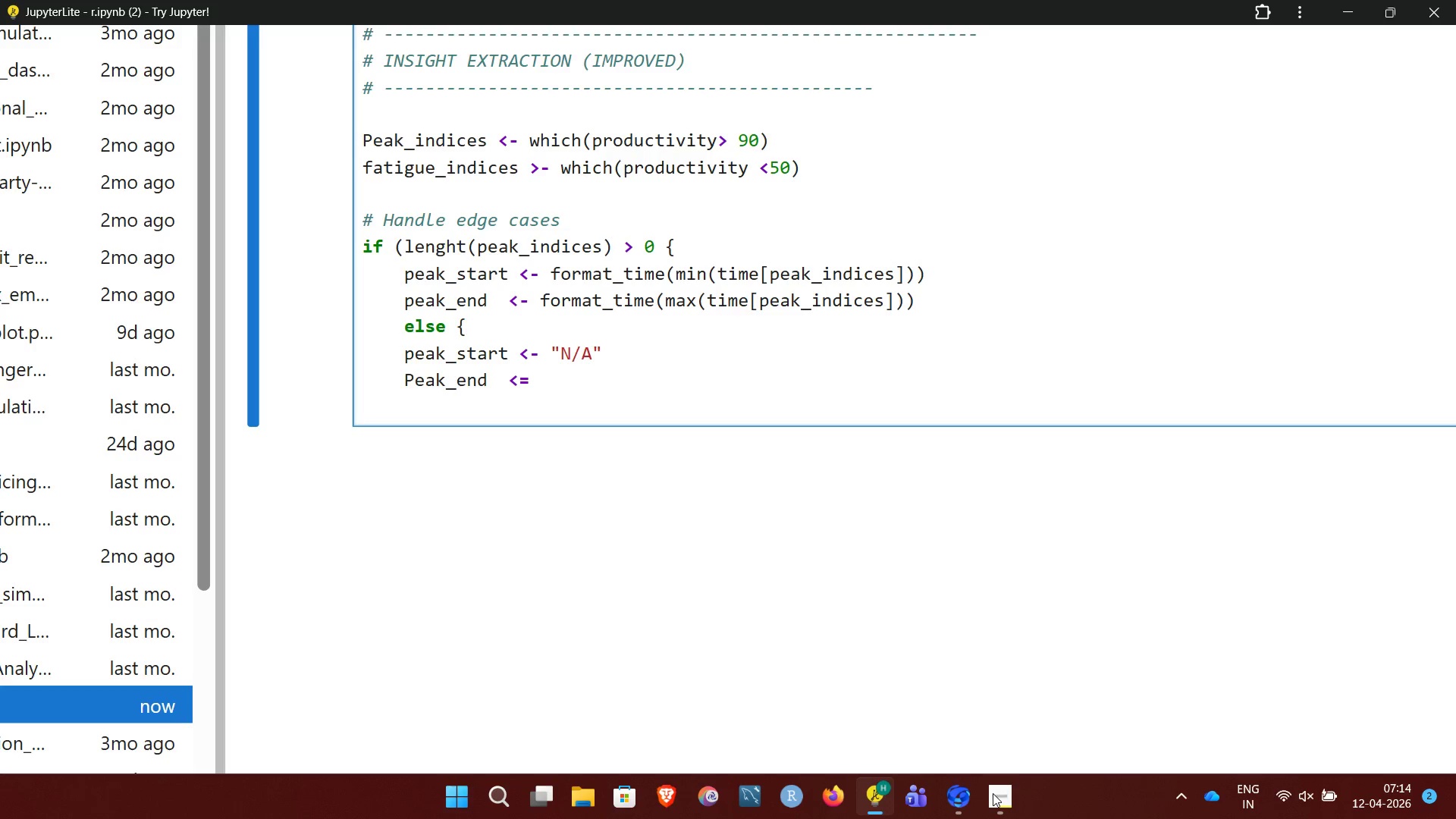 
key(Space)
 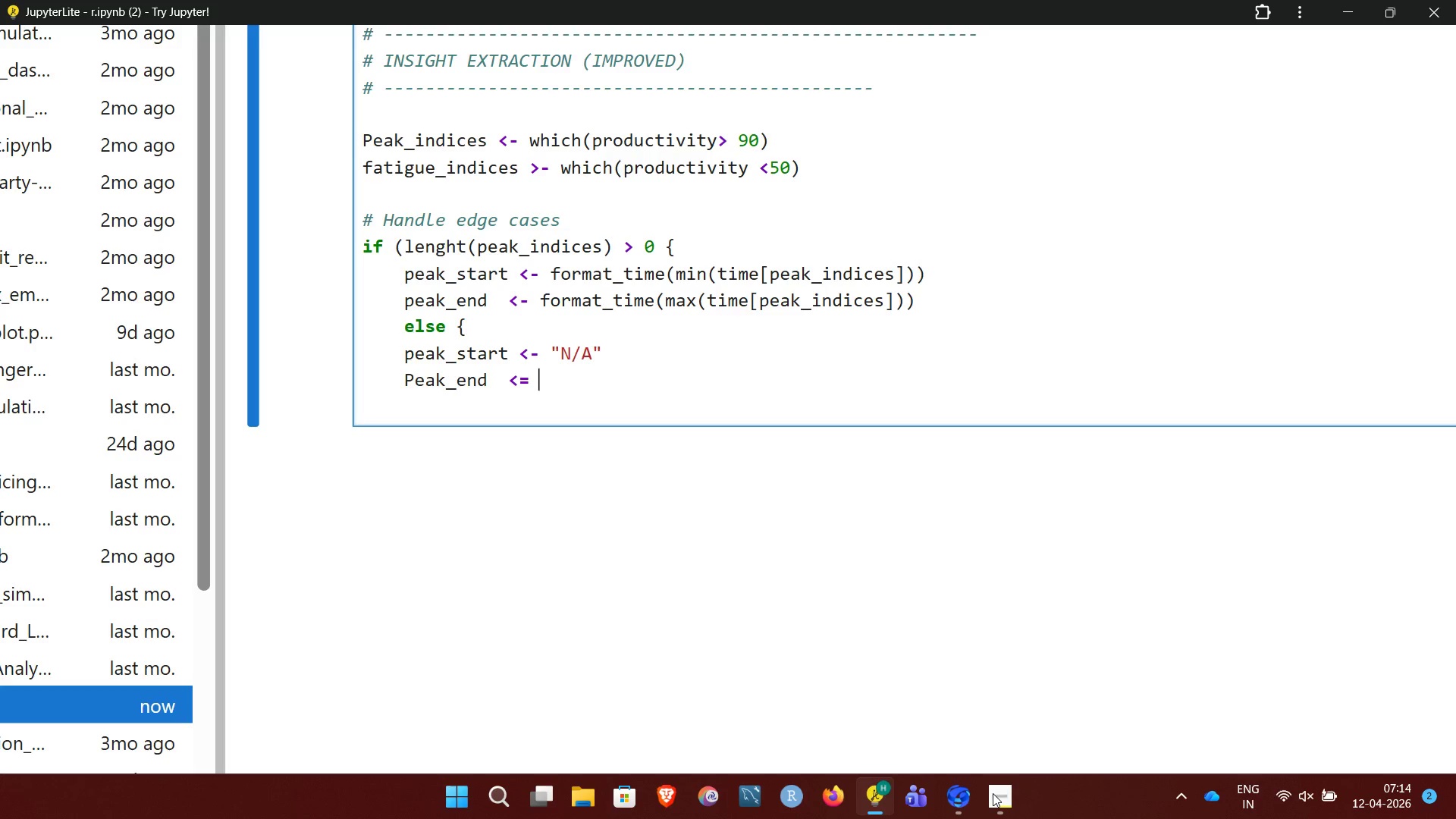 
key(CapsLock)
 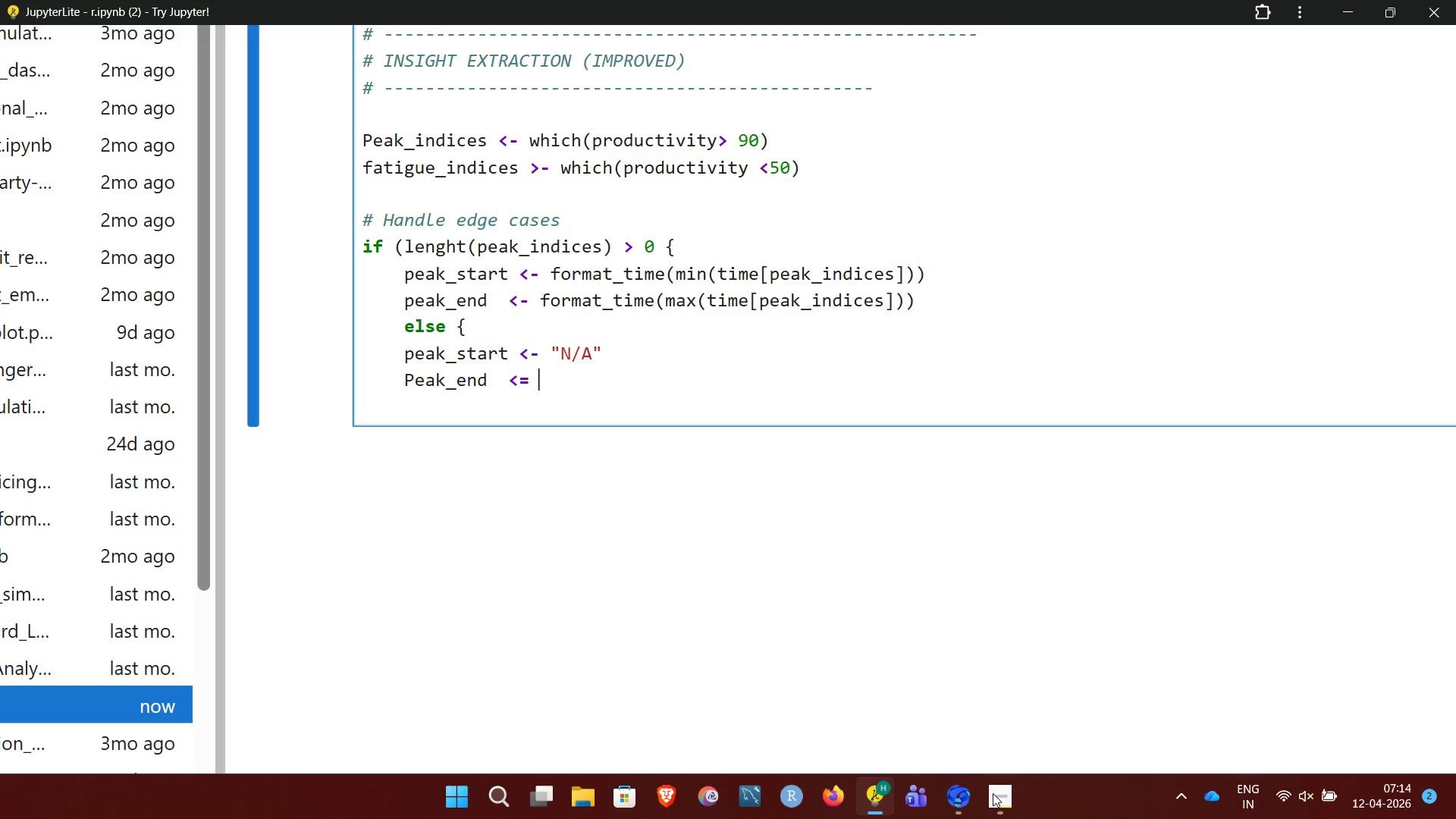 
key(N)
 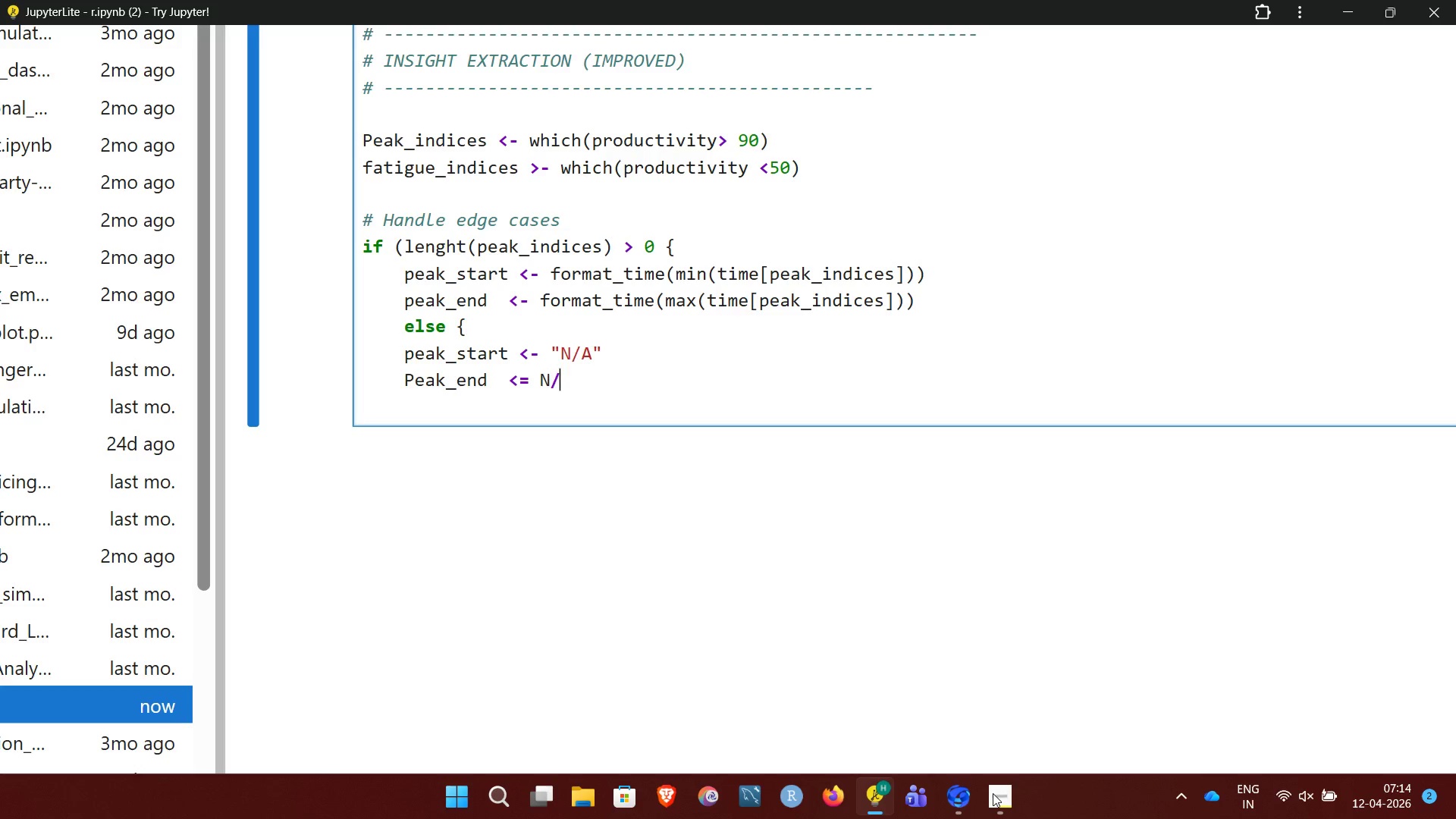 
key(Slash)
 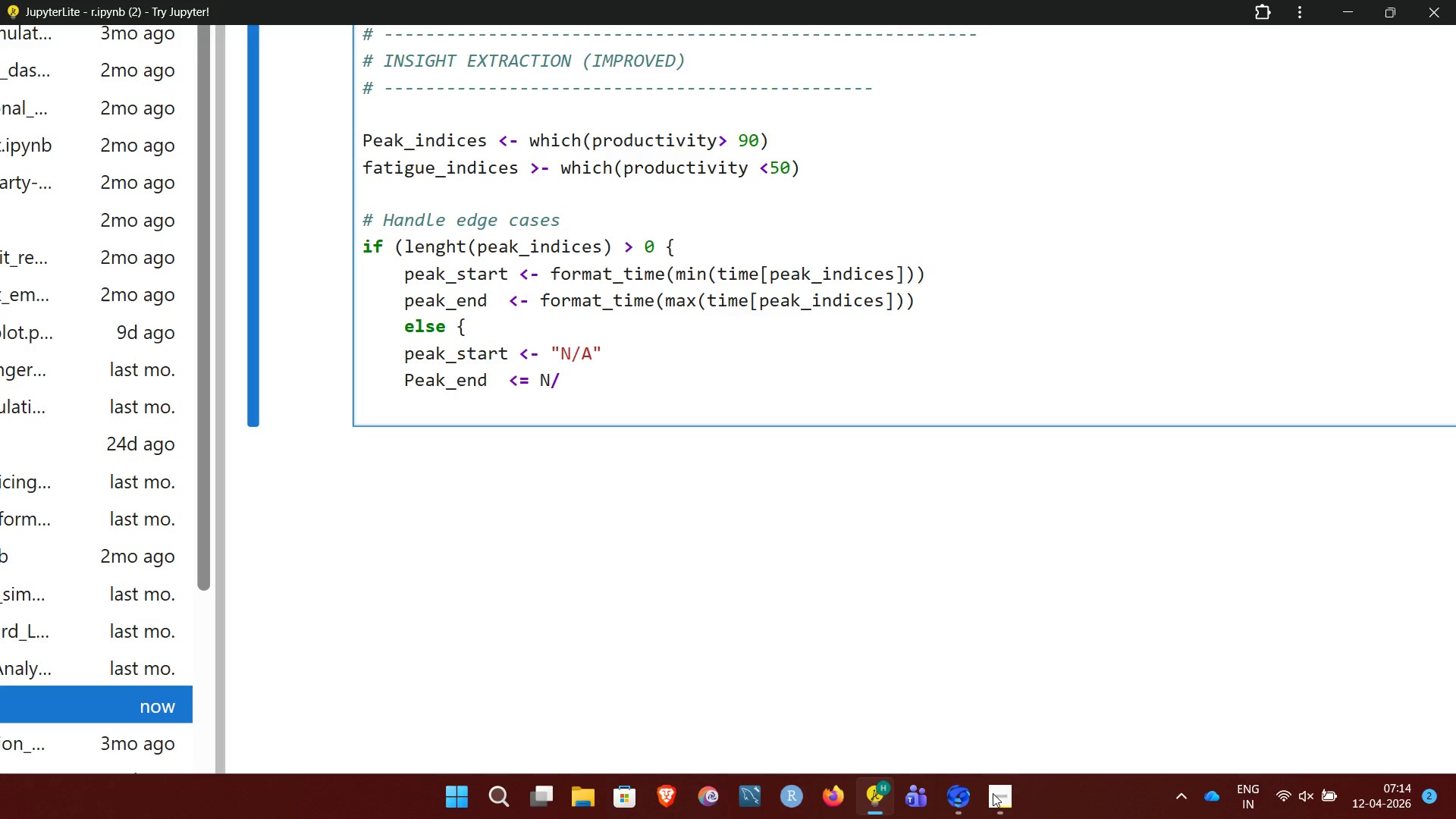 
key(A)
 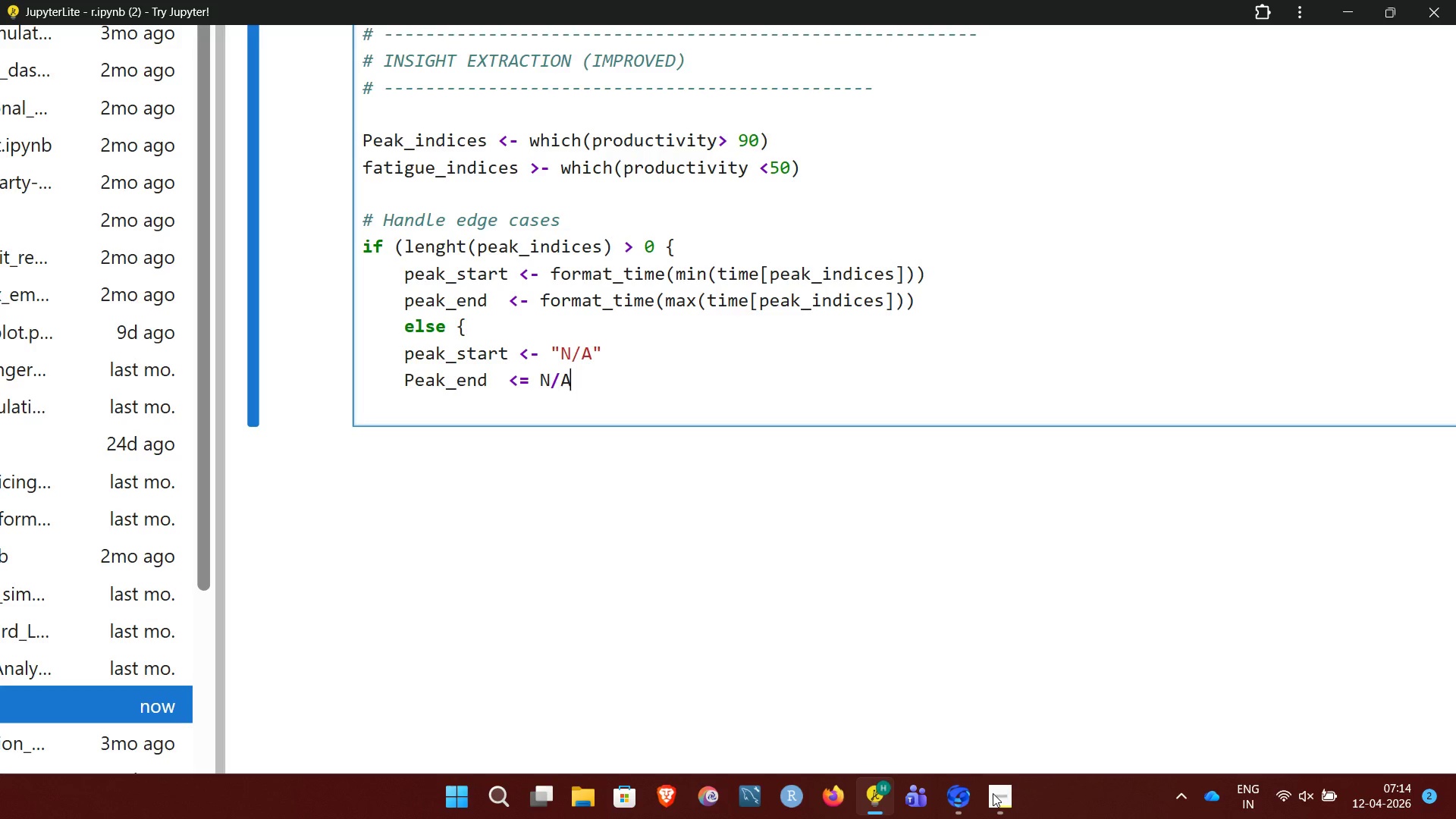 
key(Backspace)
 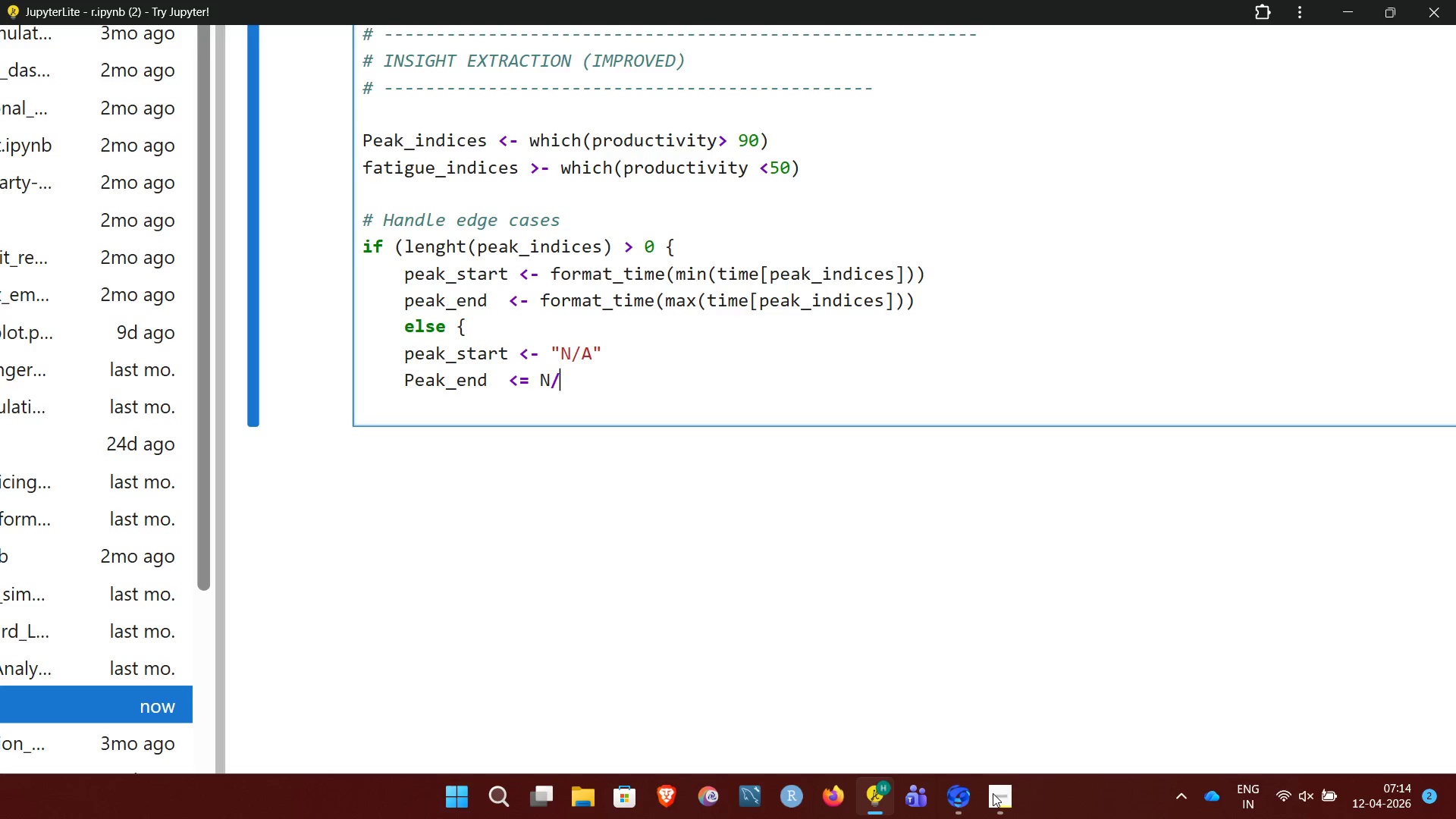 
key(Backspace)
 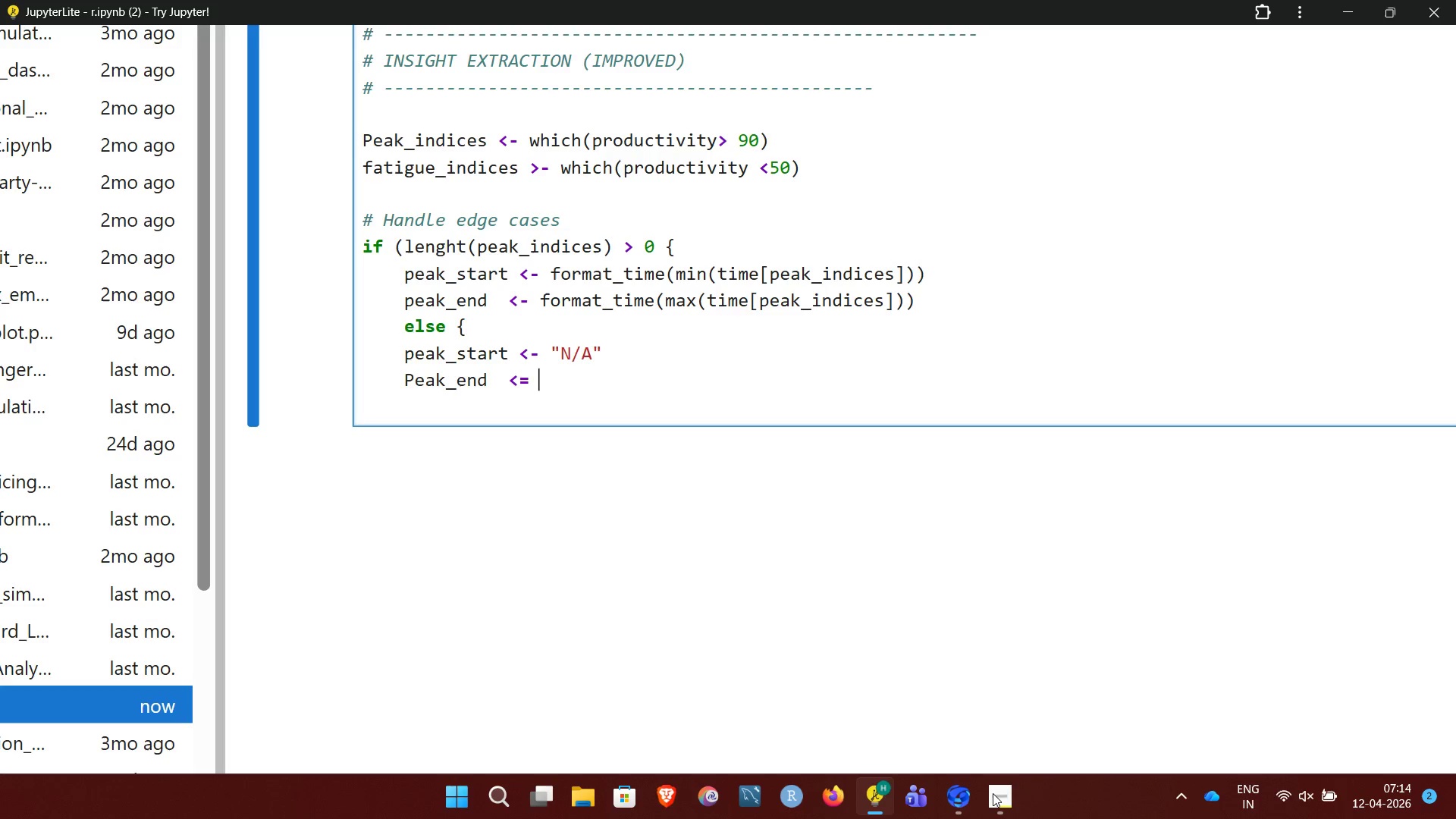 
key(Backspace)
 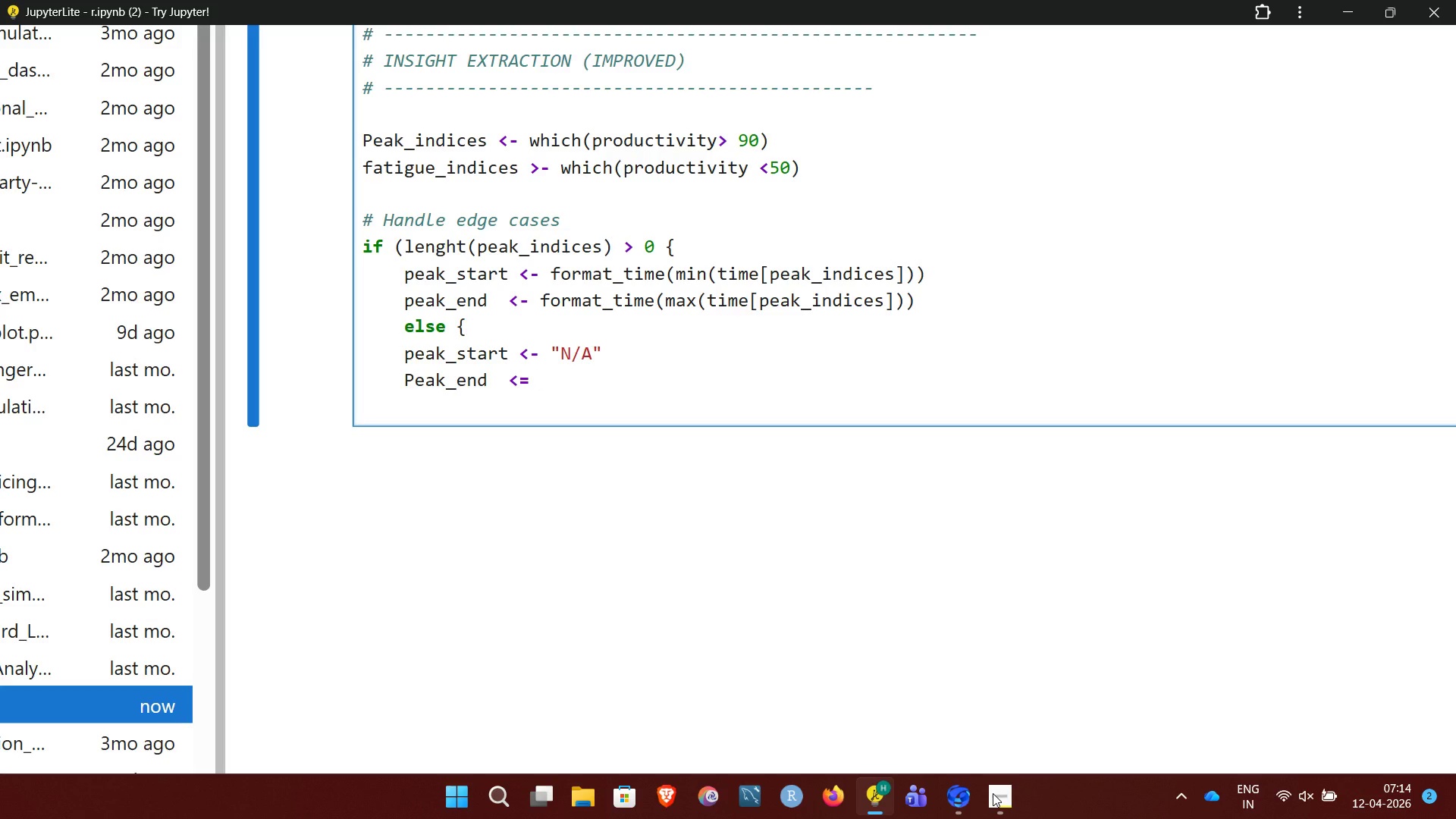 
key(Shift+Quote)
 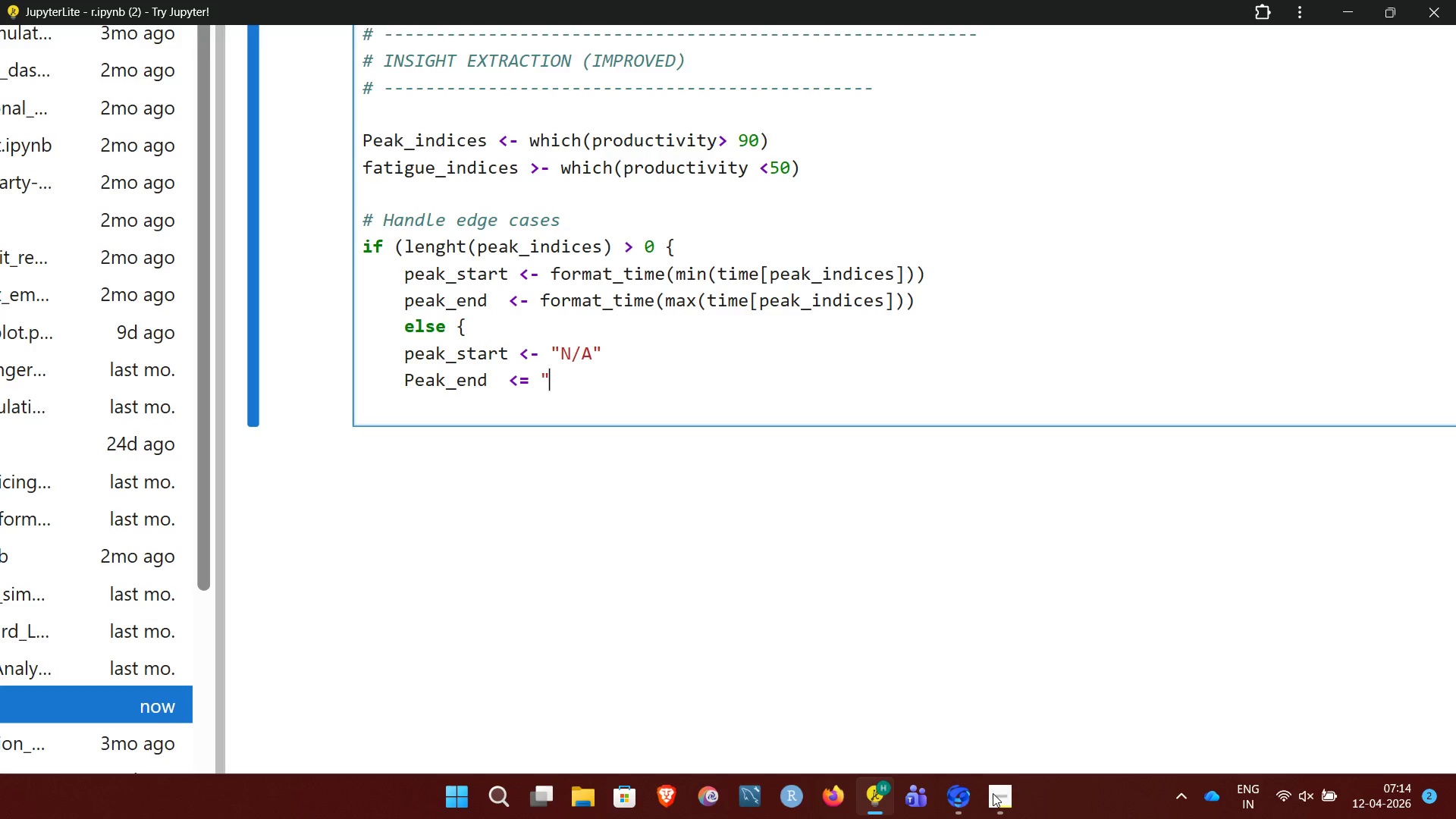 
key(N)
 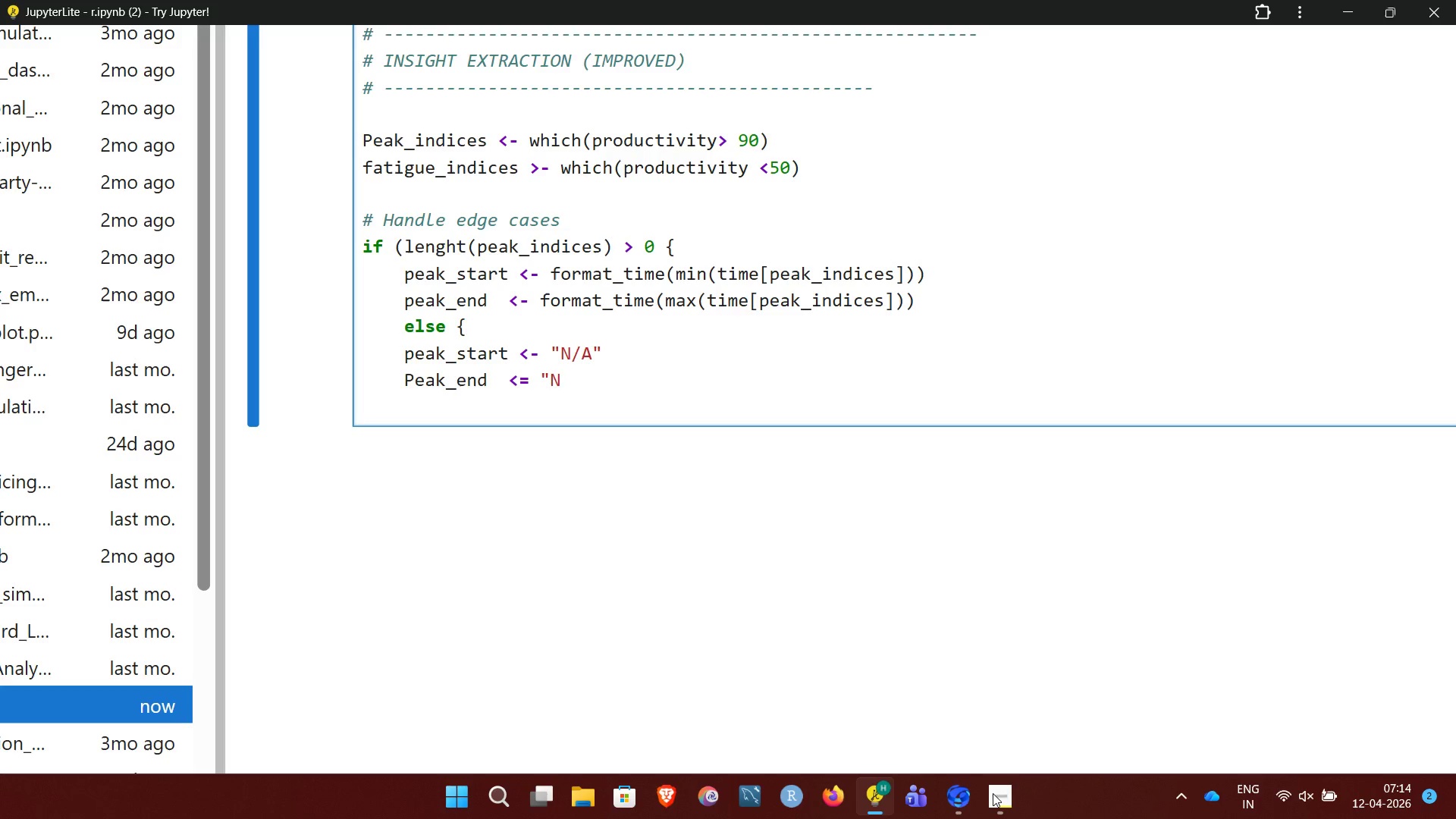 
key(Slash)
 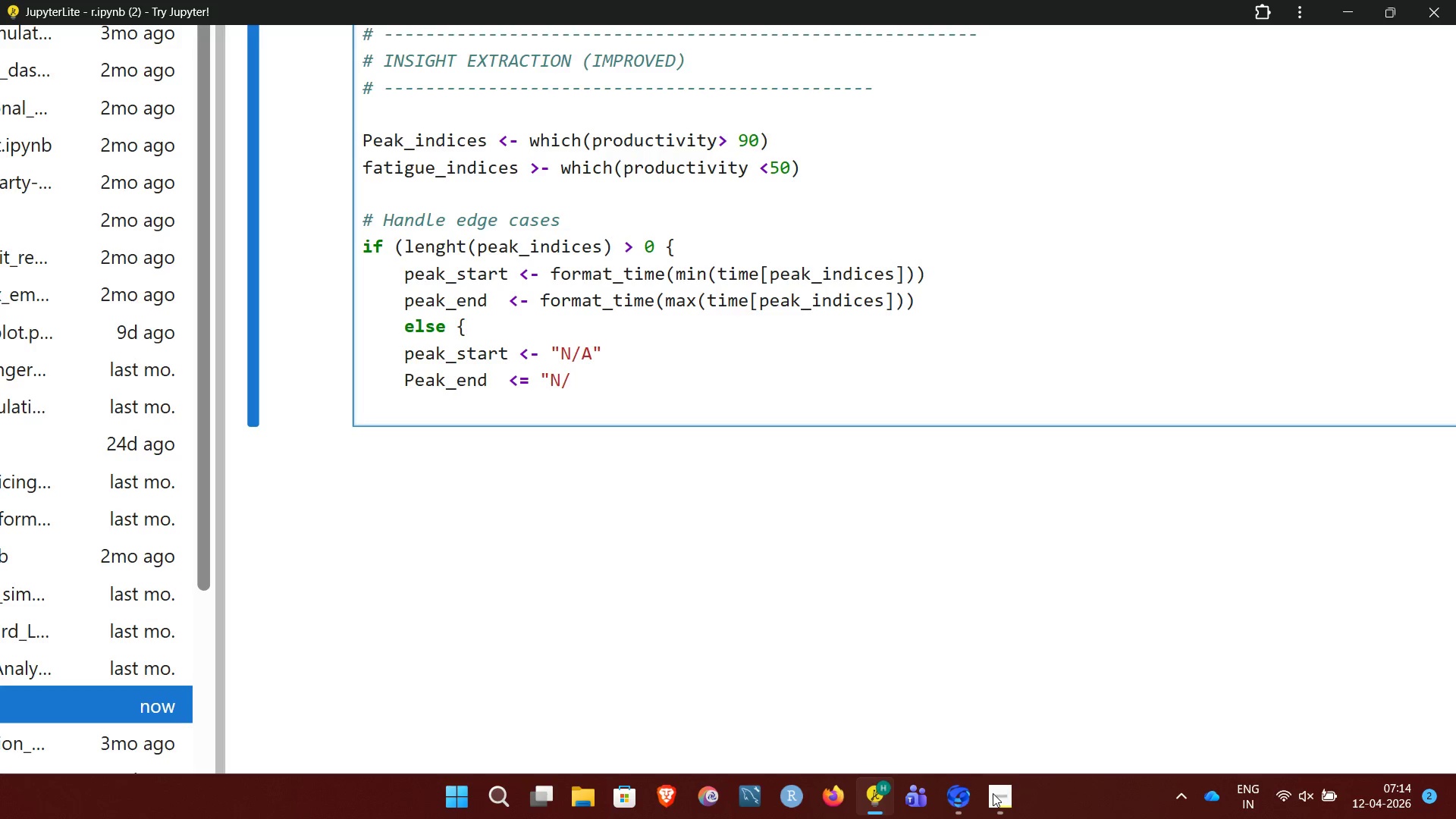 
key(A)
 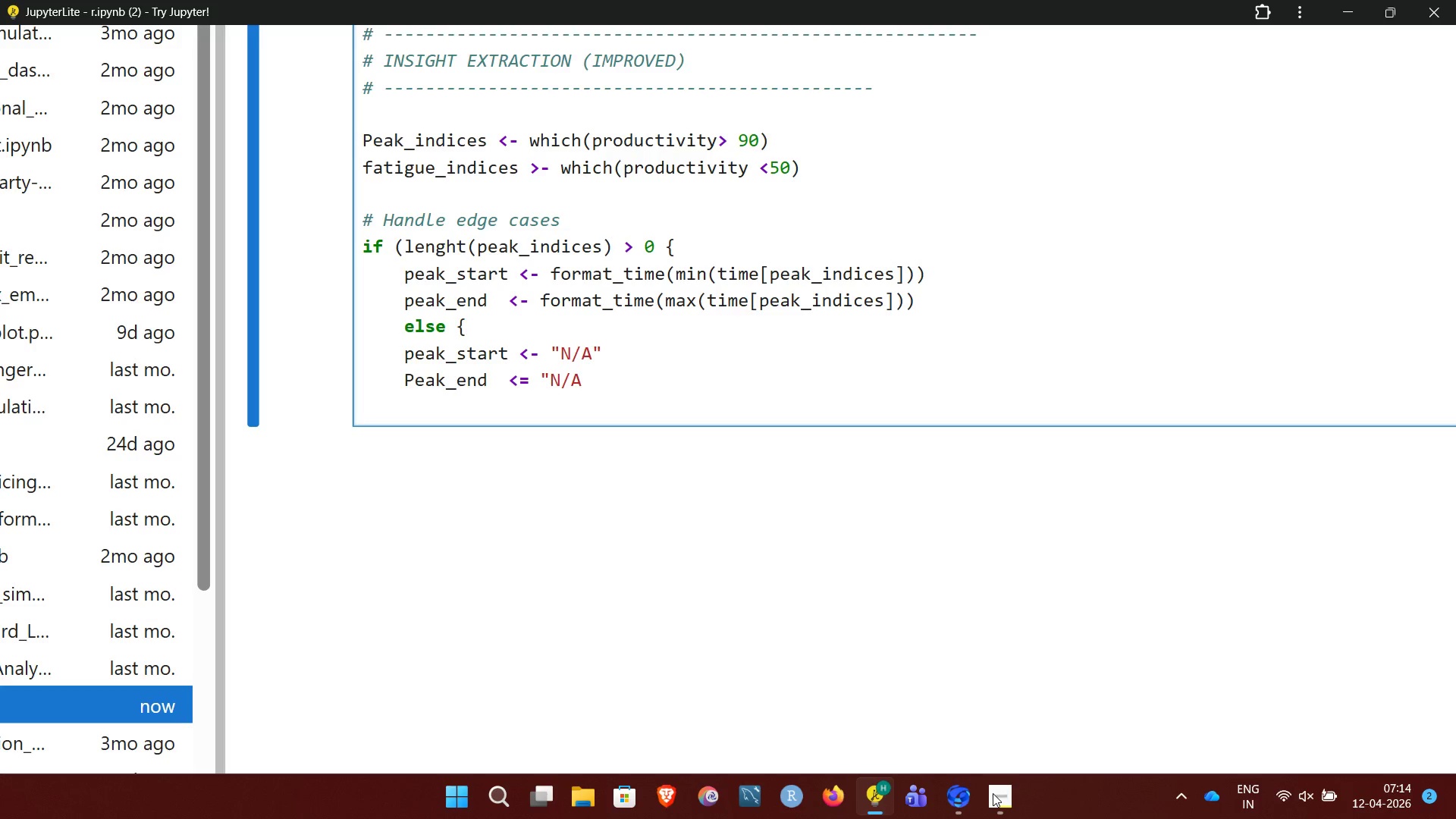 
key(Shift+Quote)
 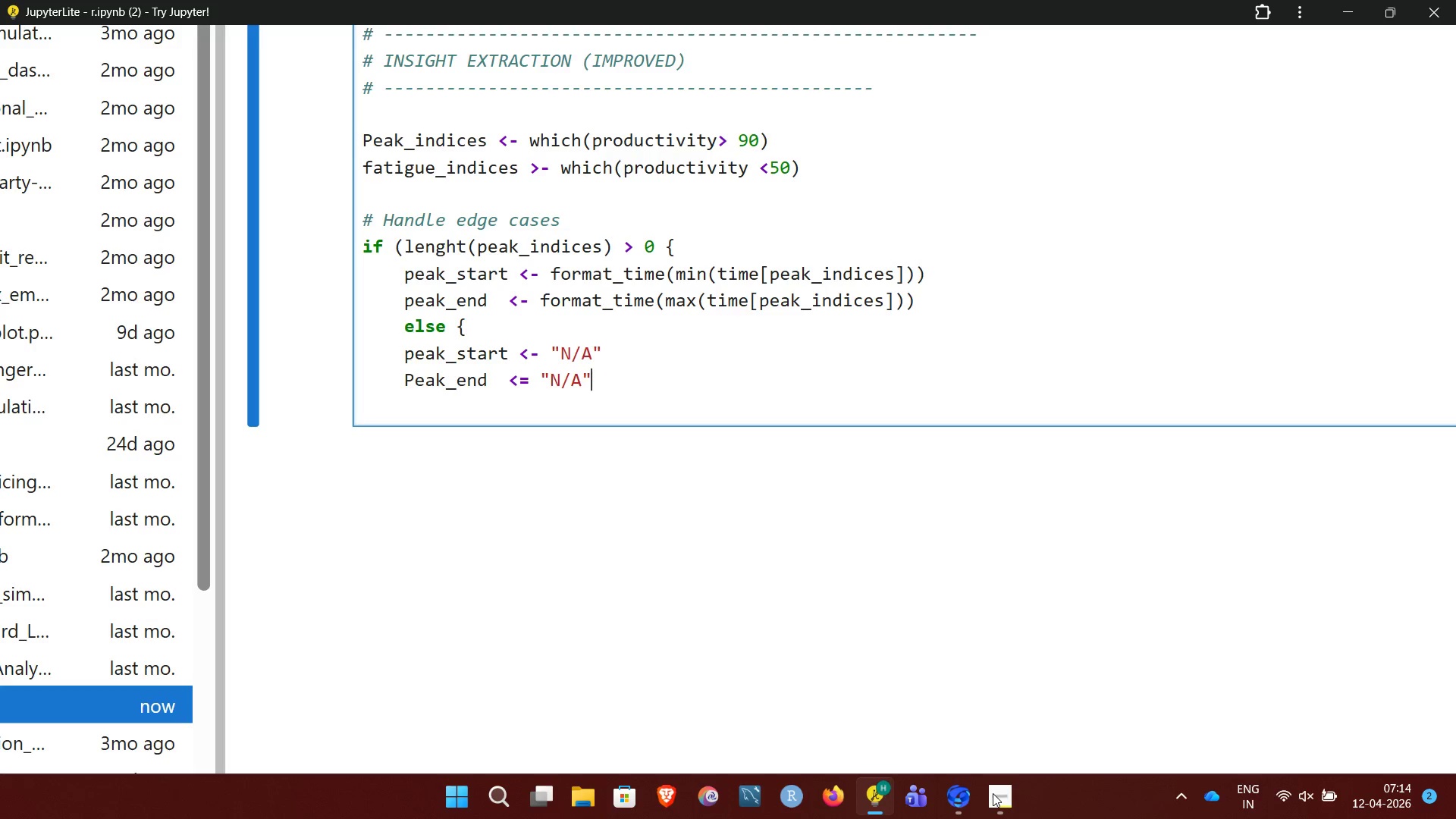 
wait(13.58)
 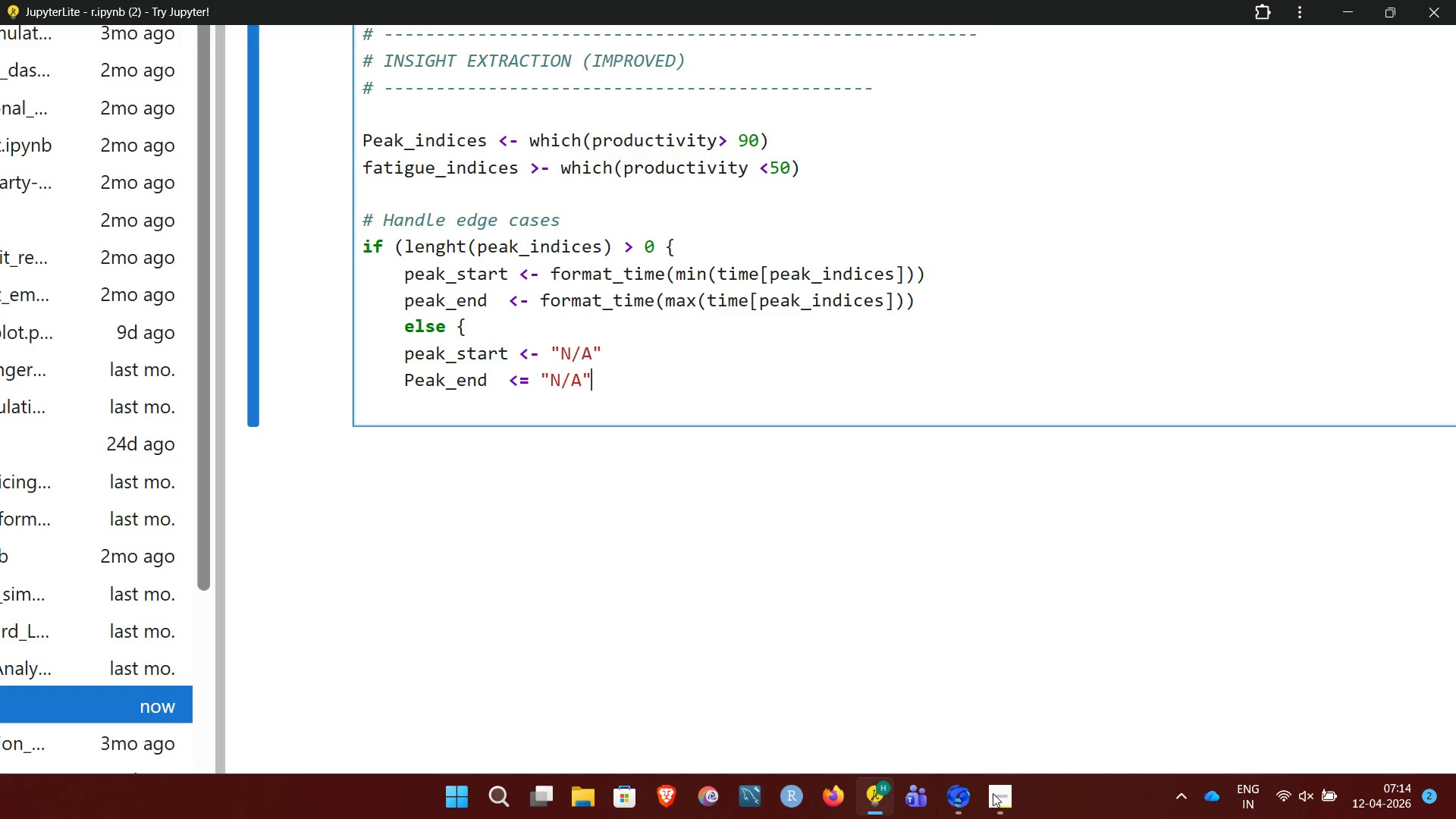 
key(Enter)
 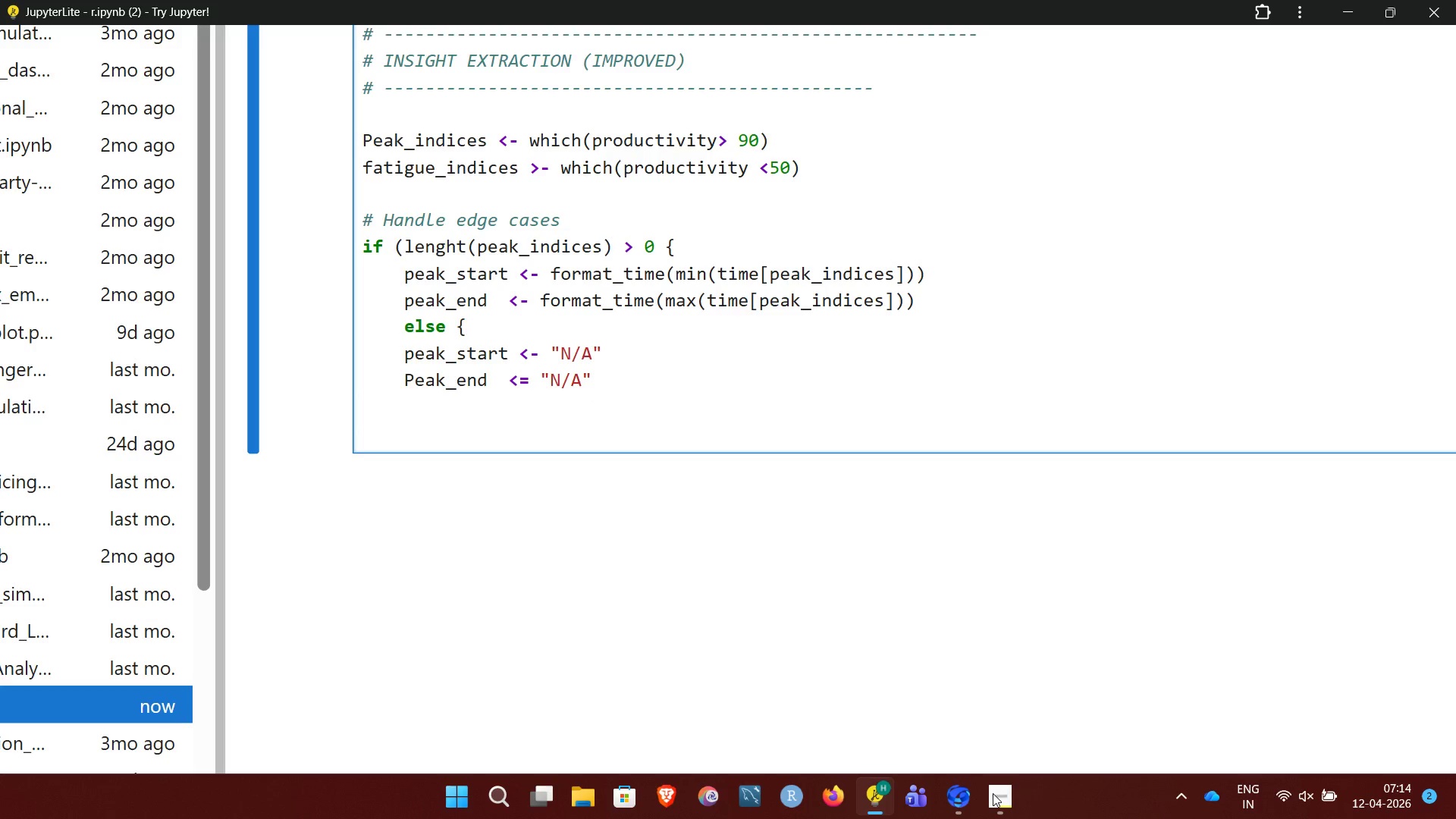 
key(Shift+BracketRight)
 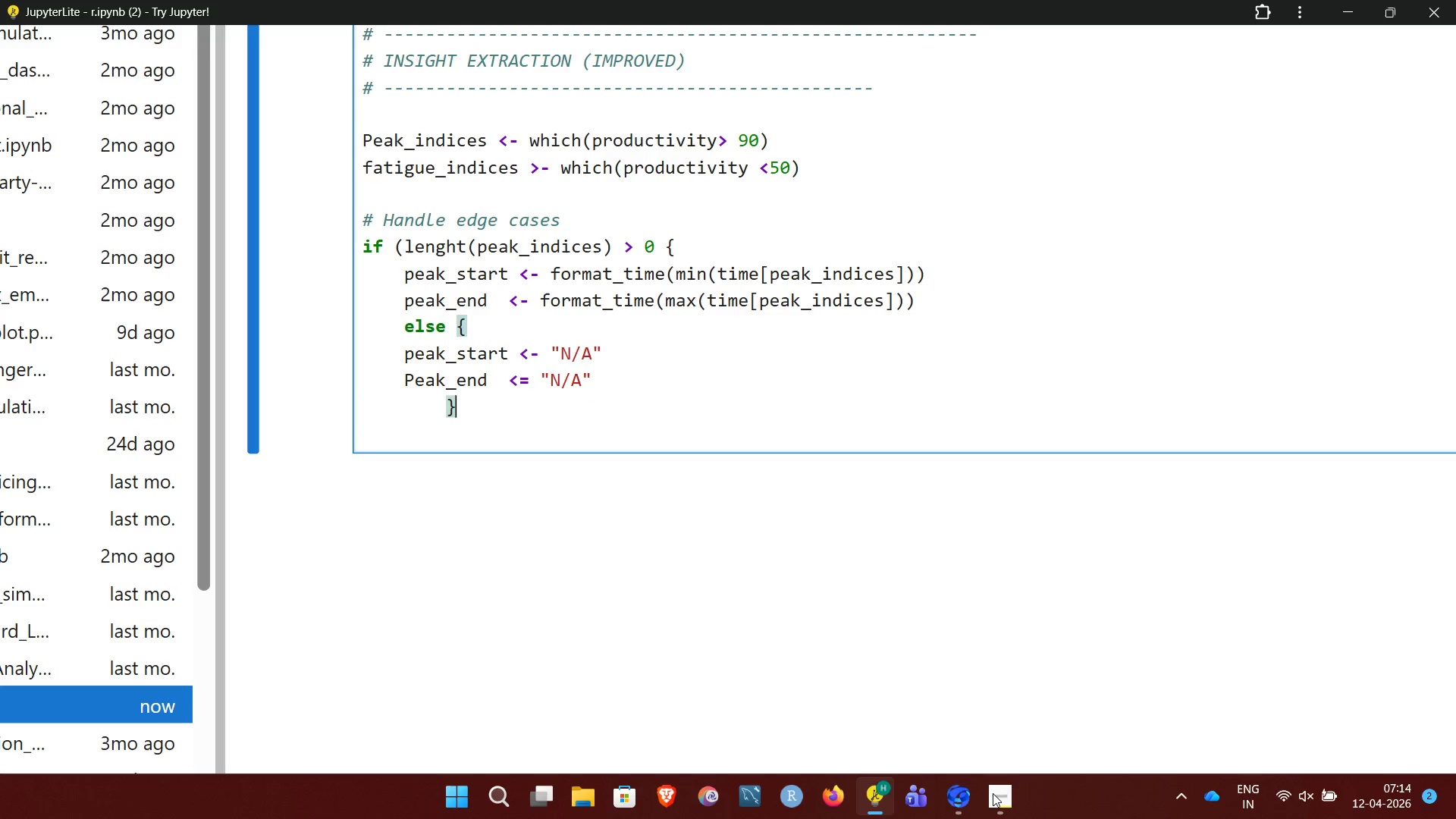 
key(Backspace)
 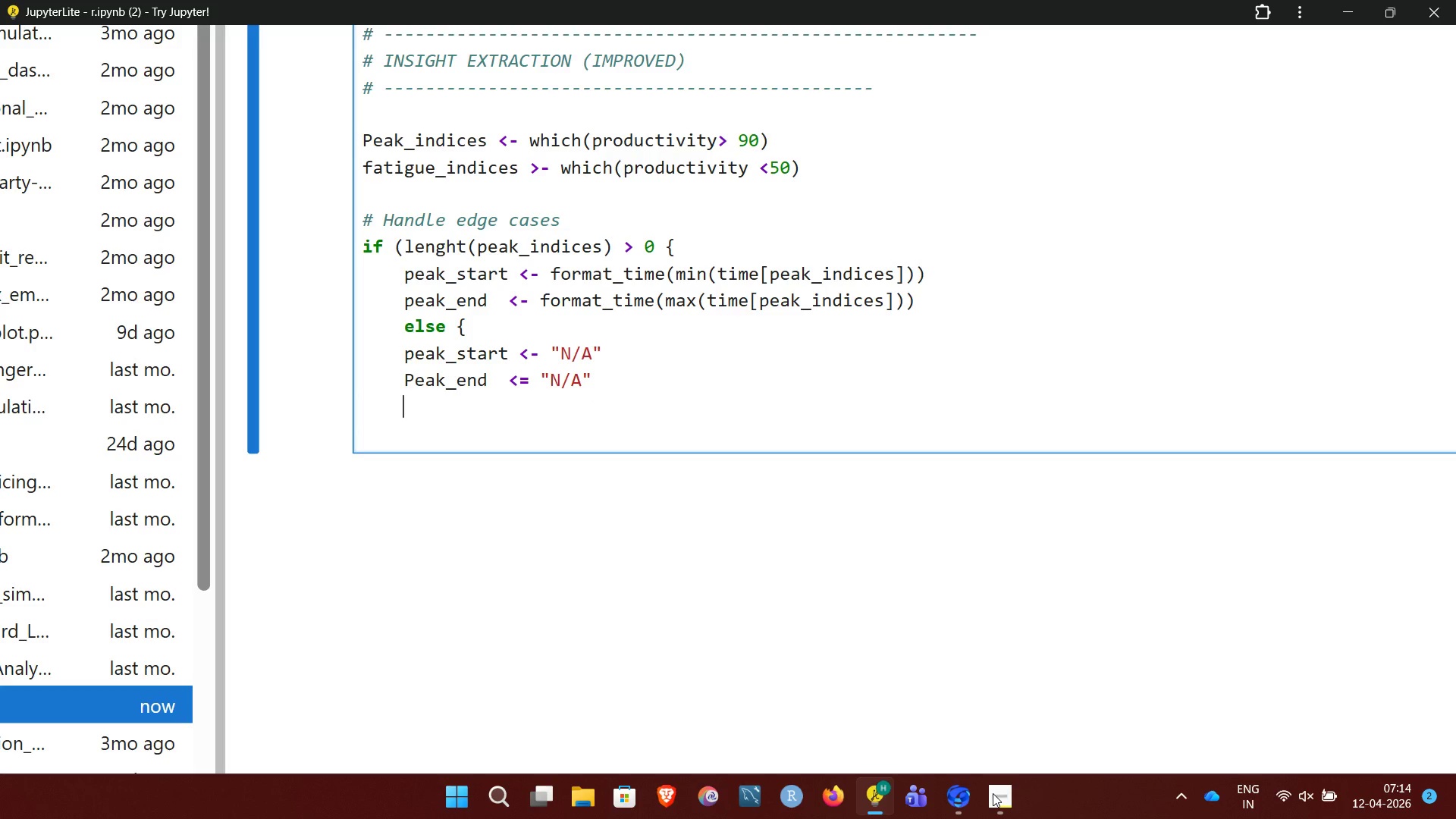 
key(Backspace)
 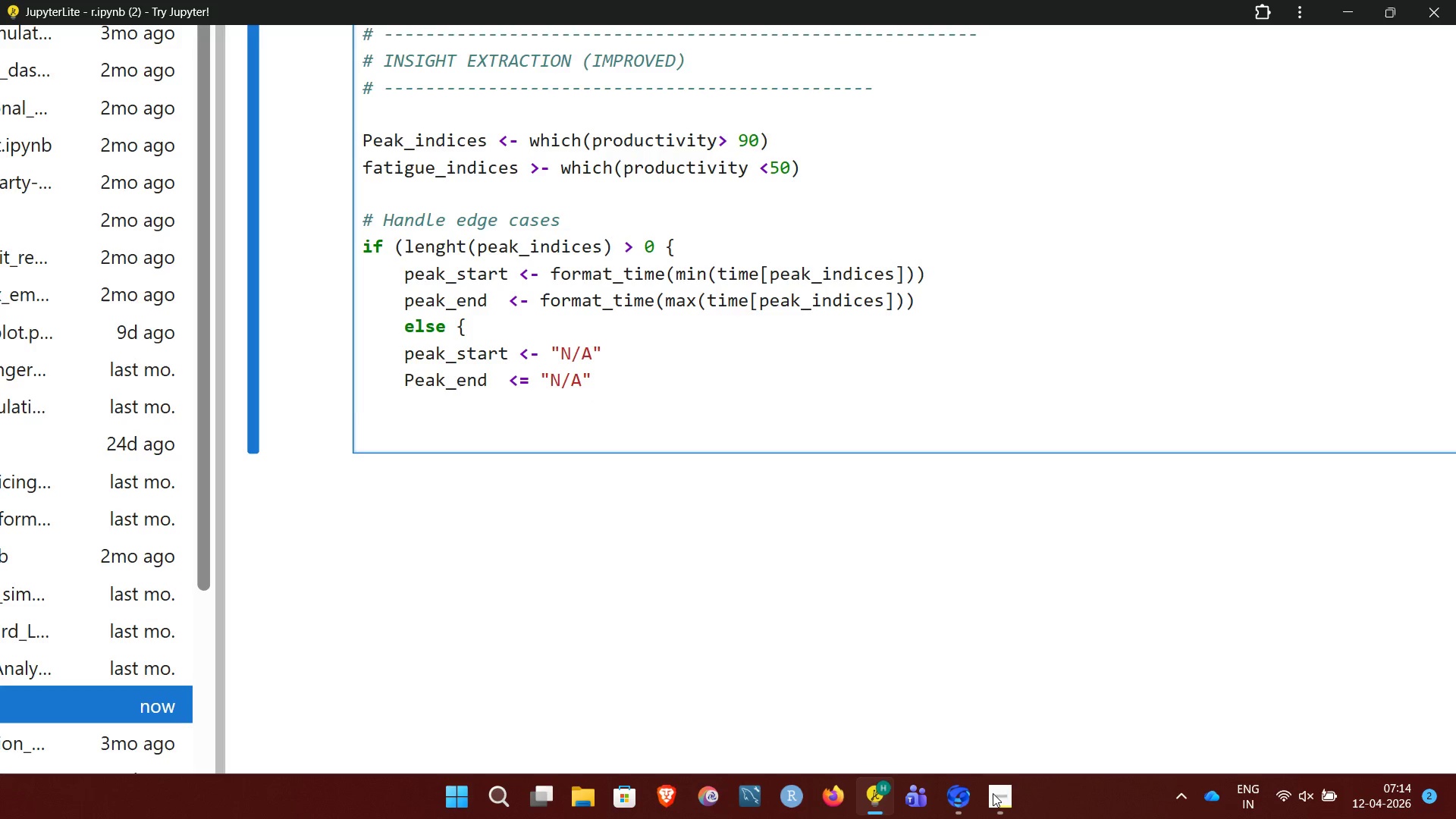 
key(Backspace)
 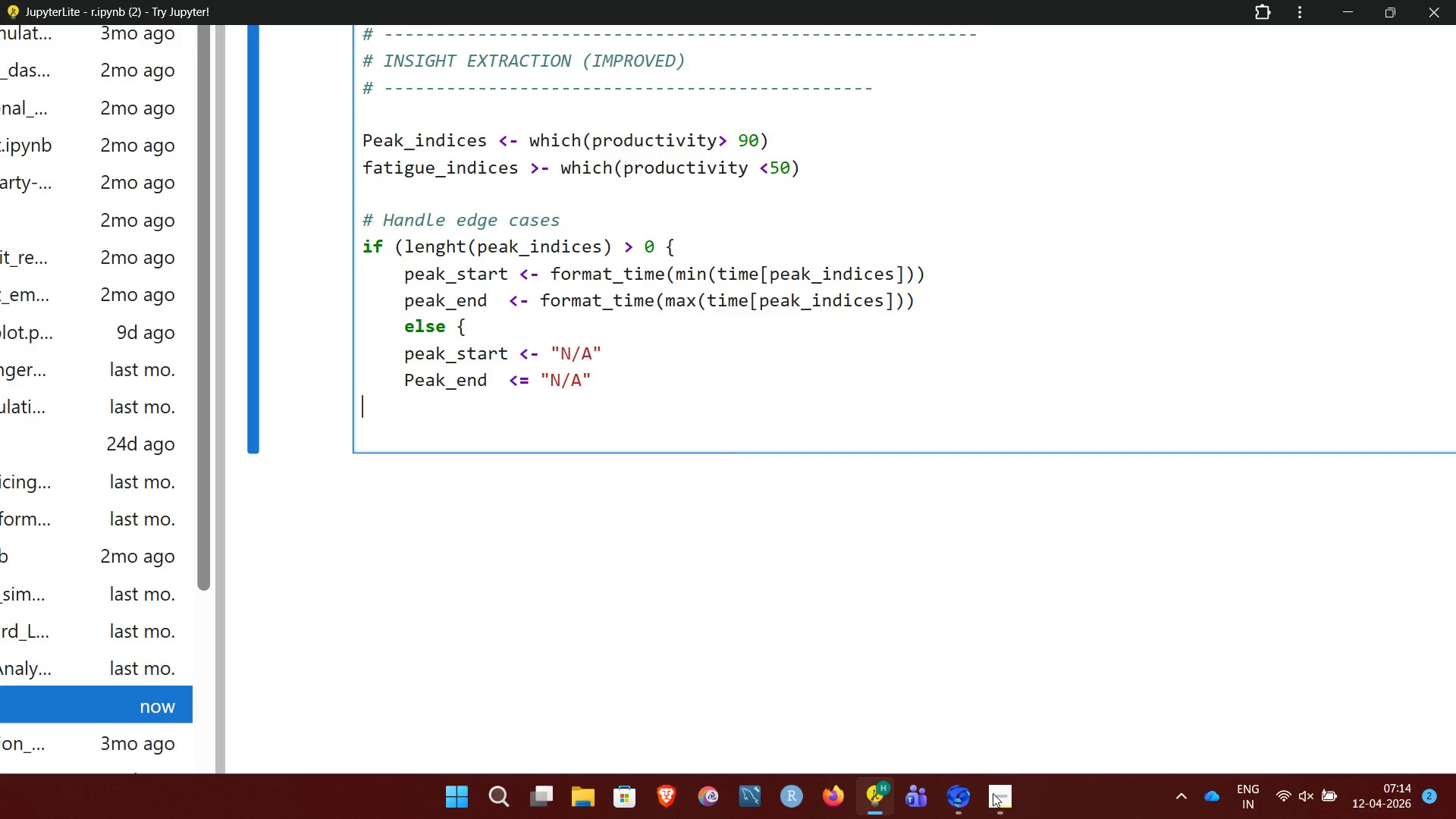 
key(Shift+BracketRight)
 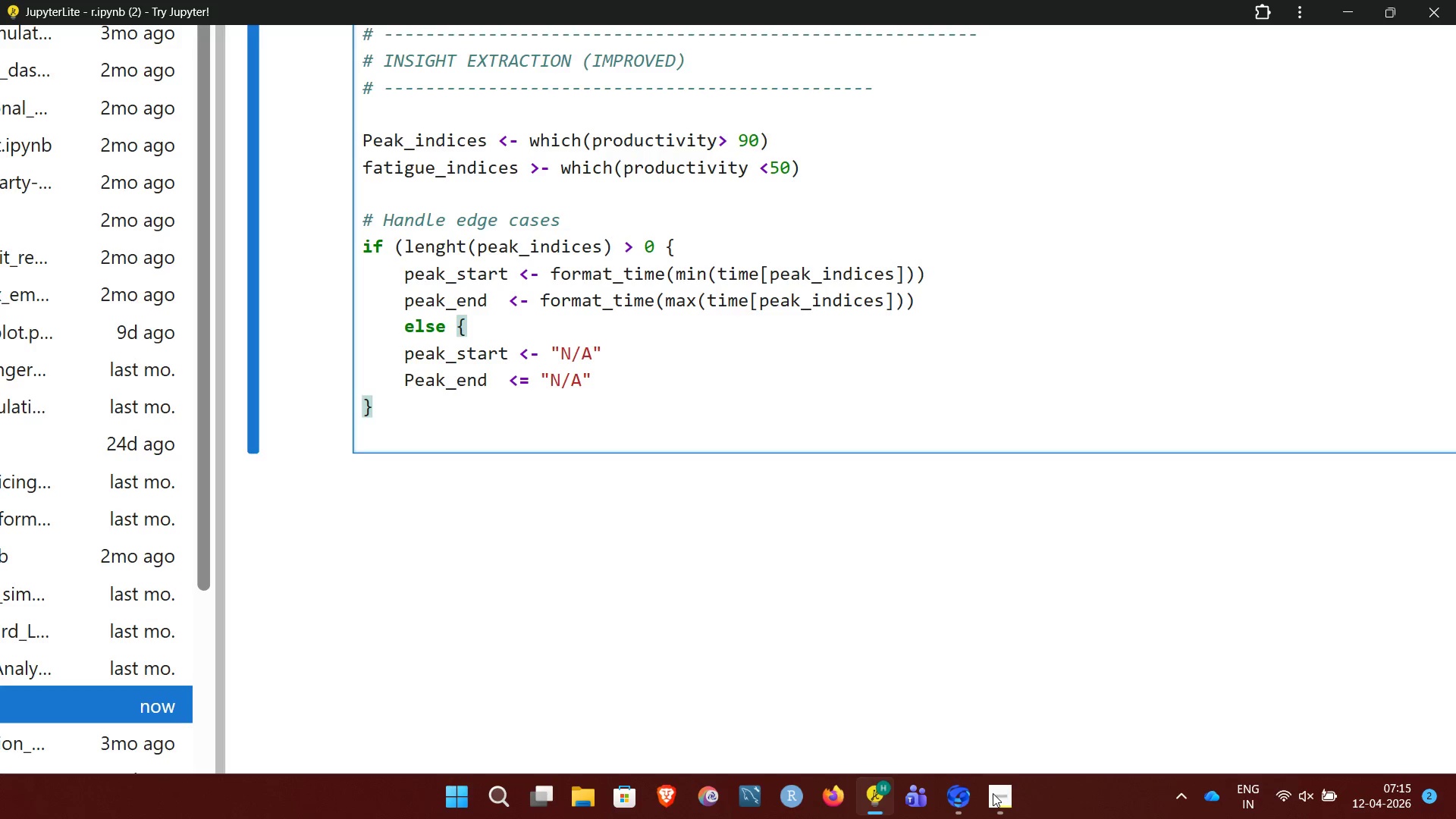 
key(Enter)
 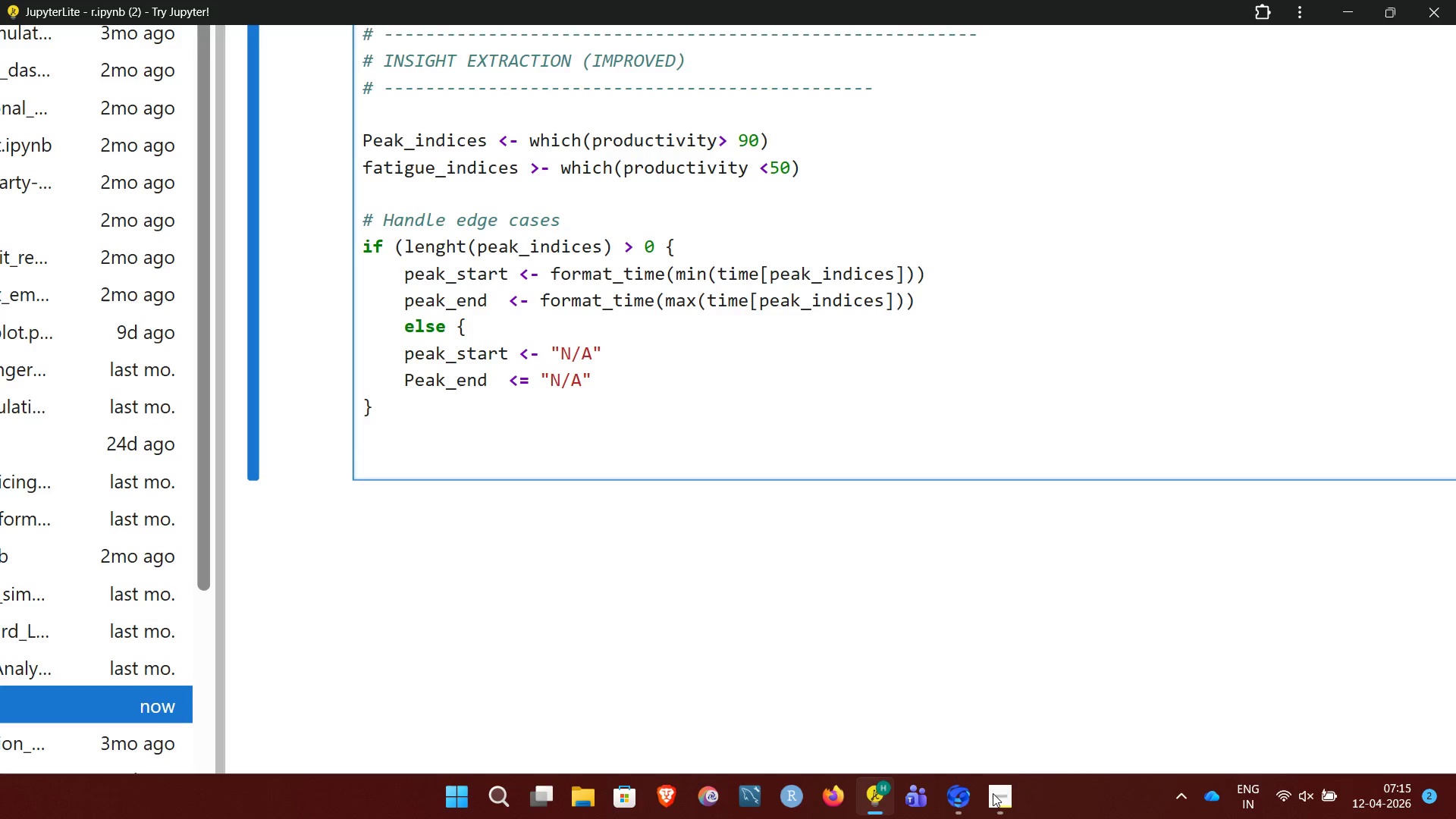 
key(Enter)
 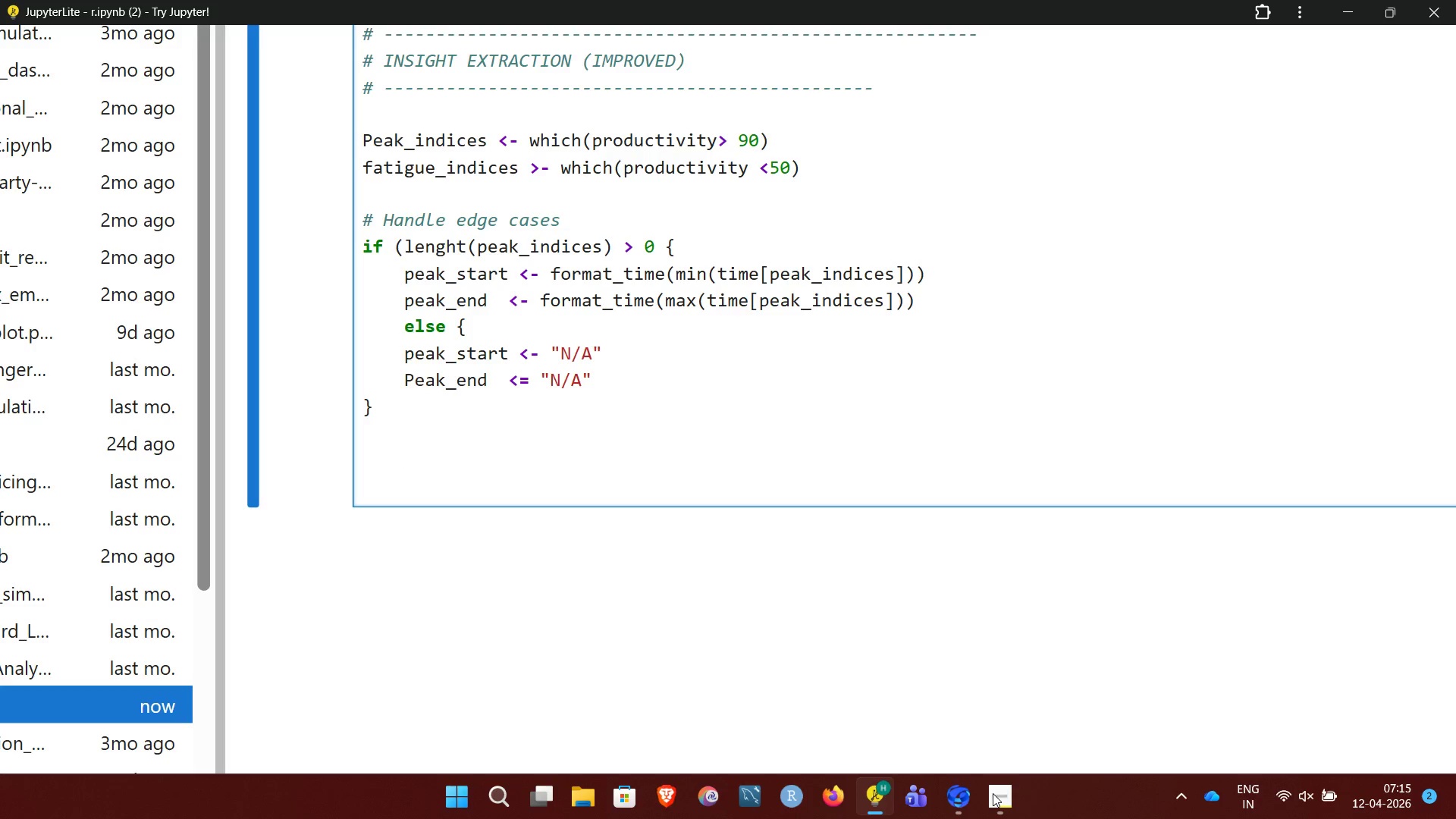 
key(Backspace)
type(IF)
 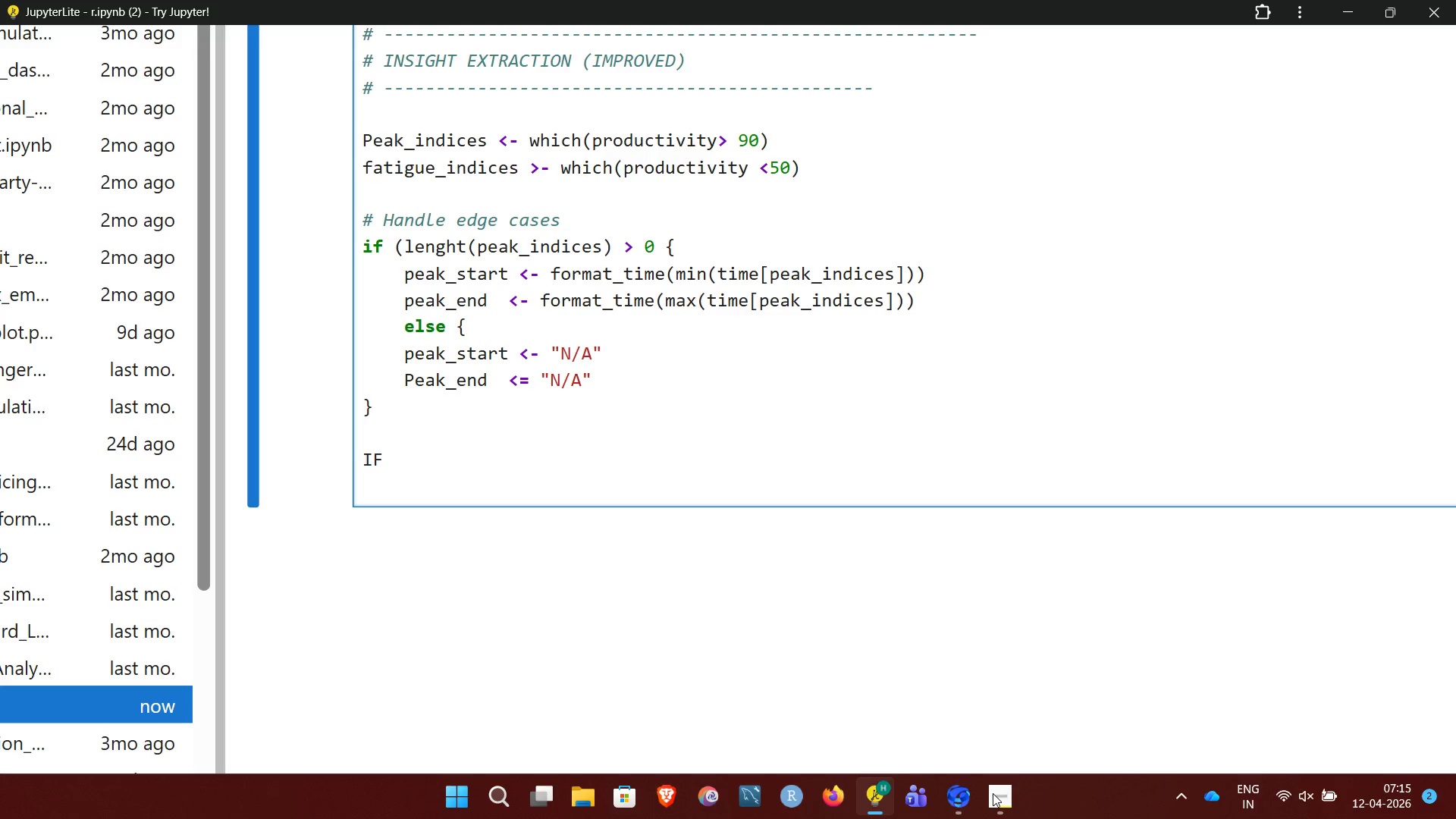 
key(Enter)
 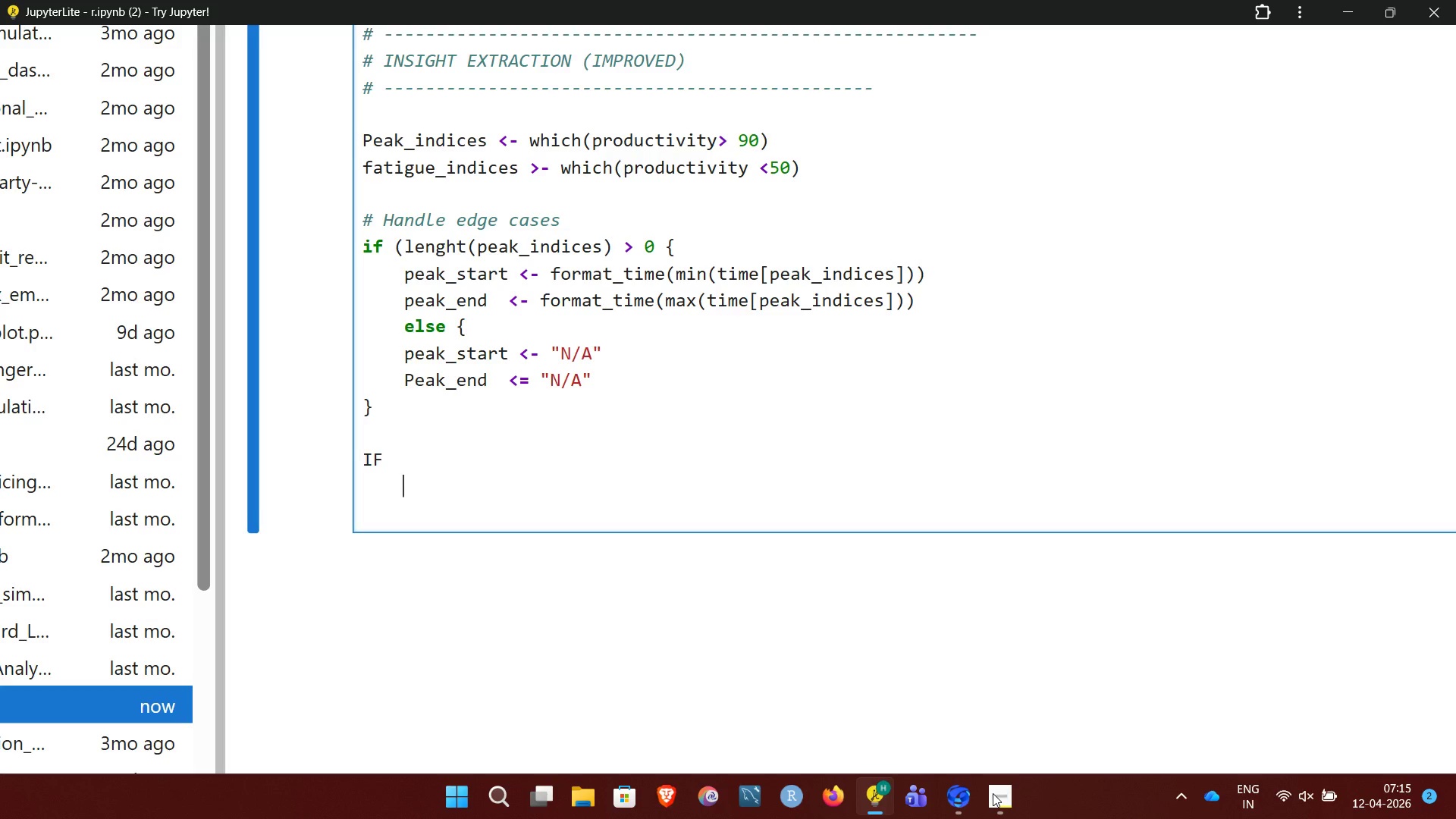 
key(CapsLock)
 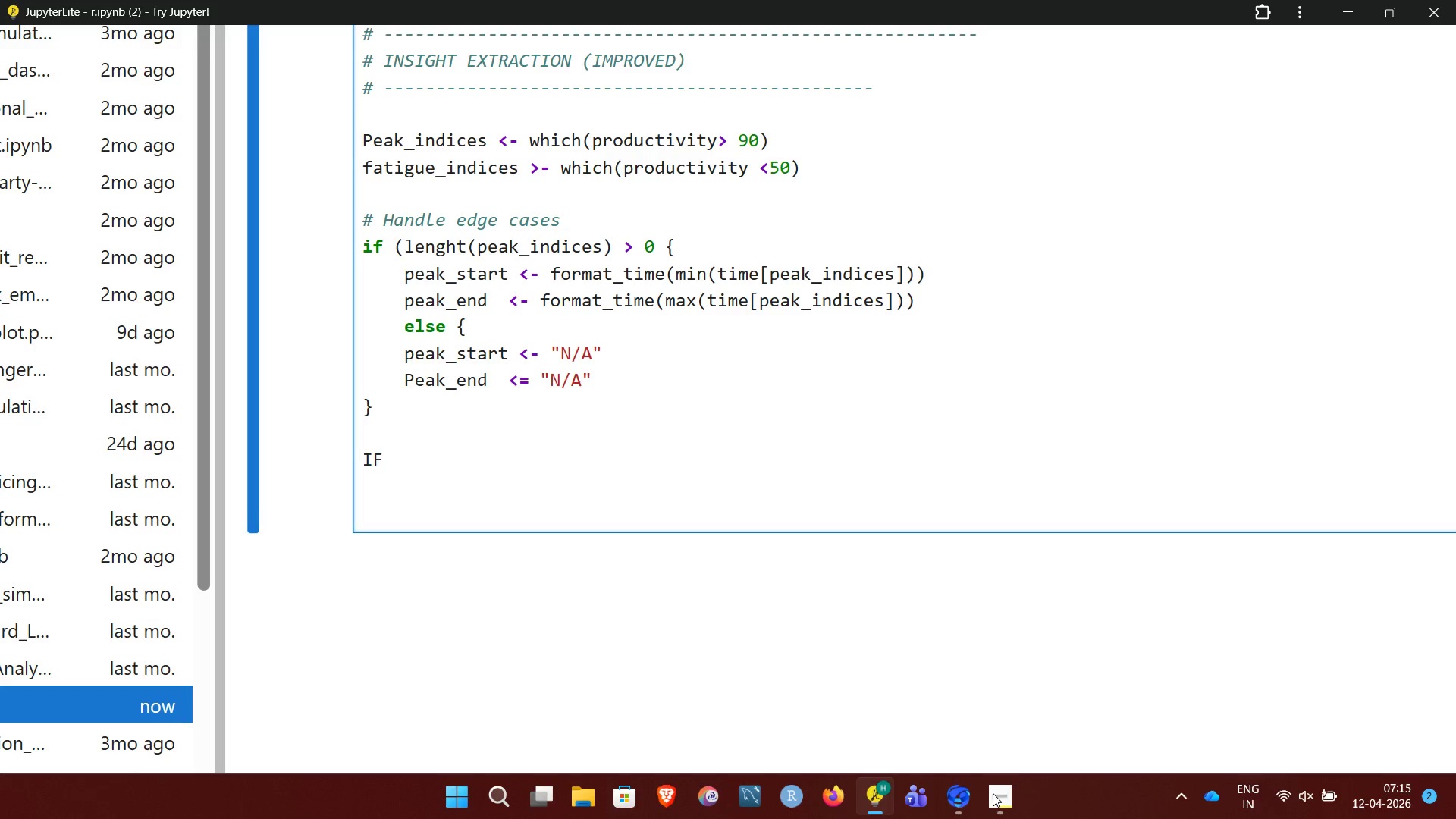 
key(F)
 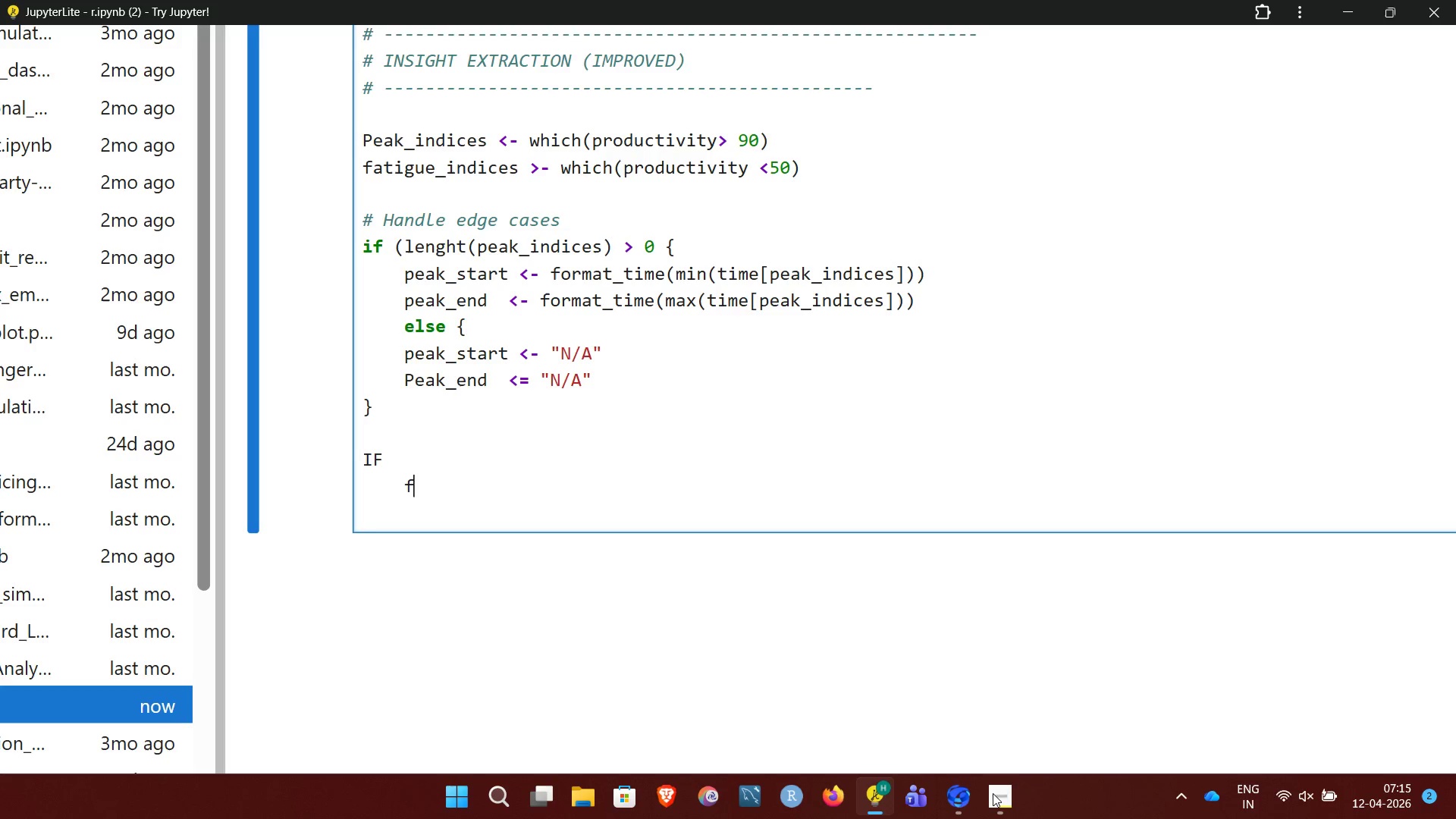 
wait(13.75)
 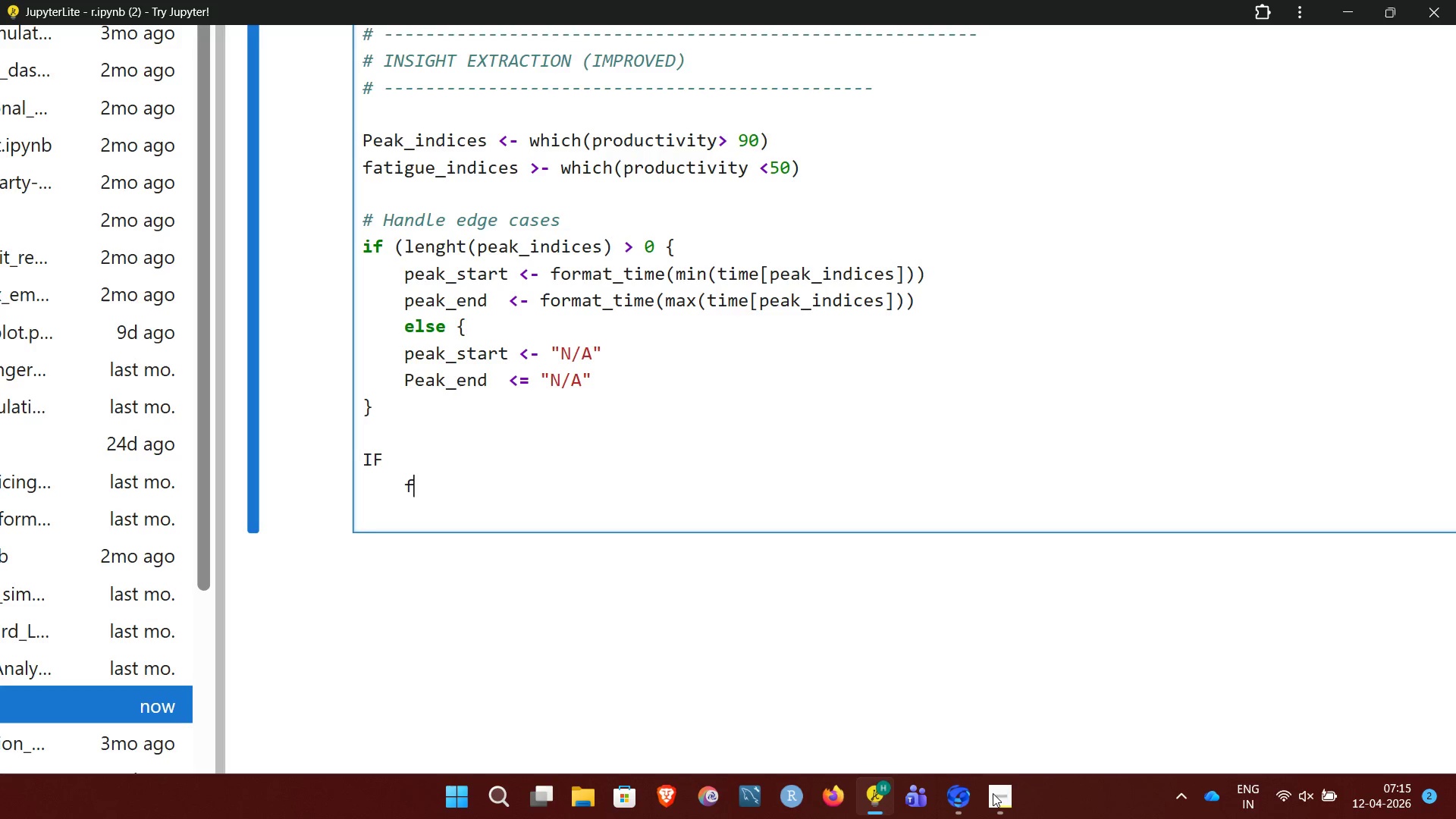 
key(Backspace)
 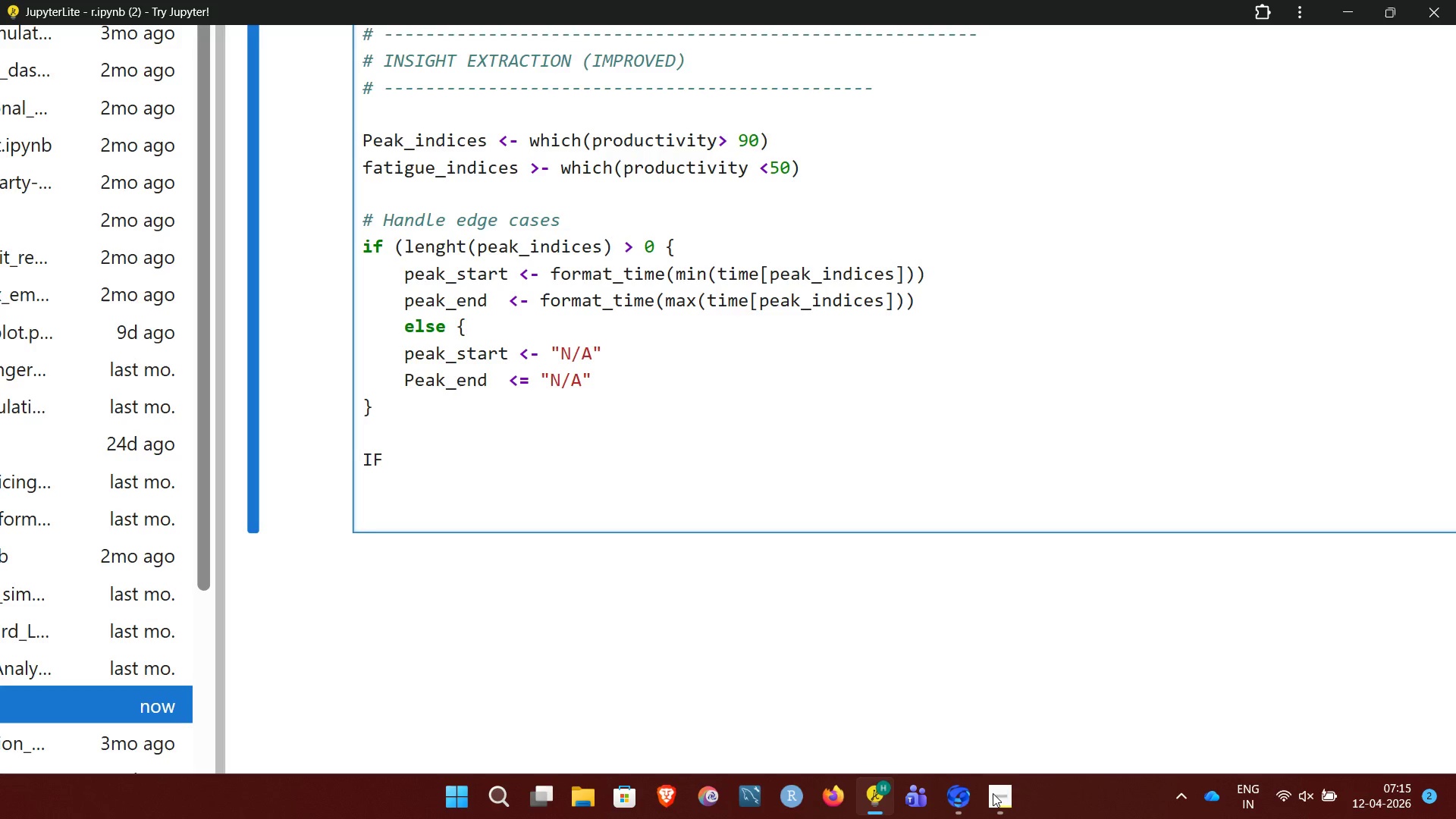 
key(Backspace)
 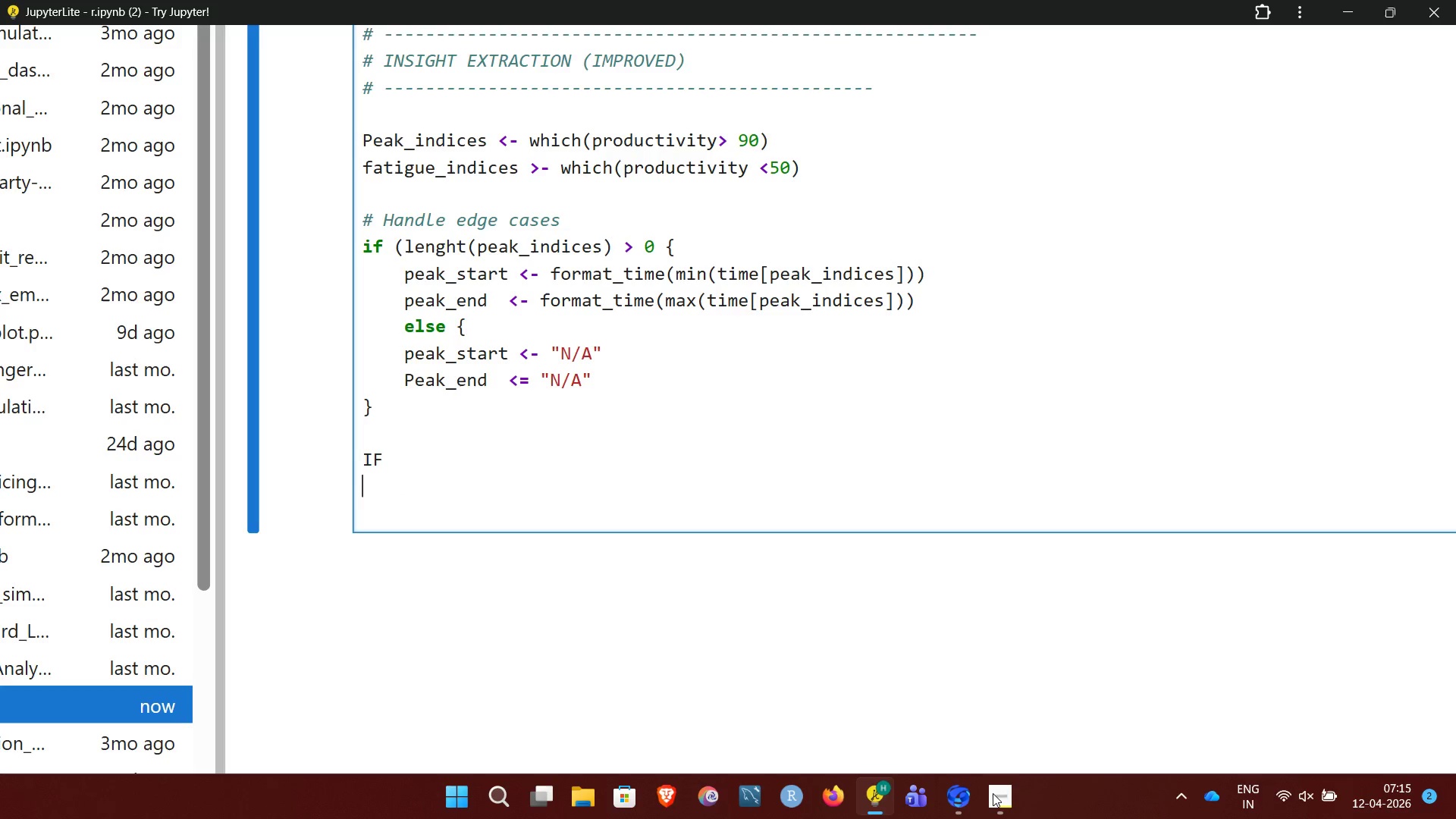 
key(Backspace)
 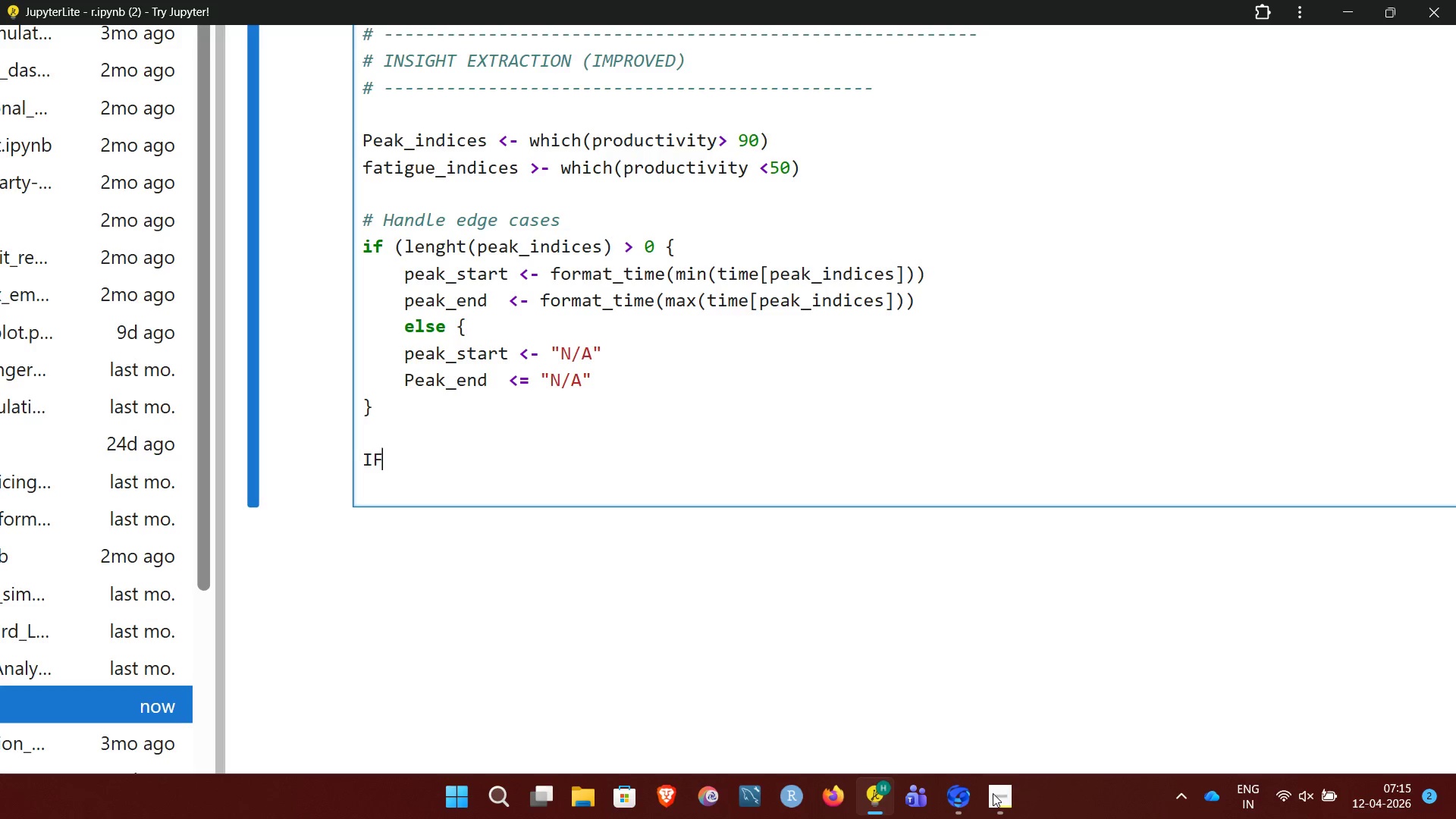 
key(Backspace)
 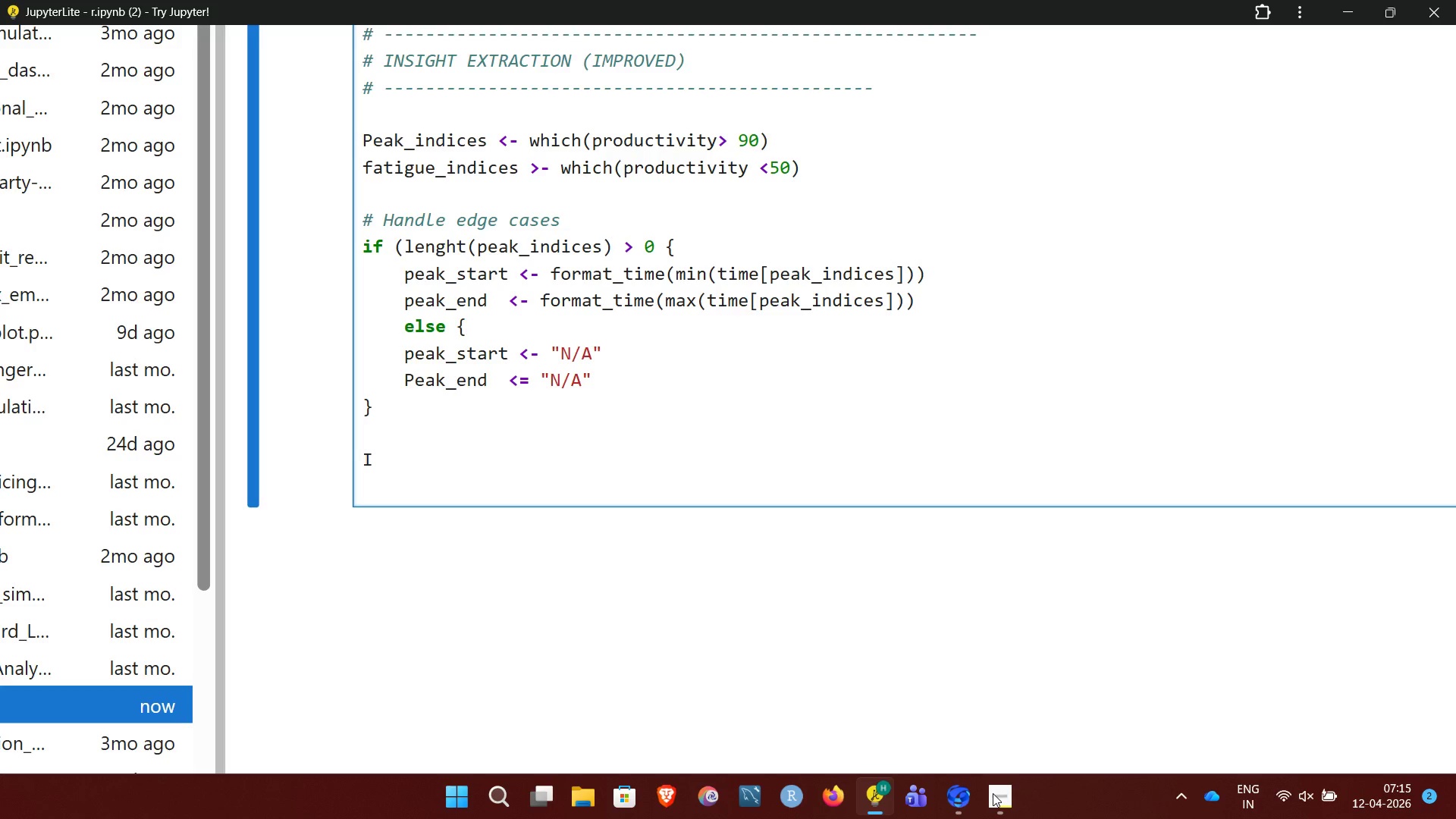 
key(F)
 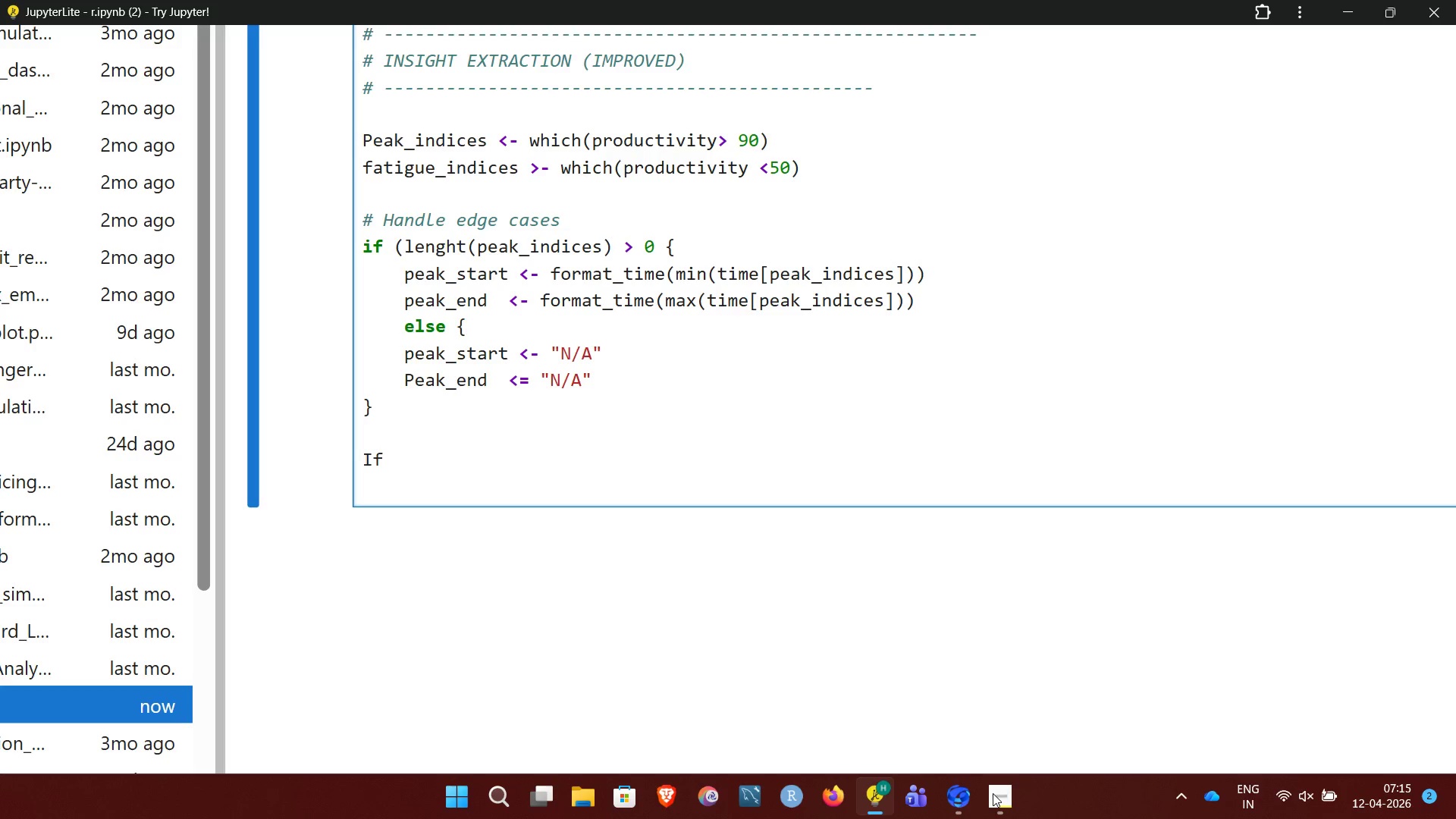 
type( (lenght(fatigue)
 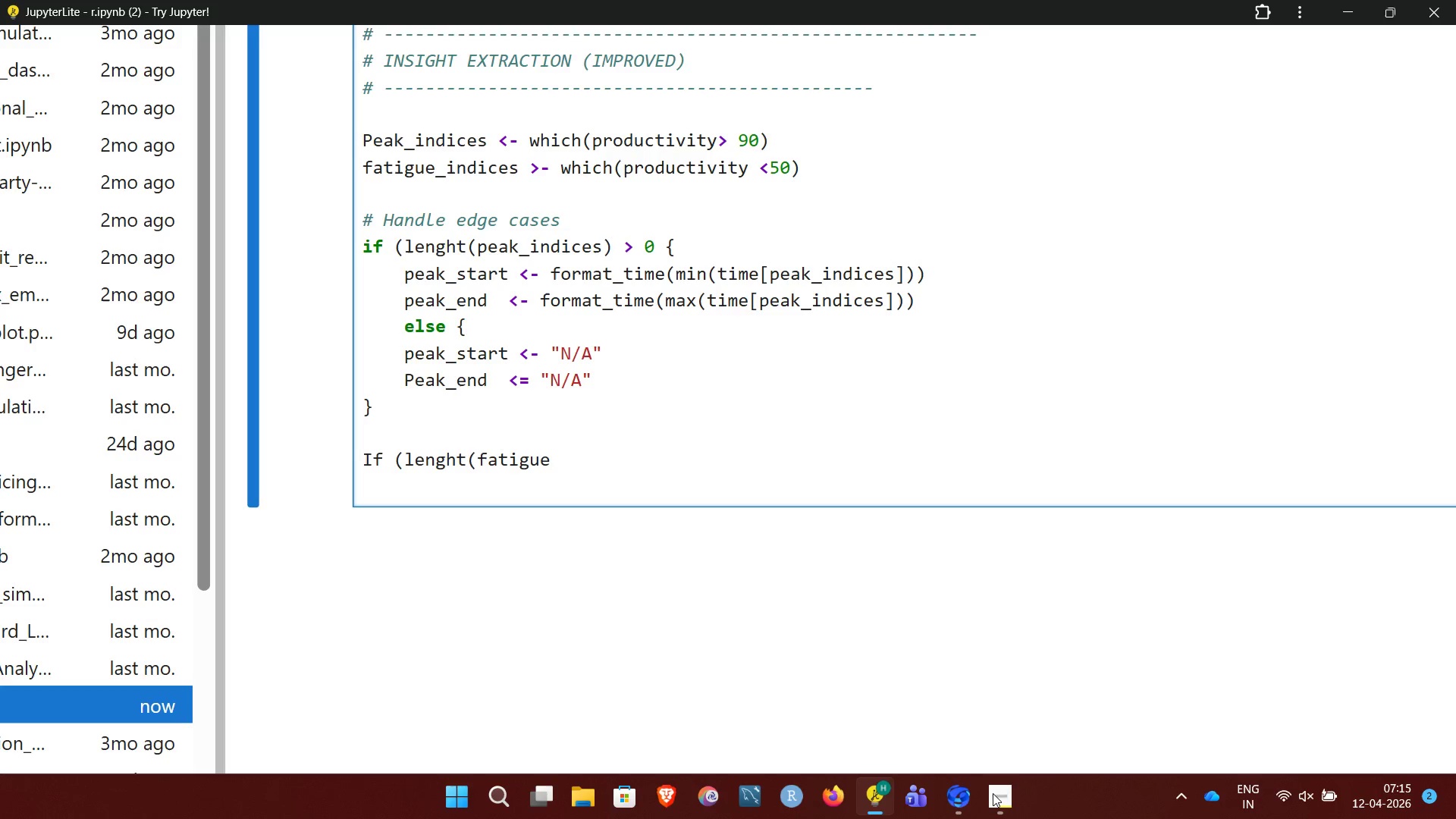 
wait(22.16)
 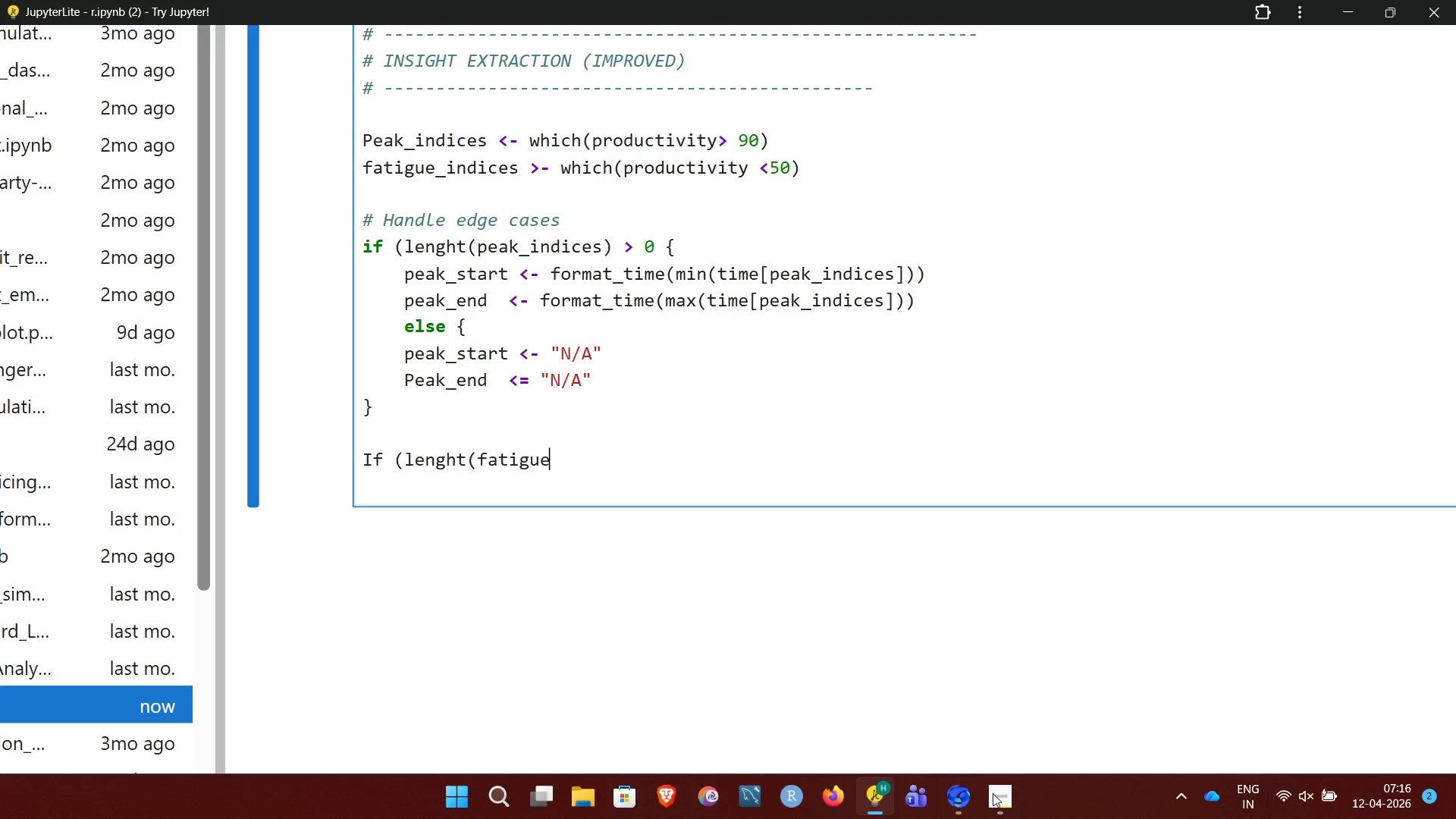 
key(Shift+Minus)
 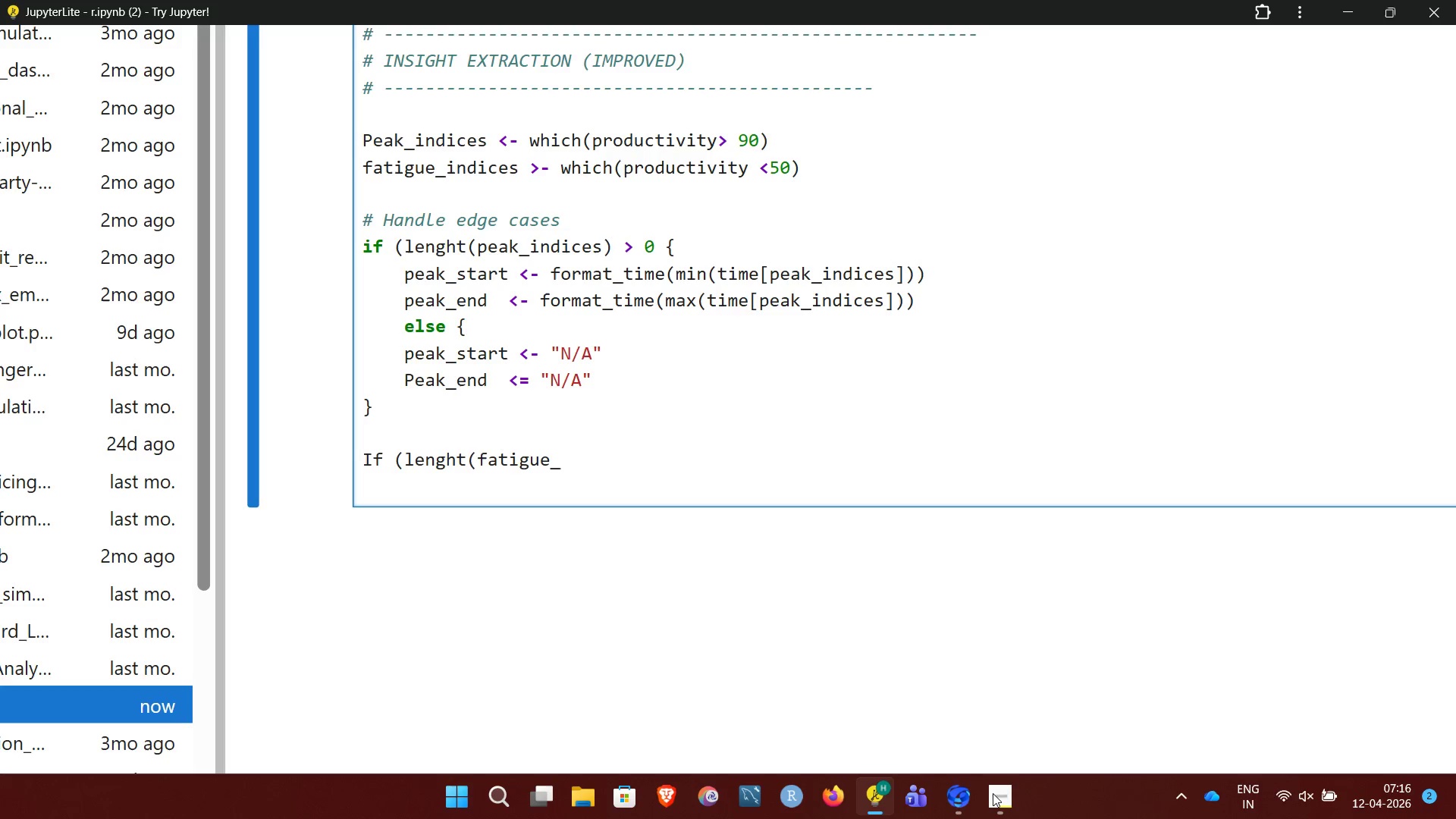 
wait(21.33)
 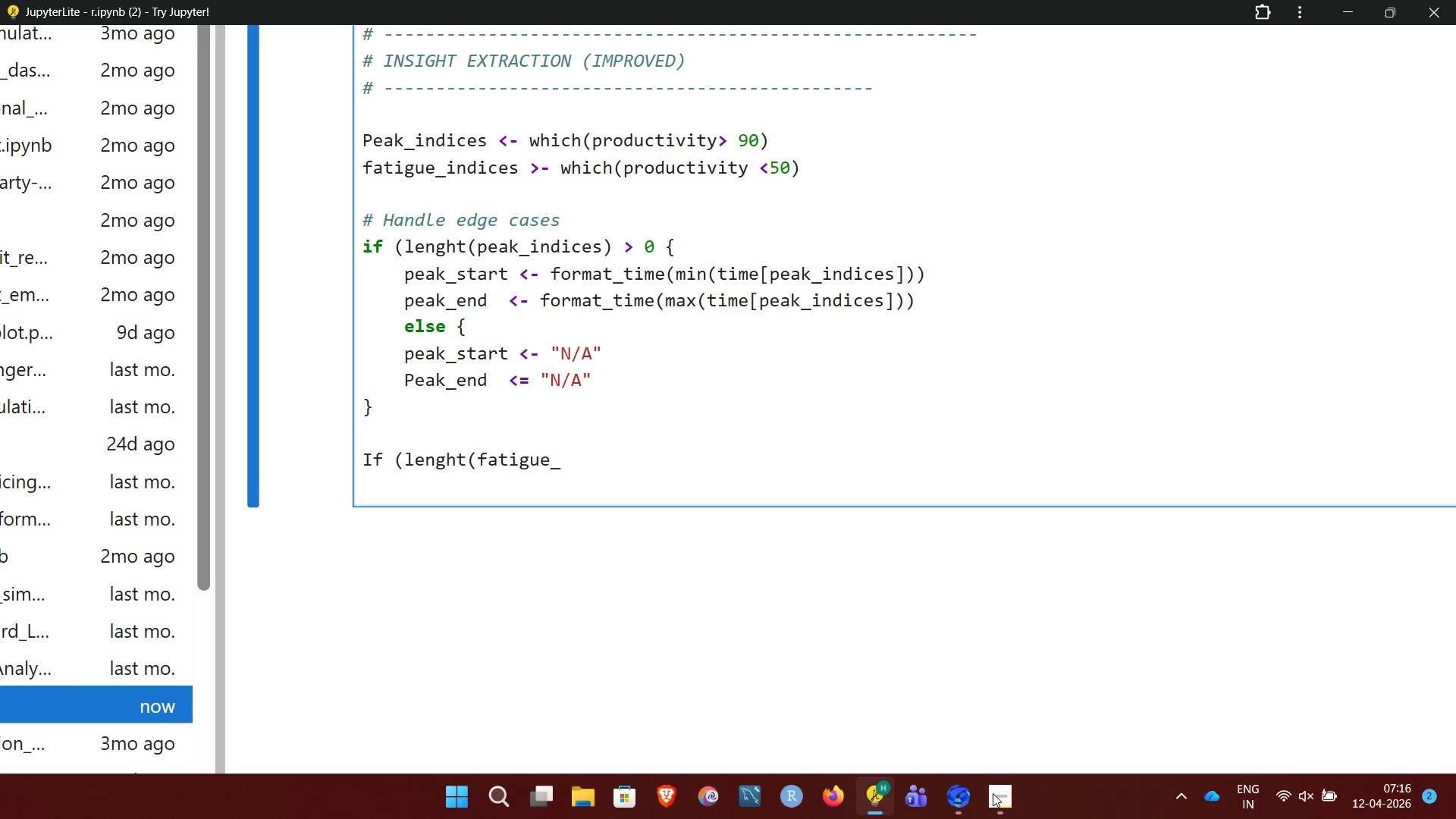 
type(indices) > 0)
 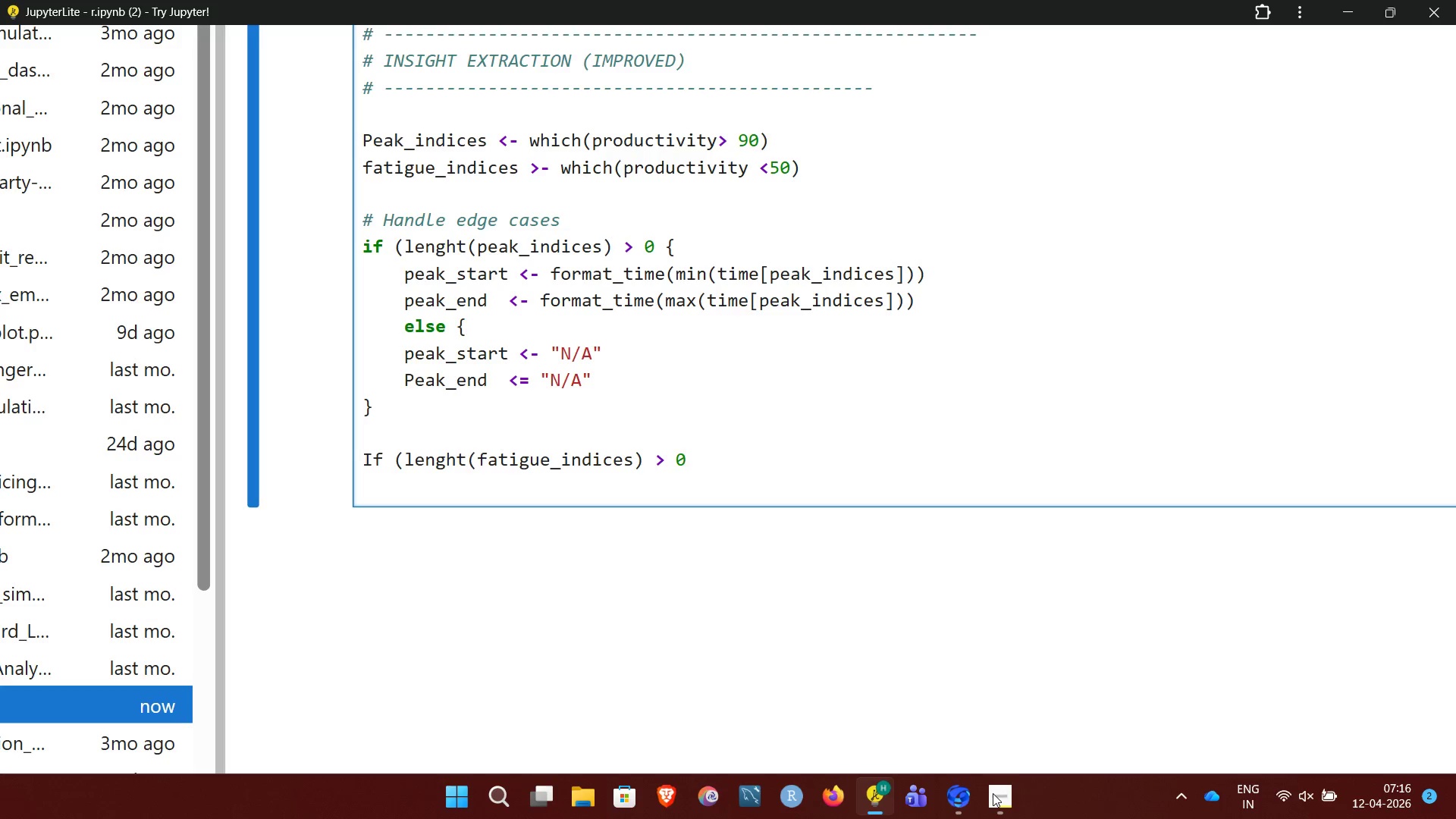 
key(Shift+0)
 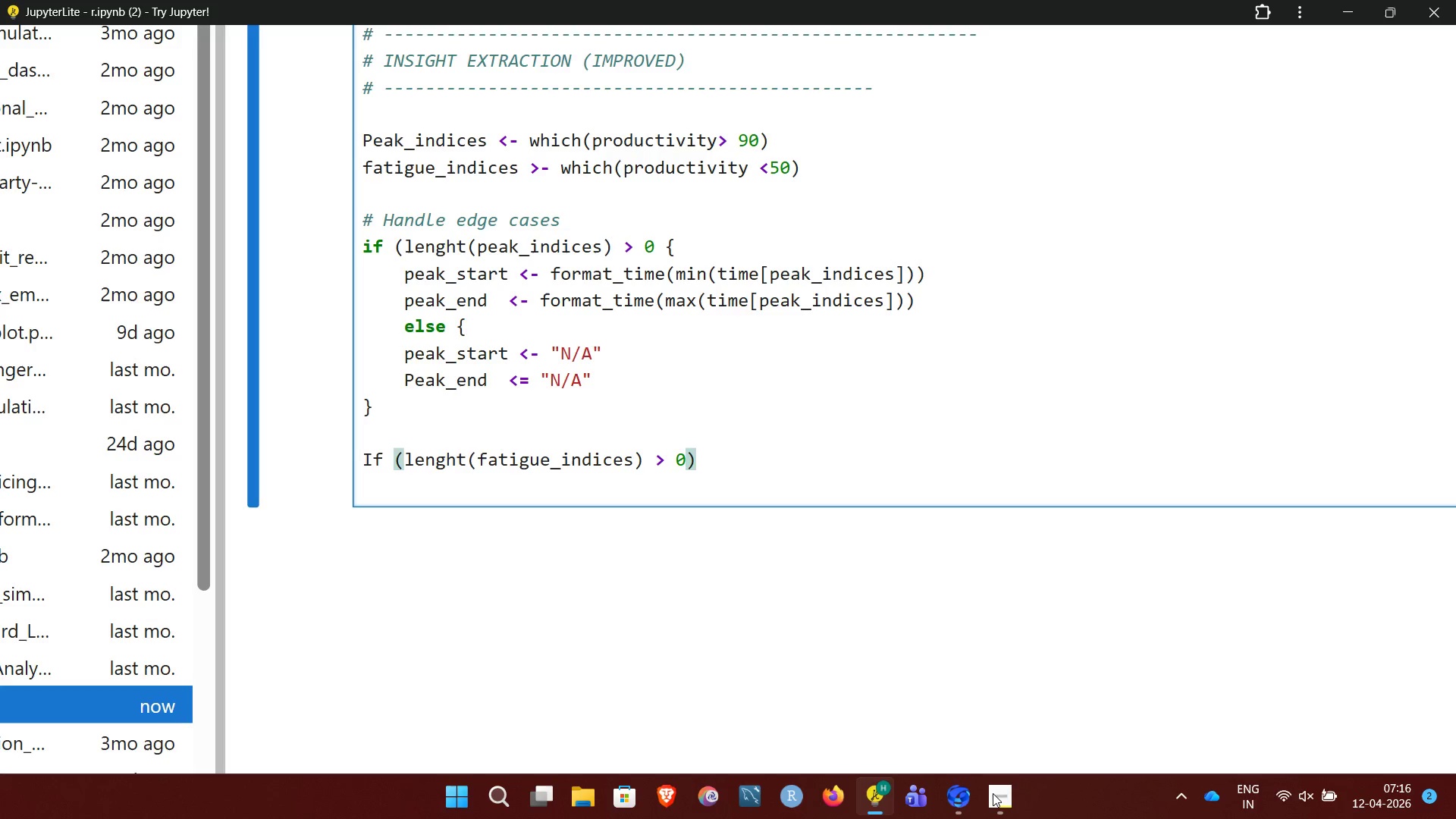 
key(Shift+BracketRight)
 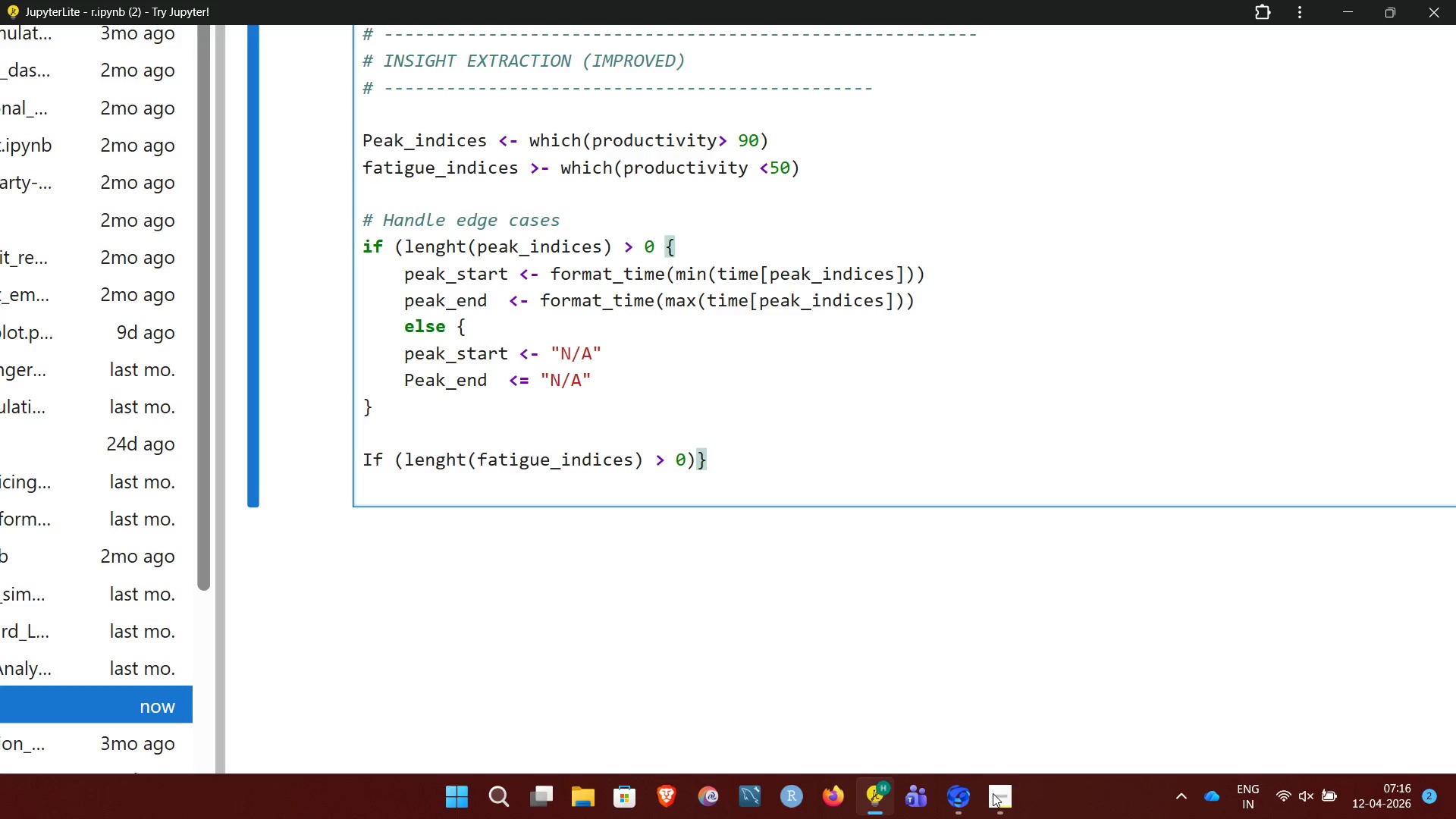 
key(Backspace)
 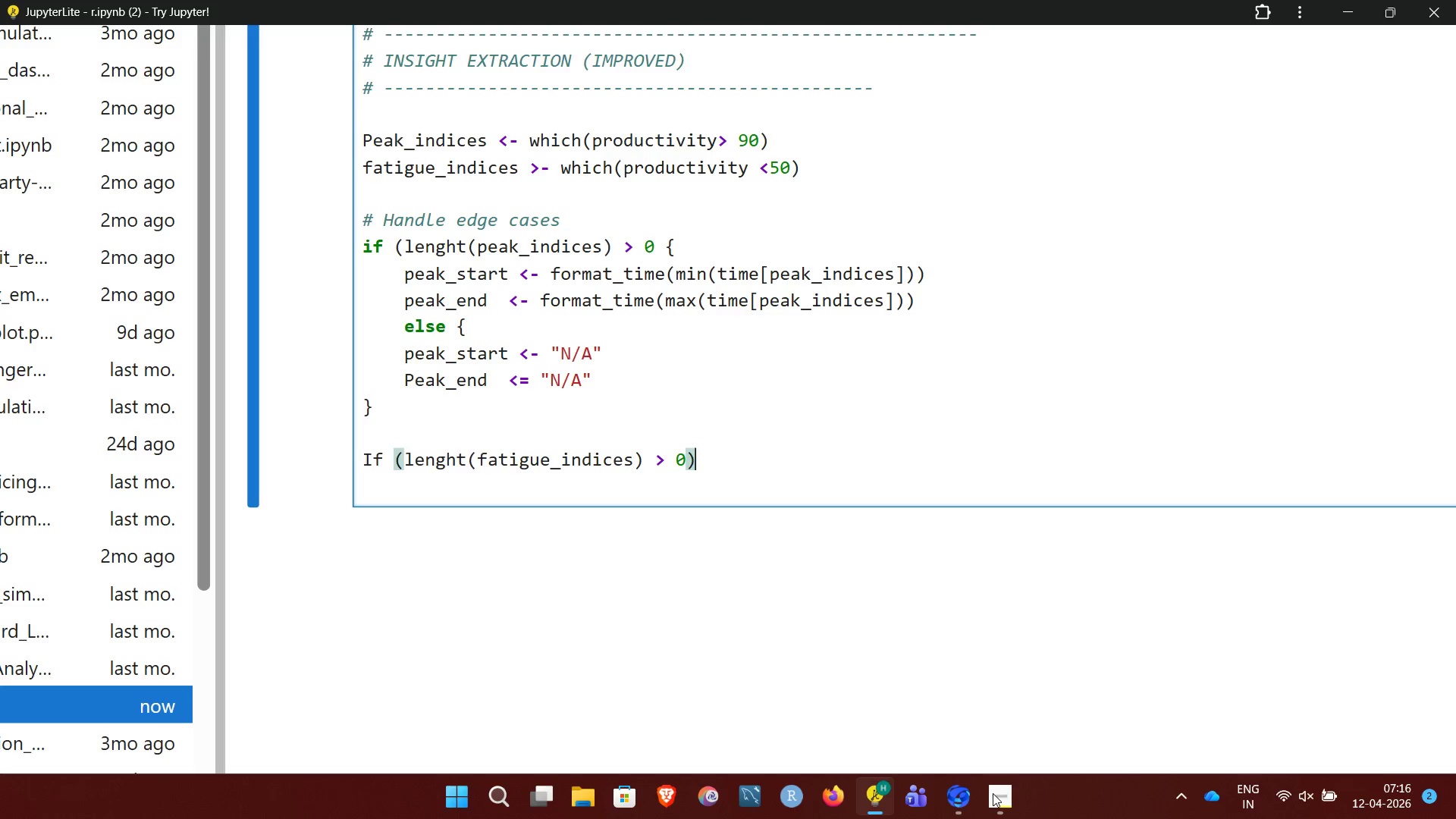 
key(Space)
 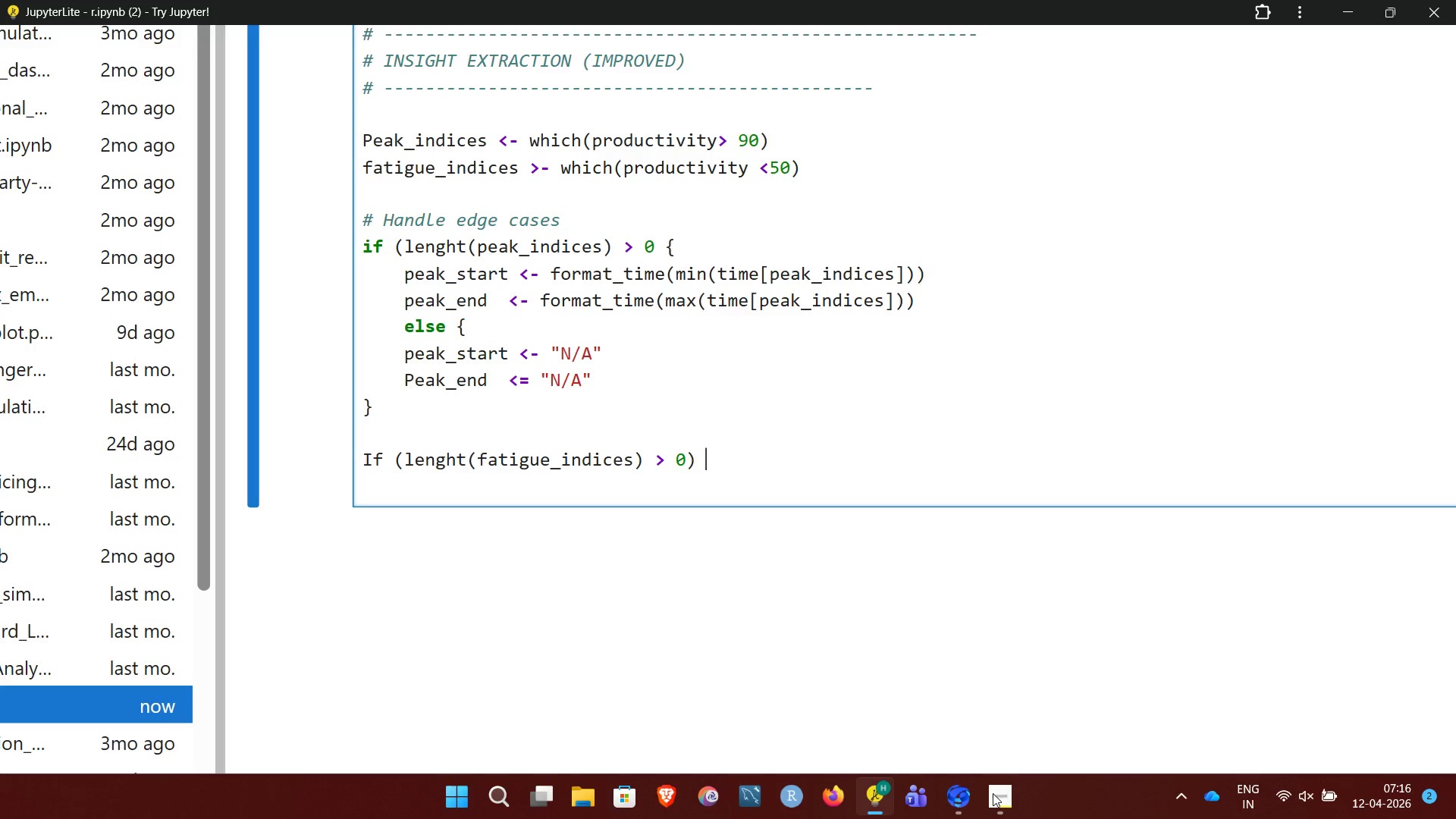 
key(Shift+BracketLeft)
 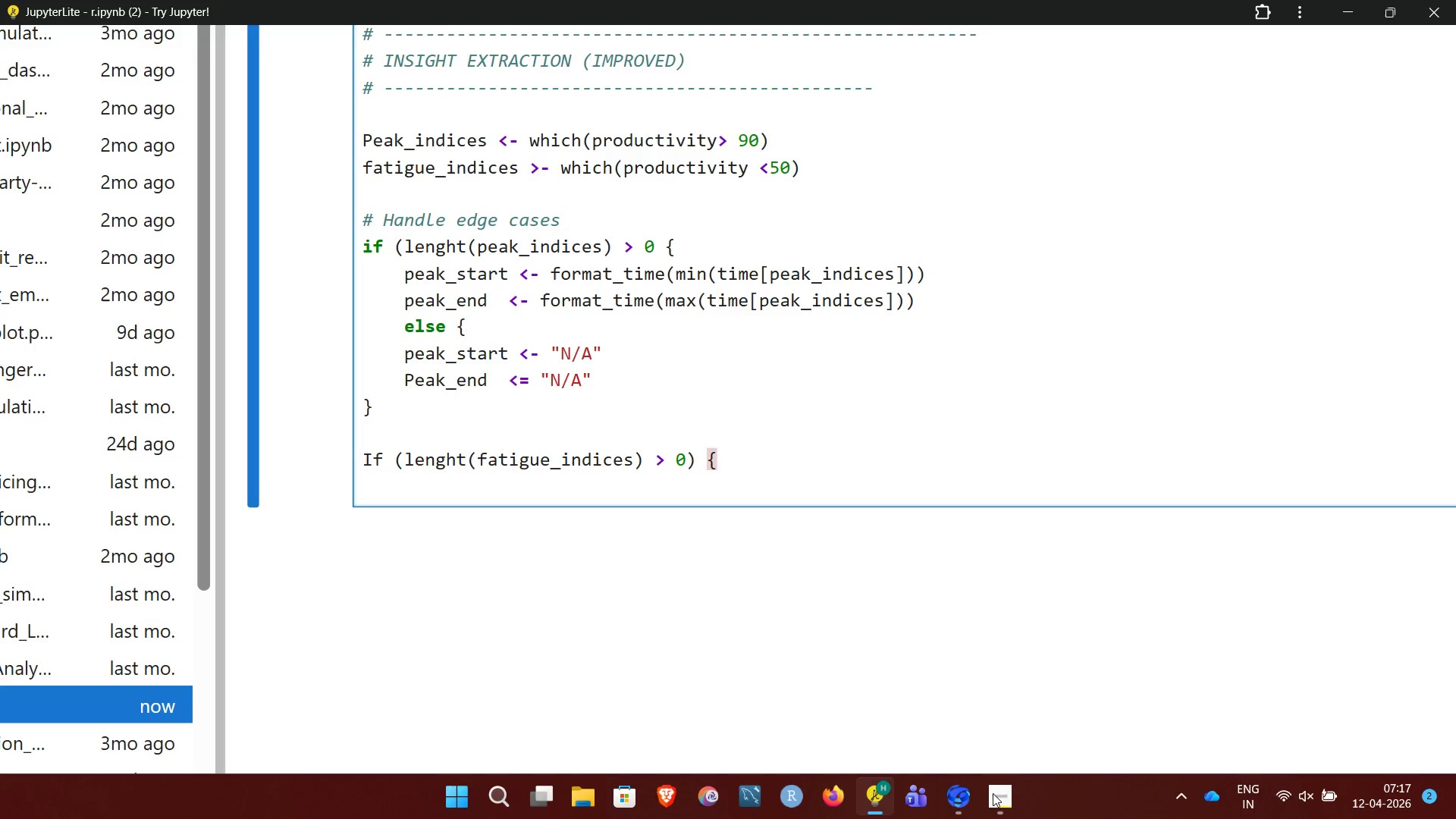 
wait(46.84)
 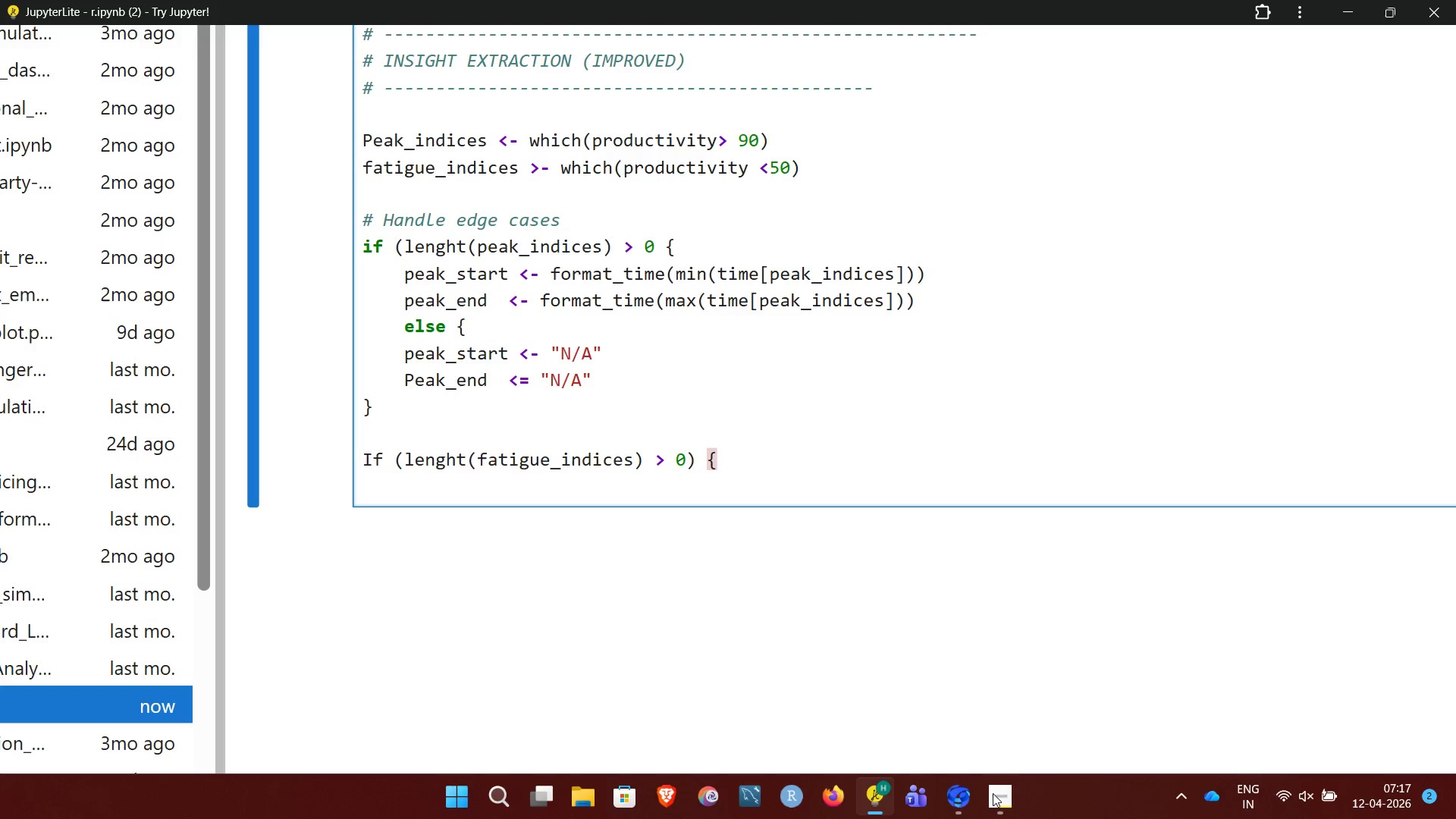 
left_click([1008, 803])
 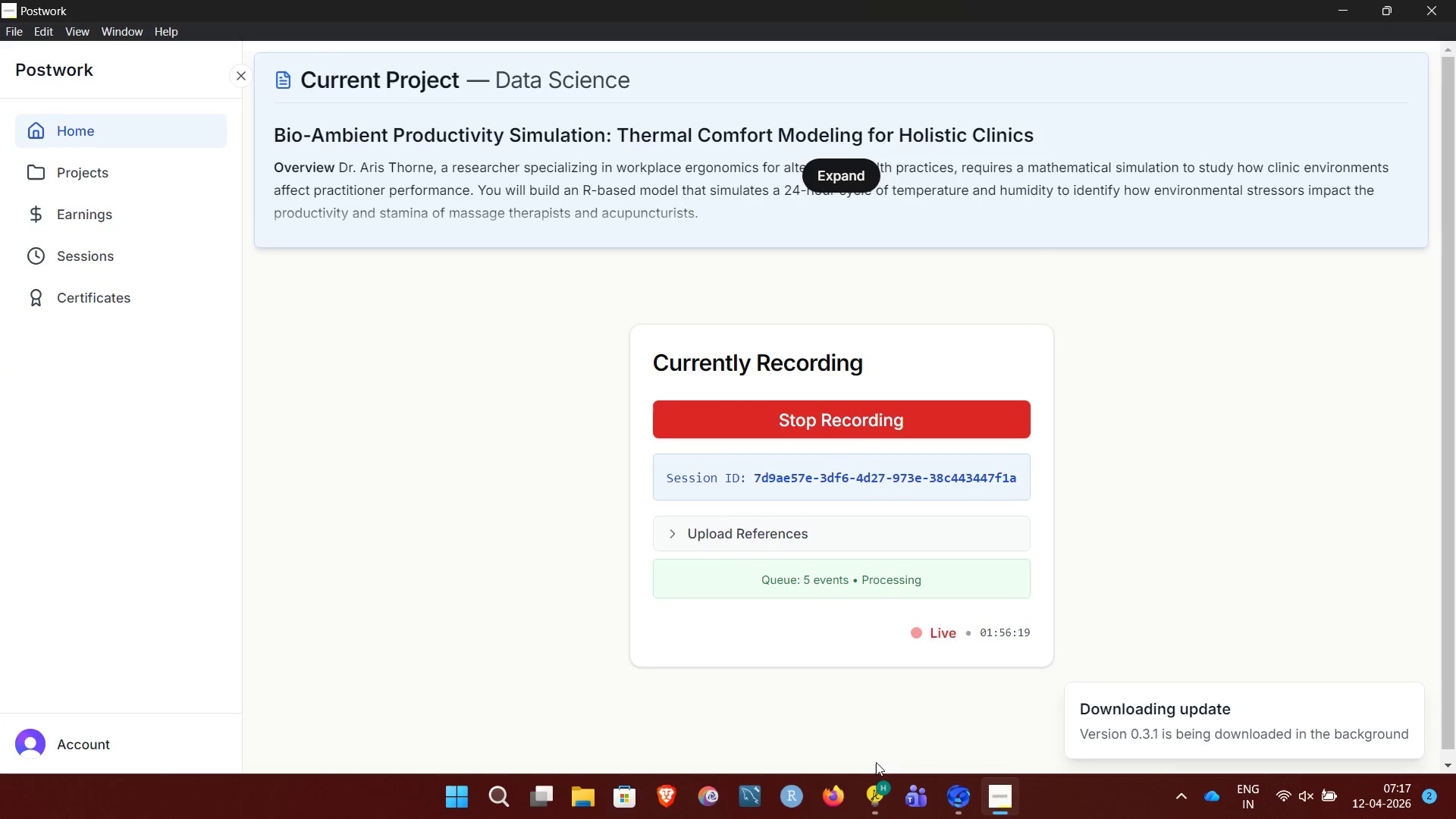 
left_click([875, 788])
 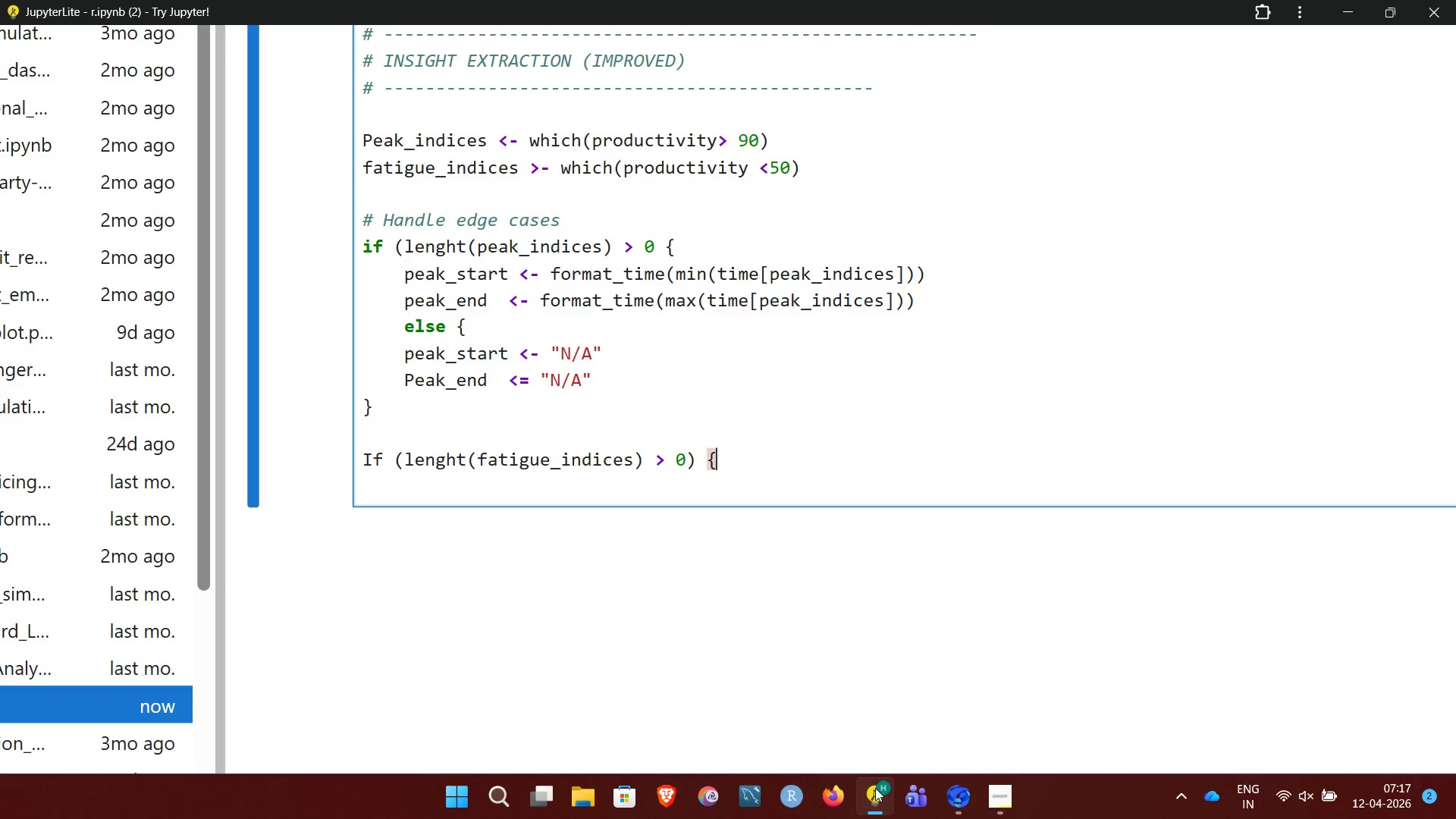 
wait(5.24)
 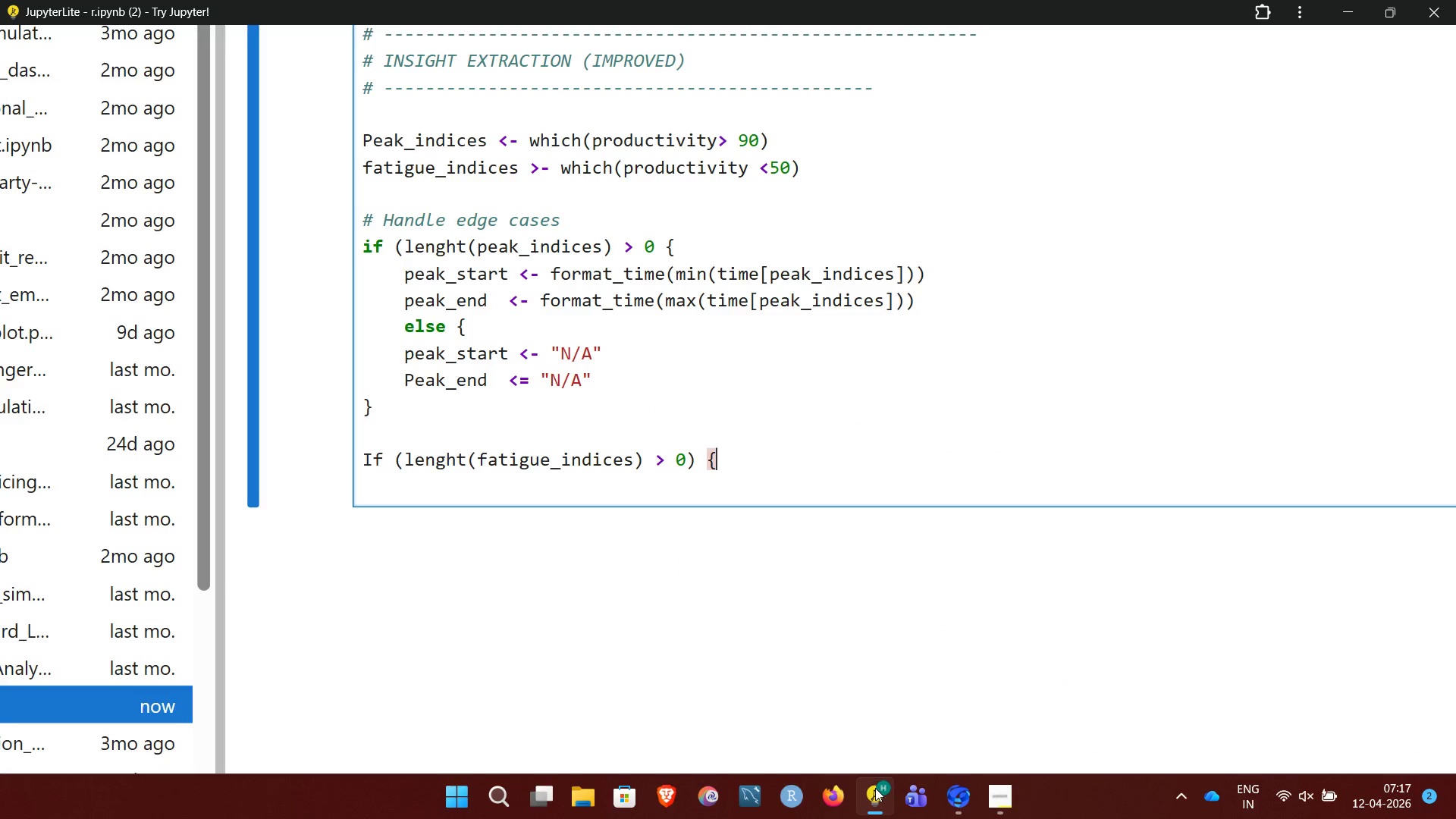 
key(Enter)
 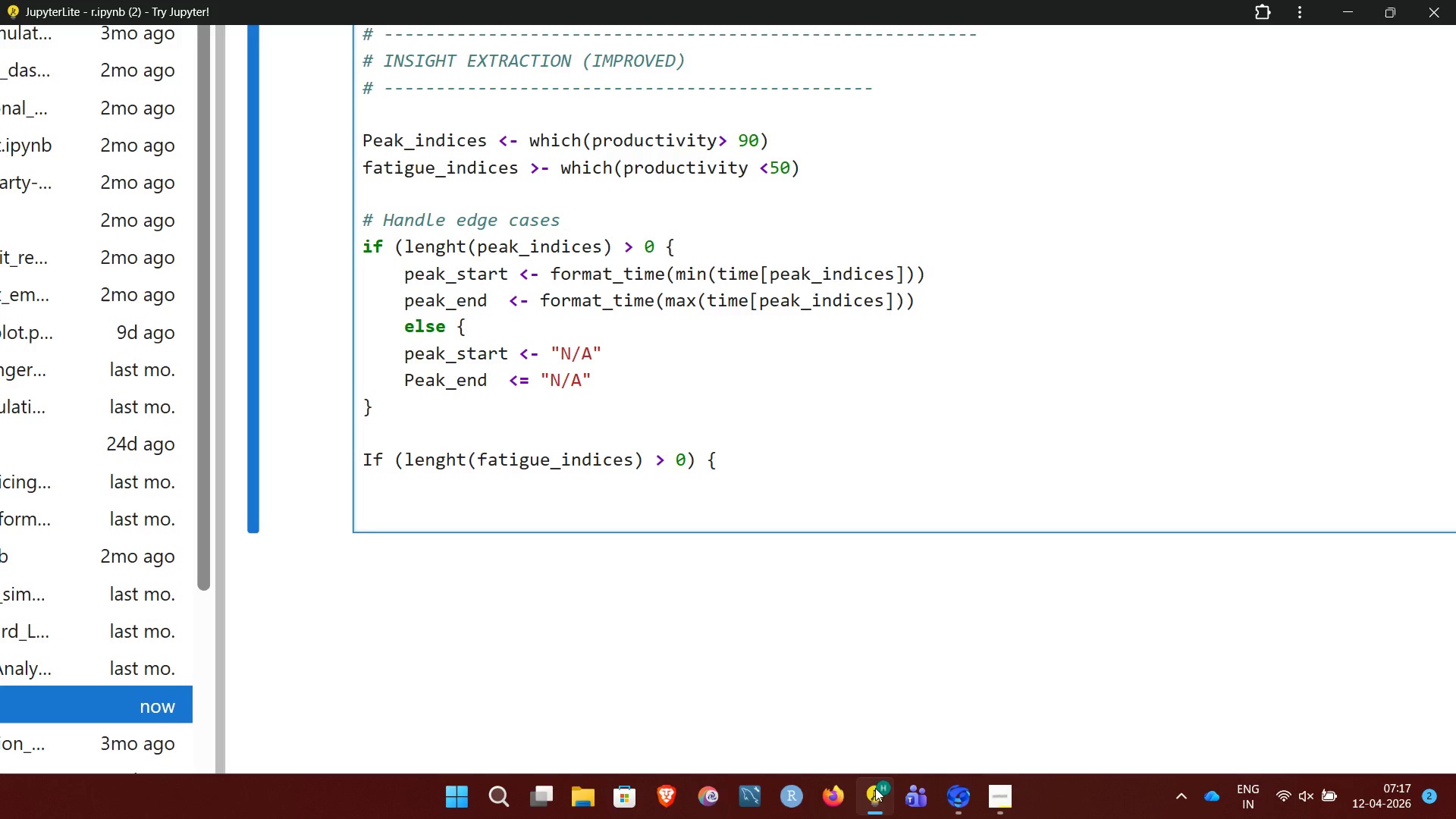 
type(fatigue)
 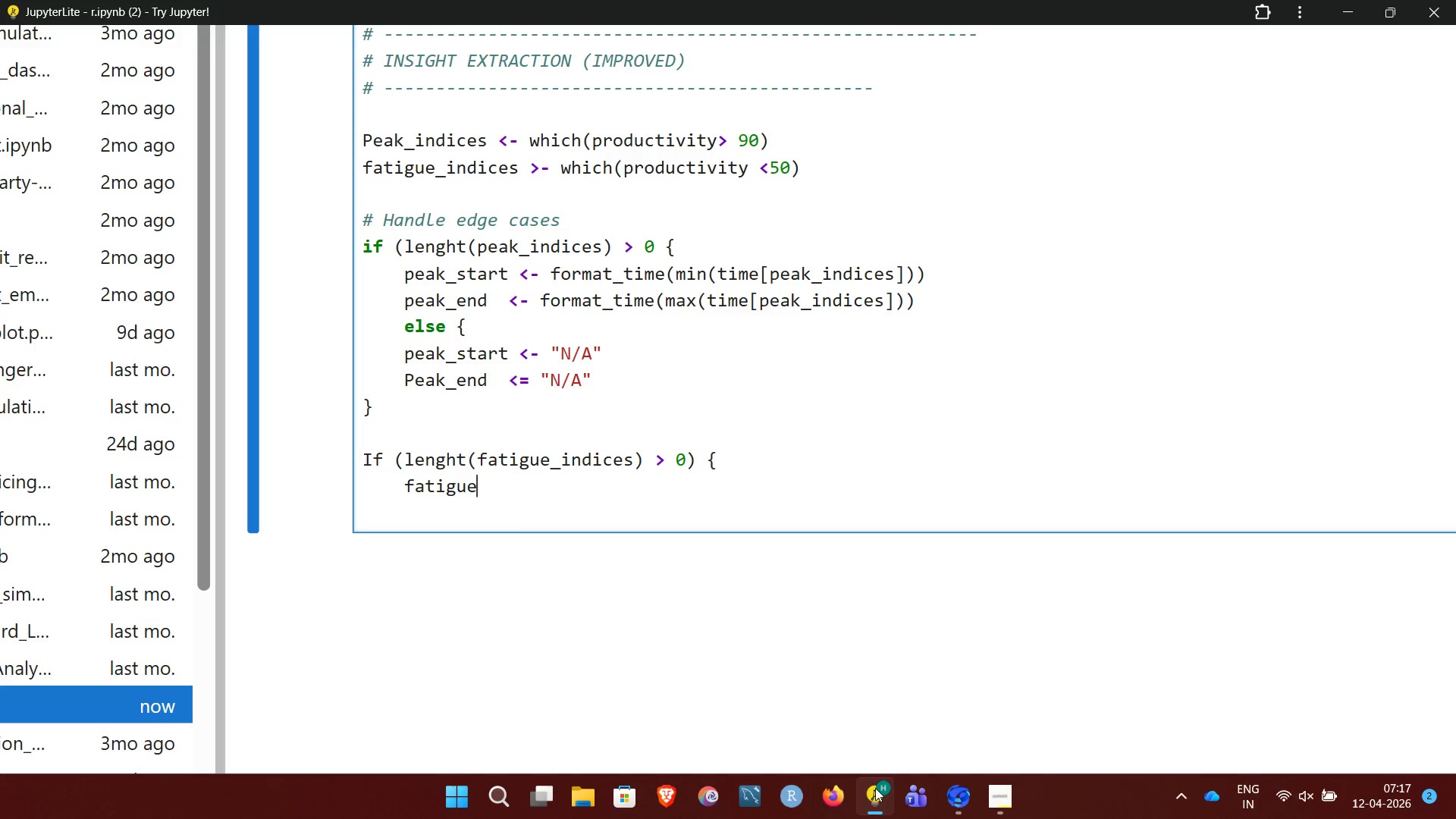 
wait(6.86)
 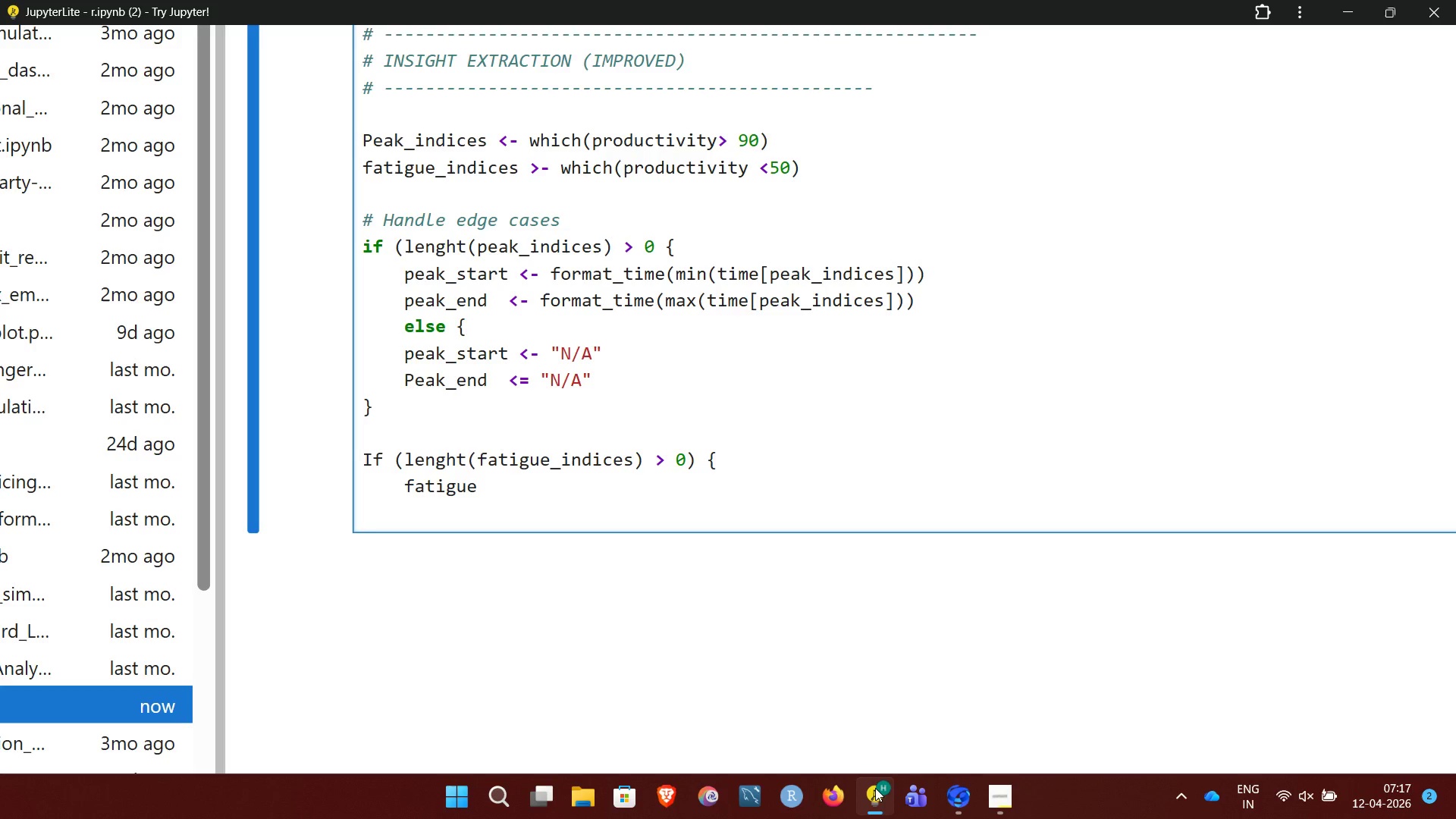 
type(_start <- format)
 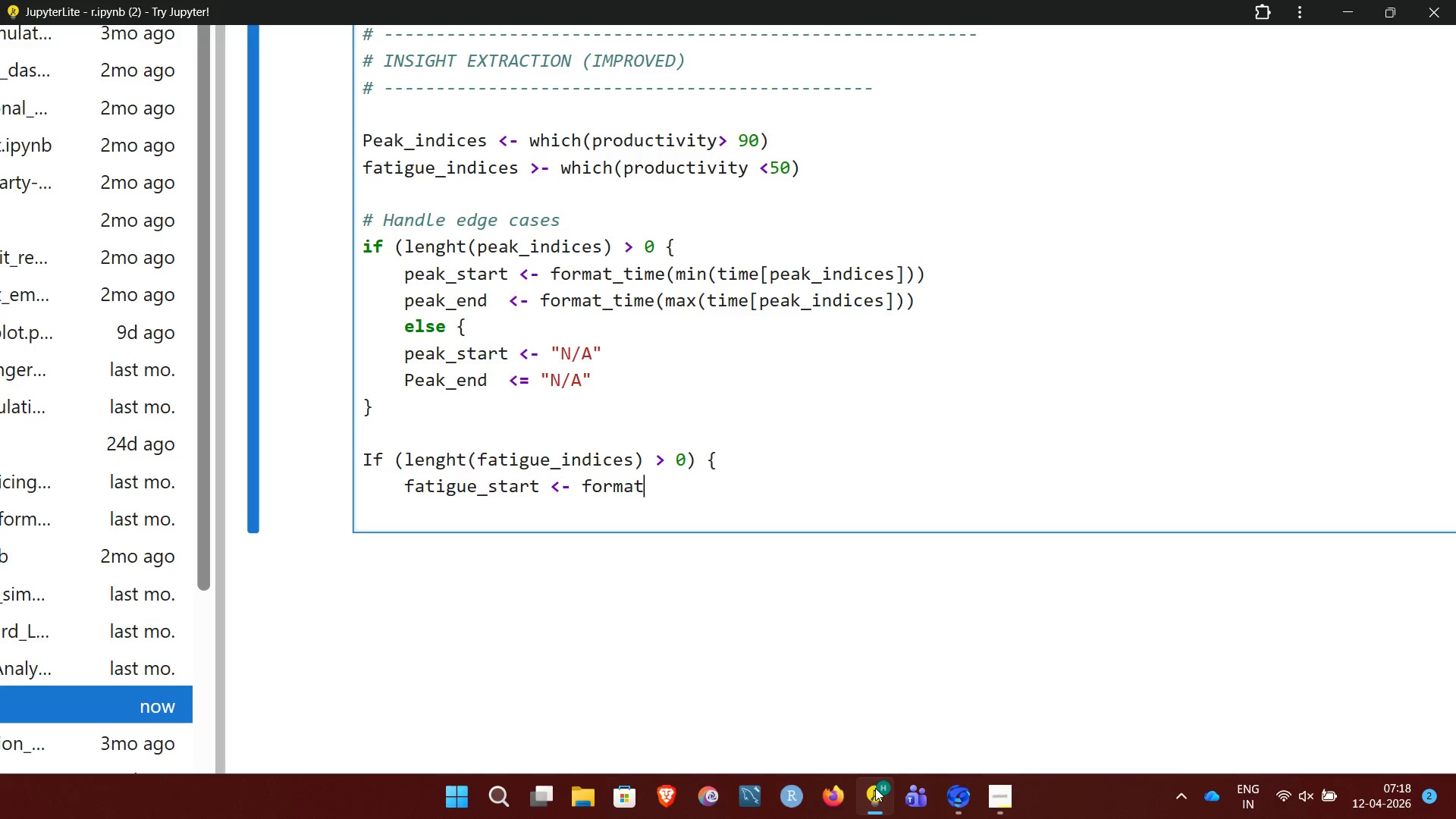 
type(_time(min(time[fatigue)
 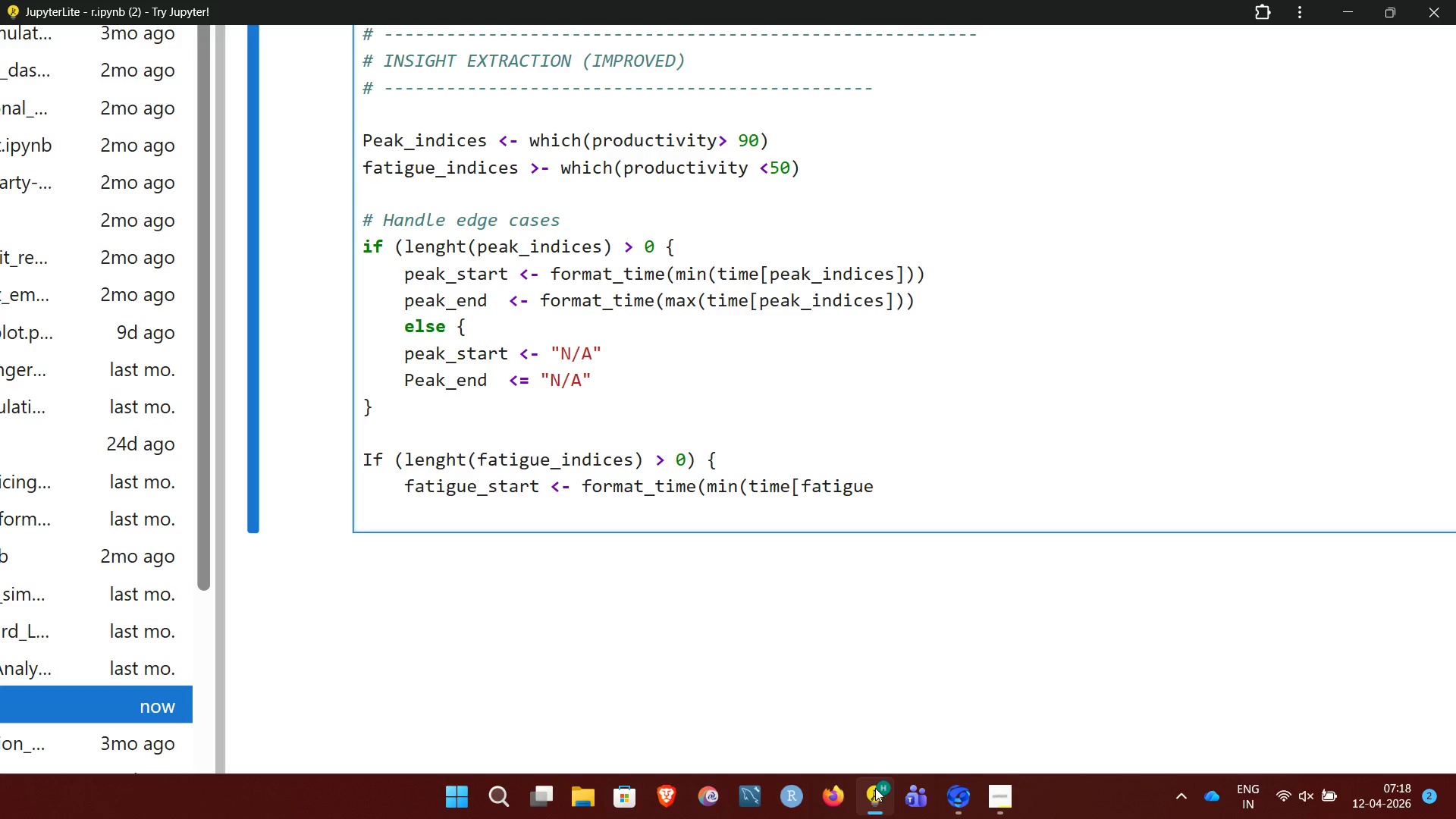 
key(Shift+Minus)
 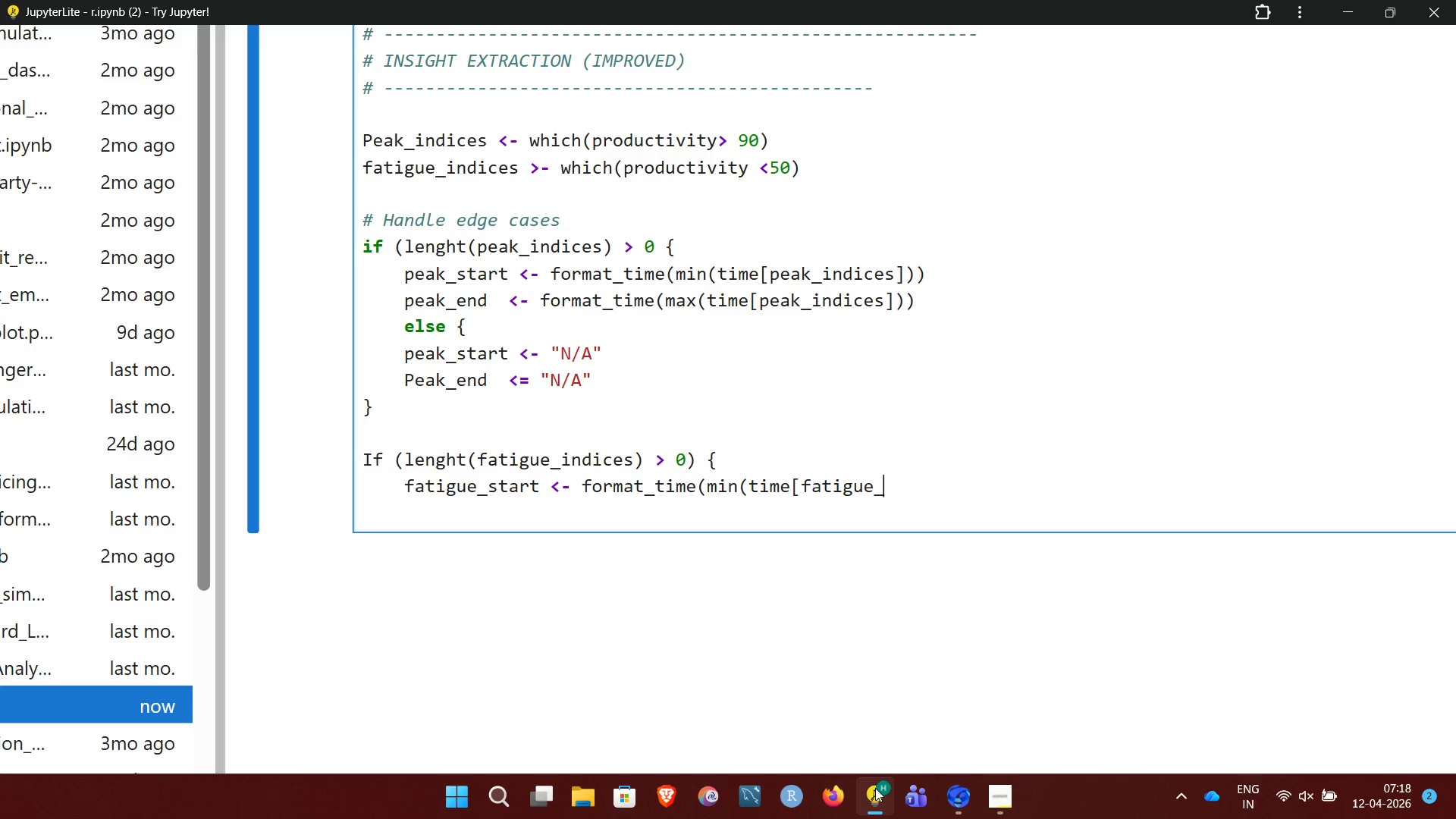 
wait(10.88)
 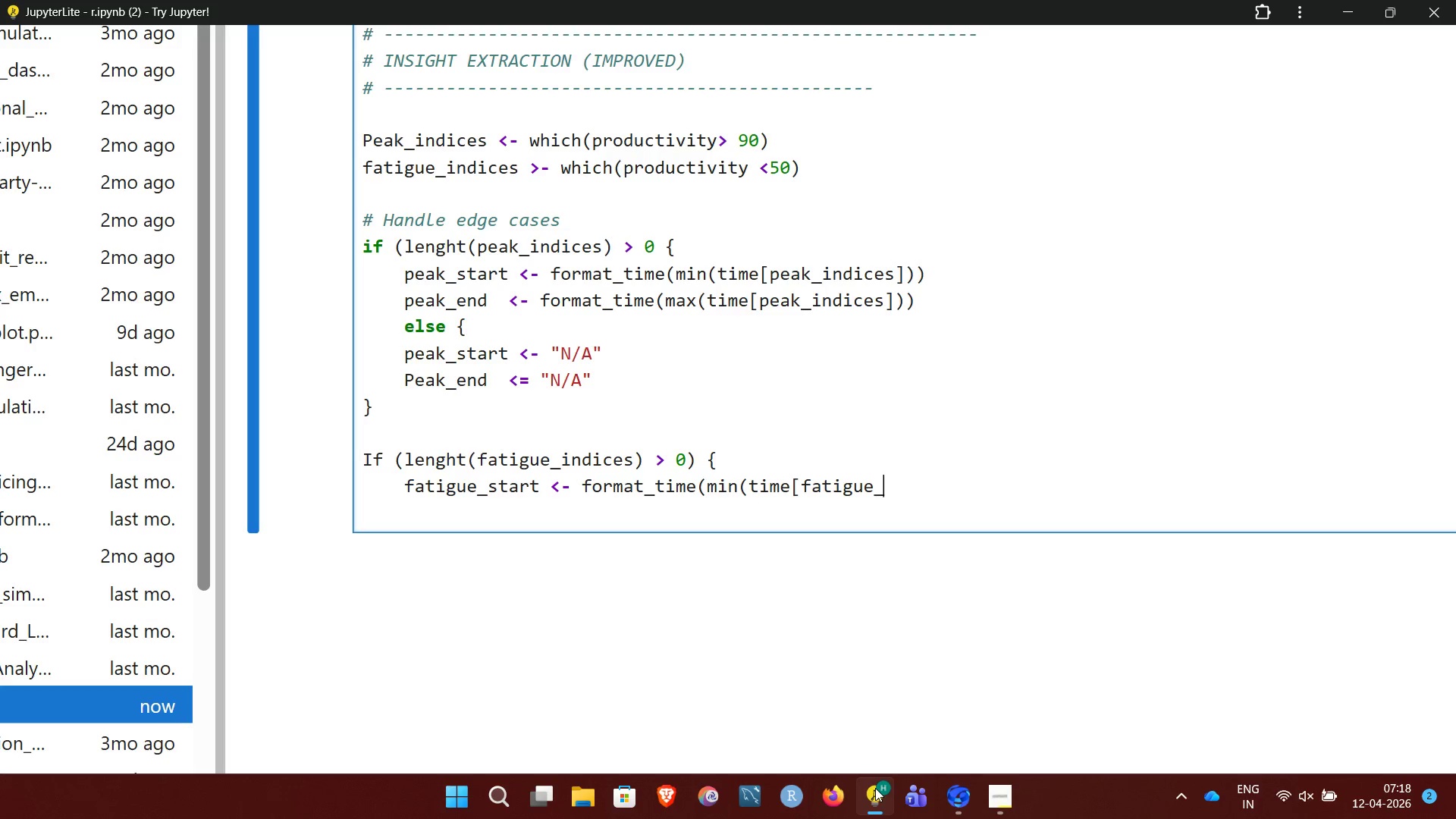 
type(indices])))
 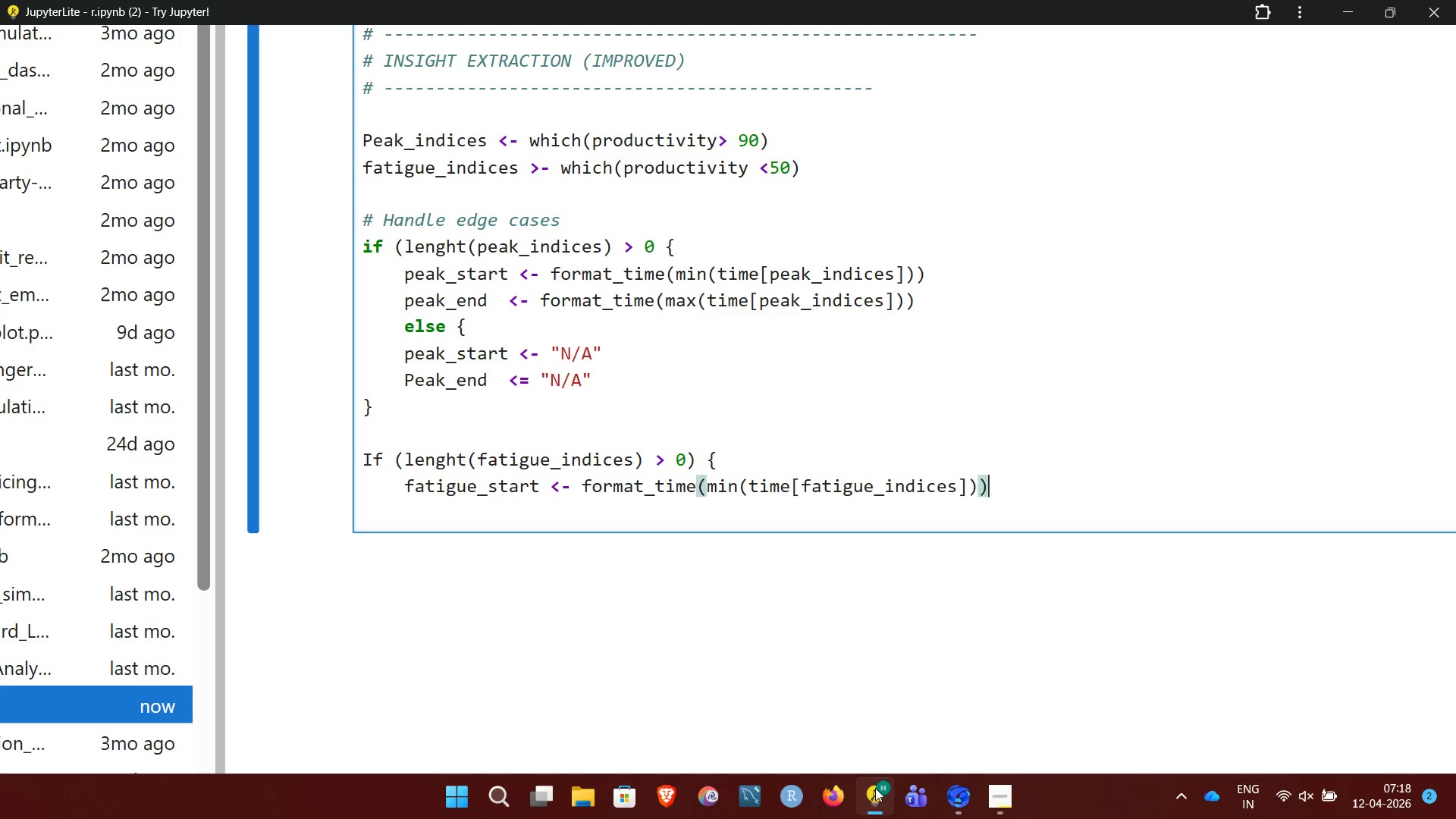 
key(Enter)
 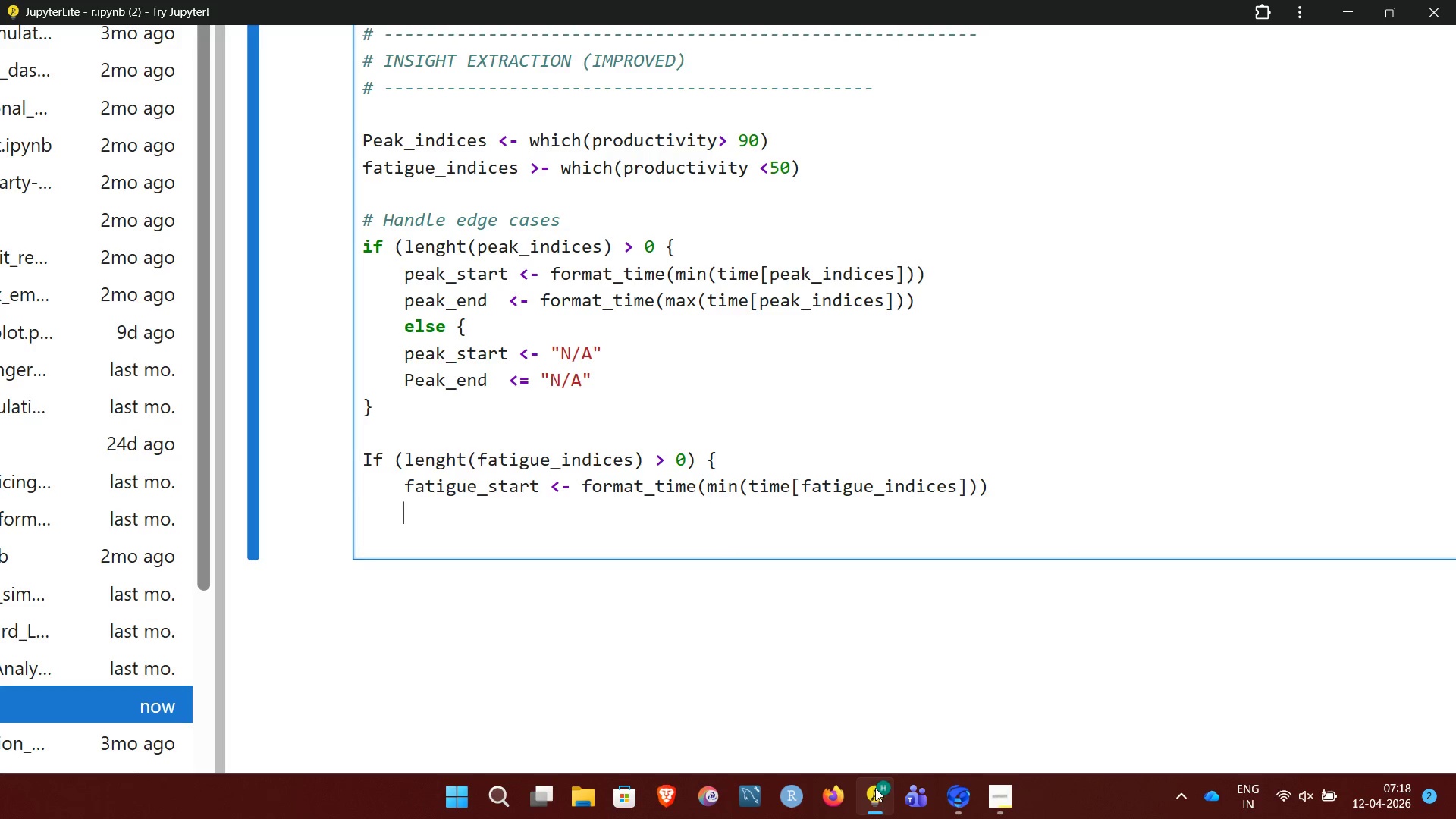 
wait(5.06)
 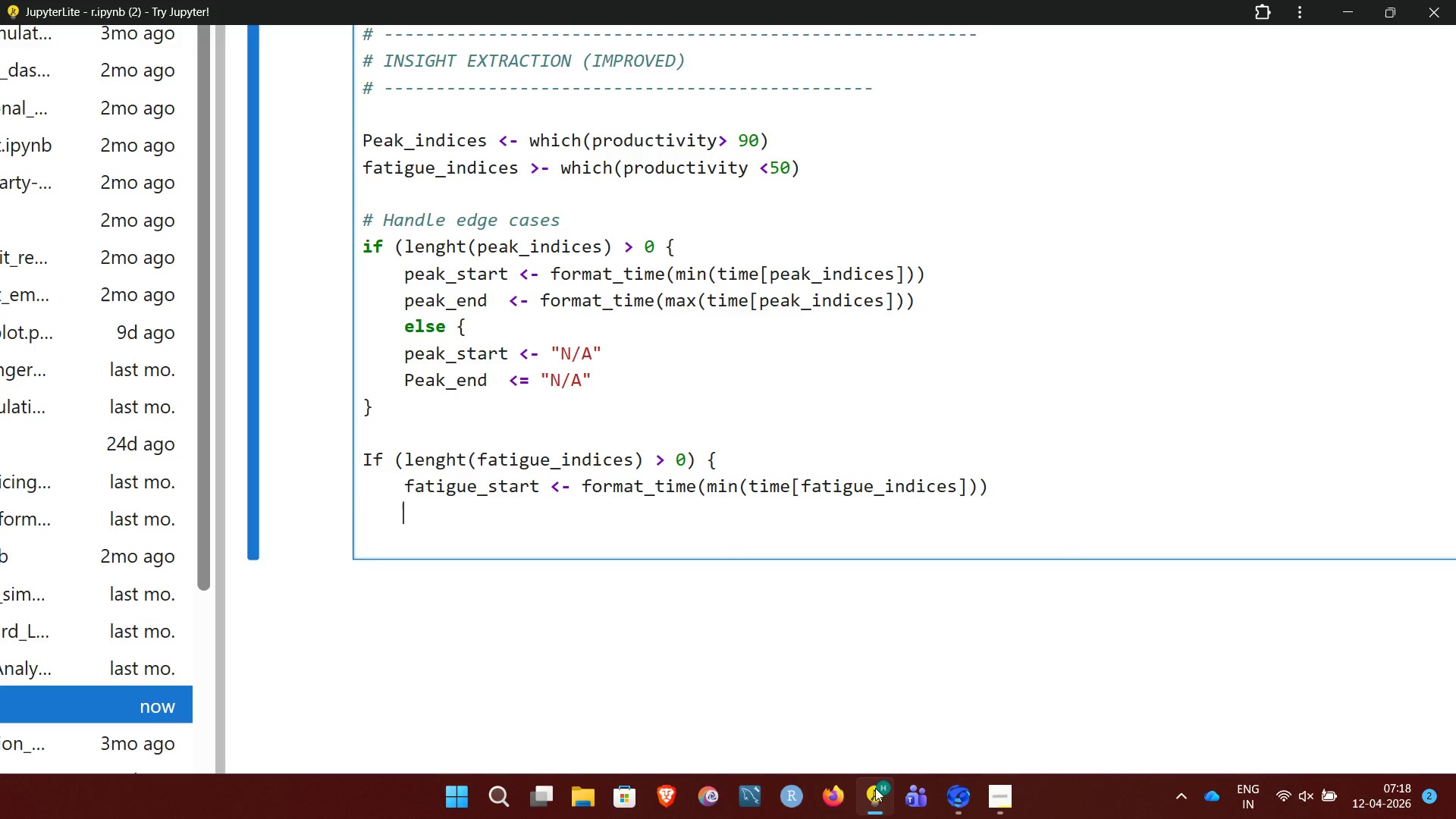 
type(fatigue)
 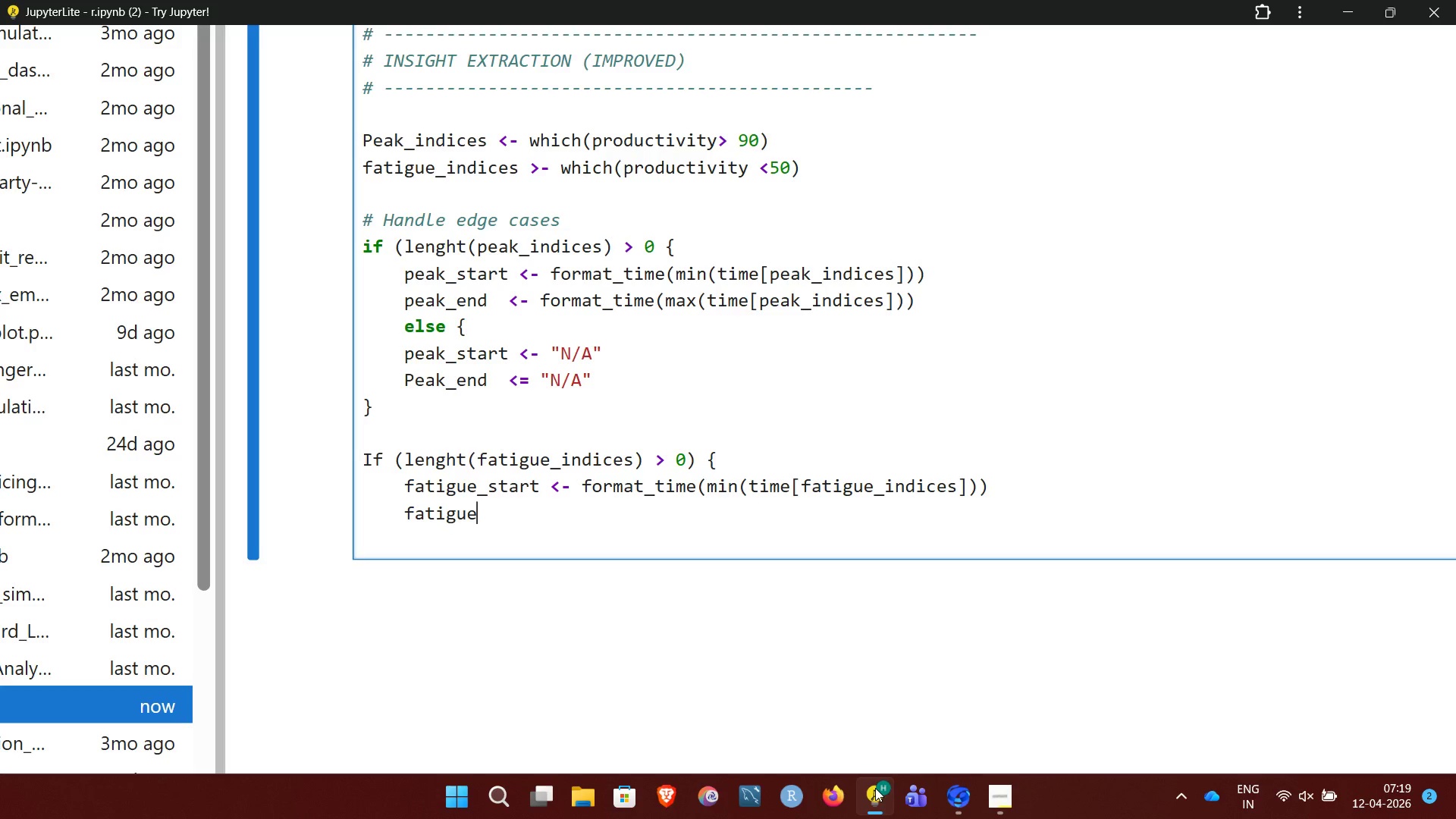 
type(_end   <- format time)
 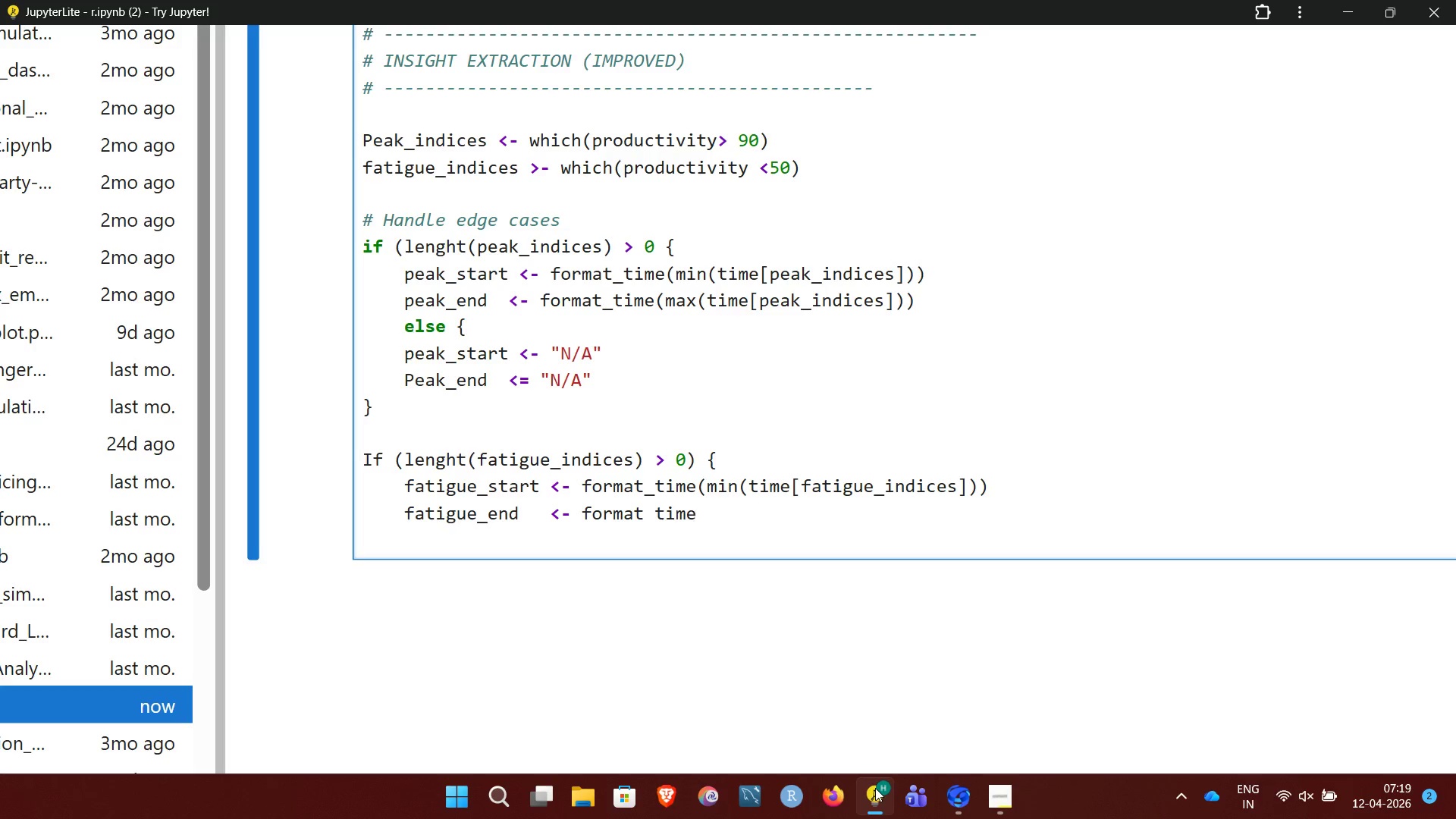 
wait(16.78)
 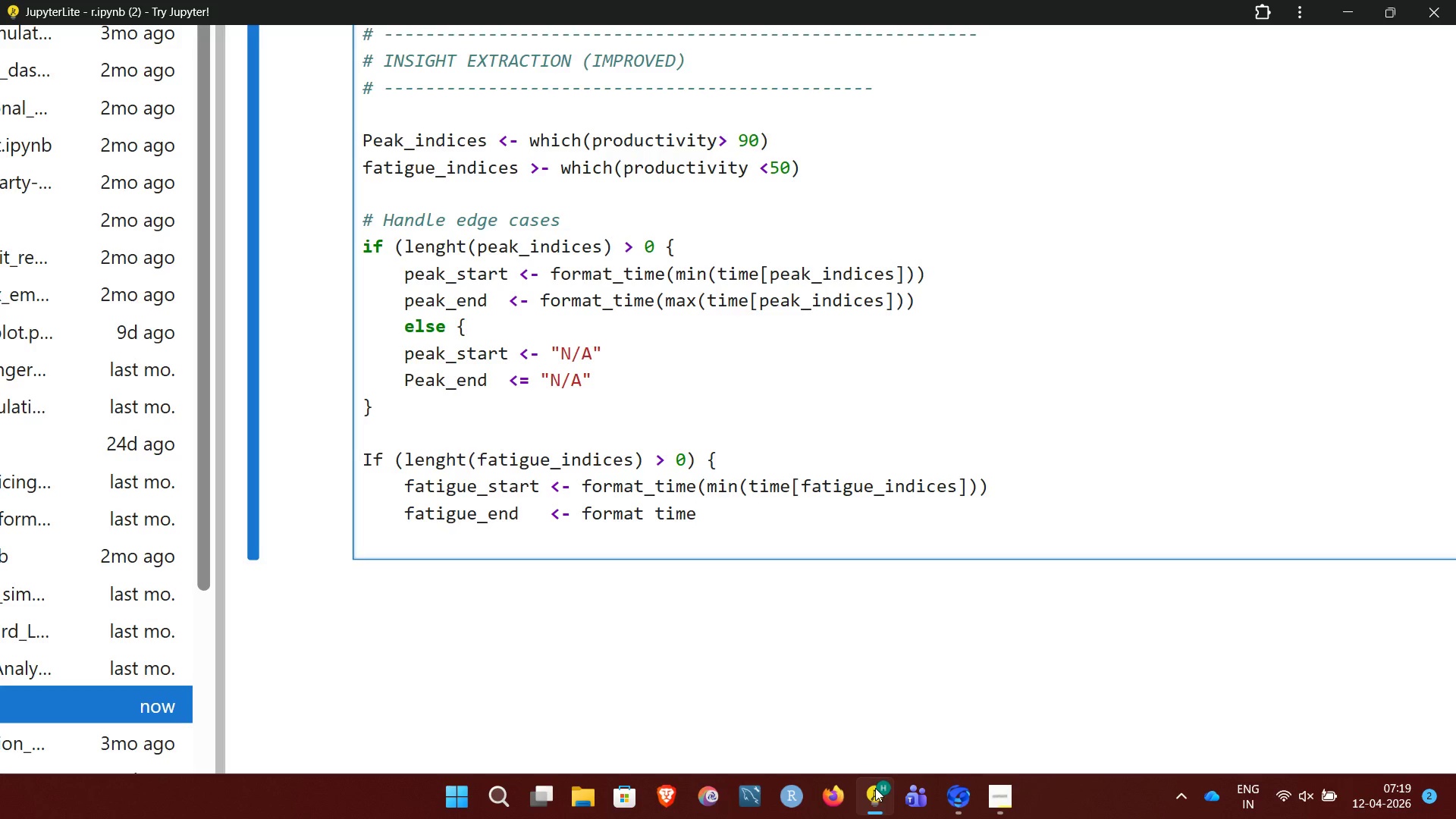 
key(Shift+9)
 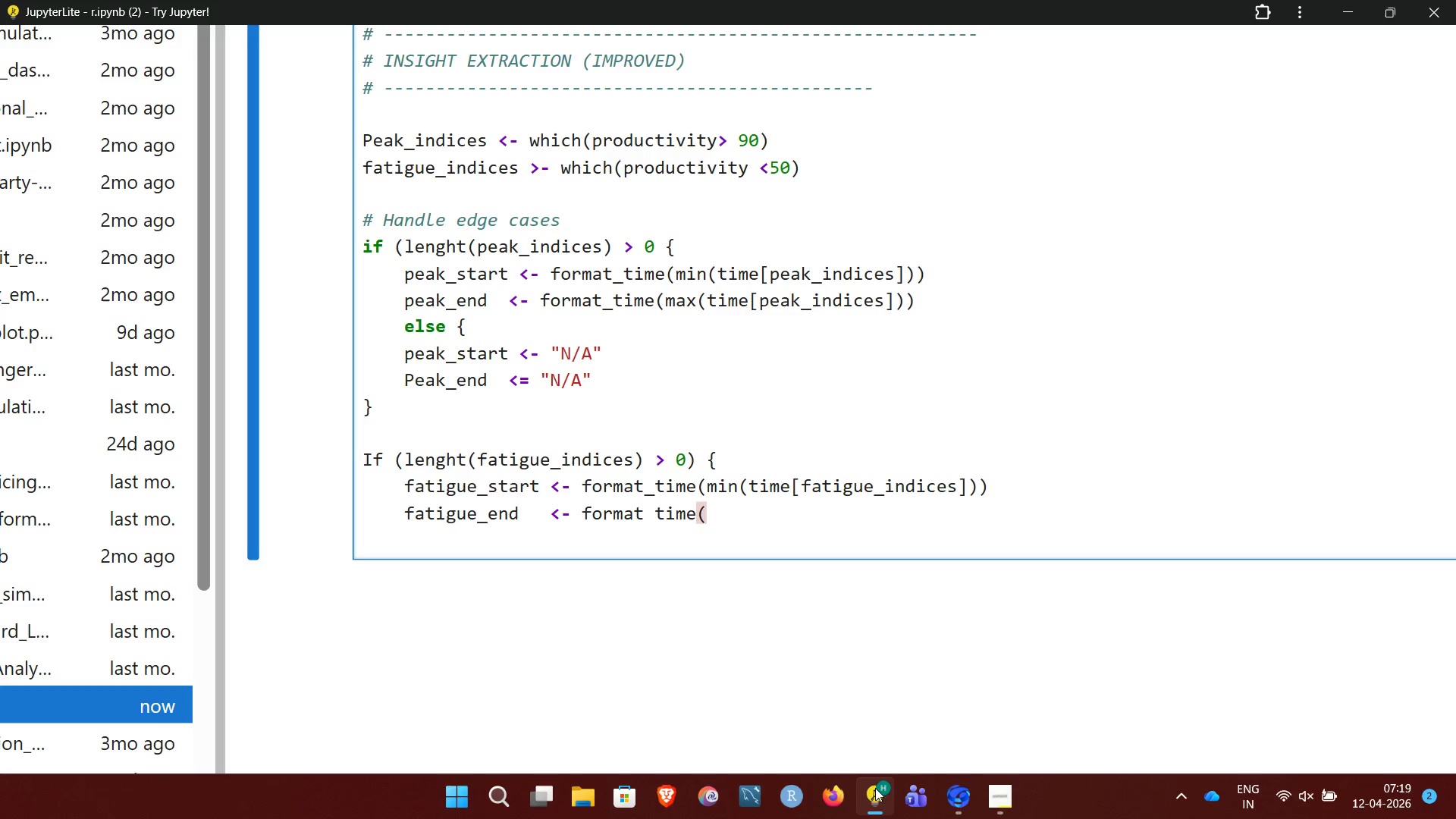 
wait(15.3)
 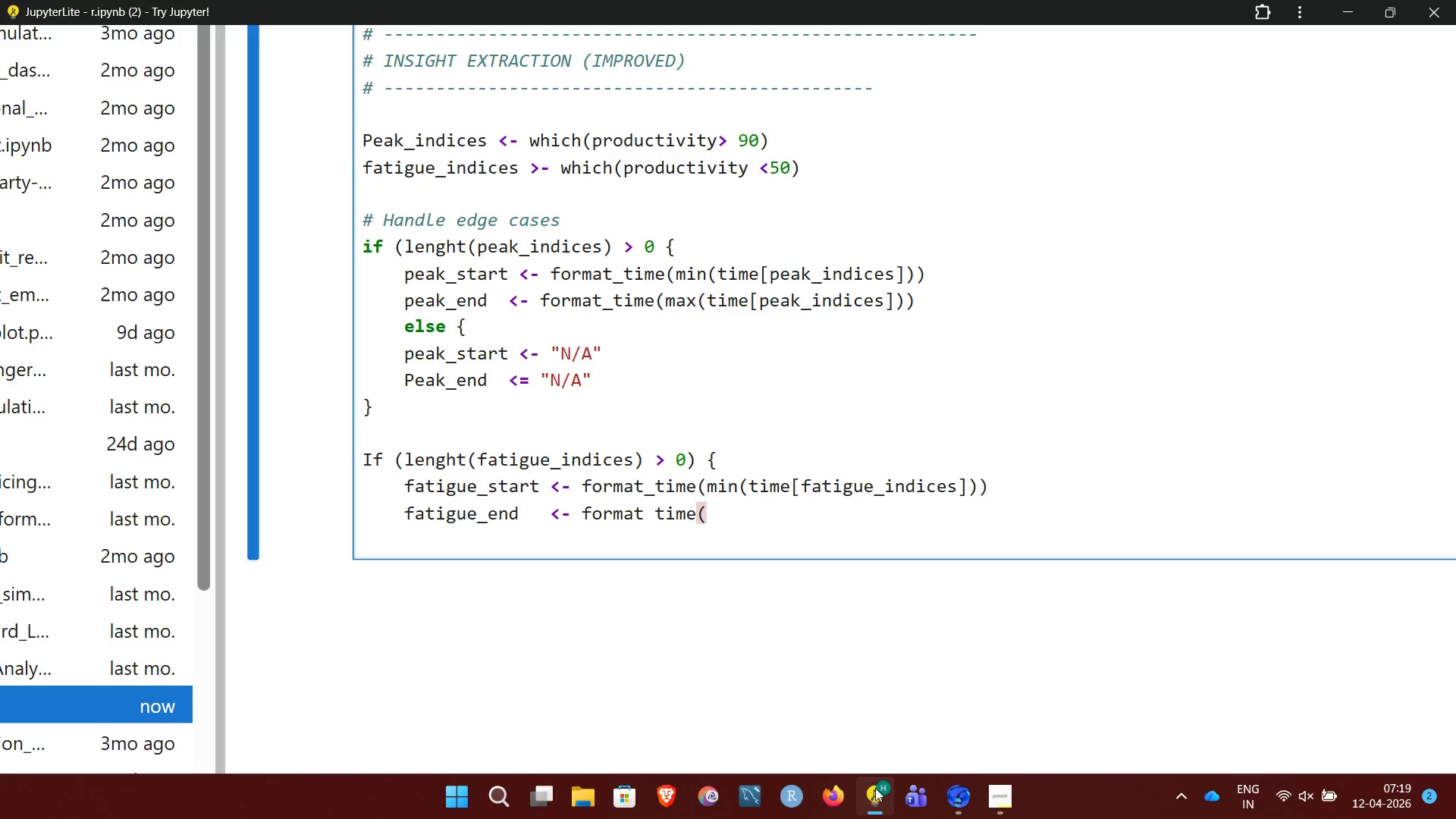 
type(max)
 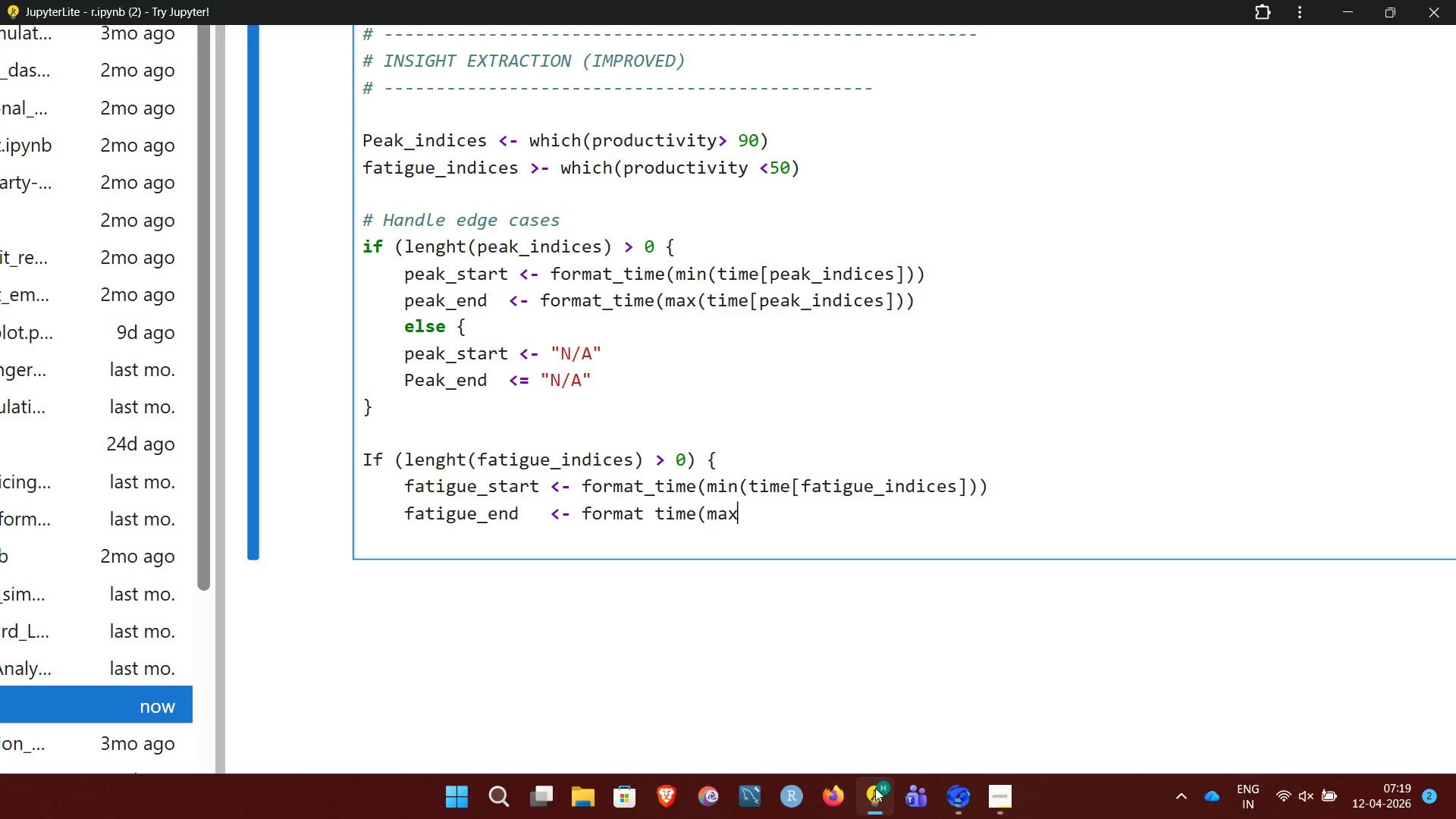 
wait(7.42)
 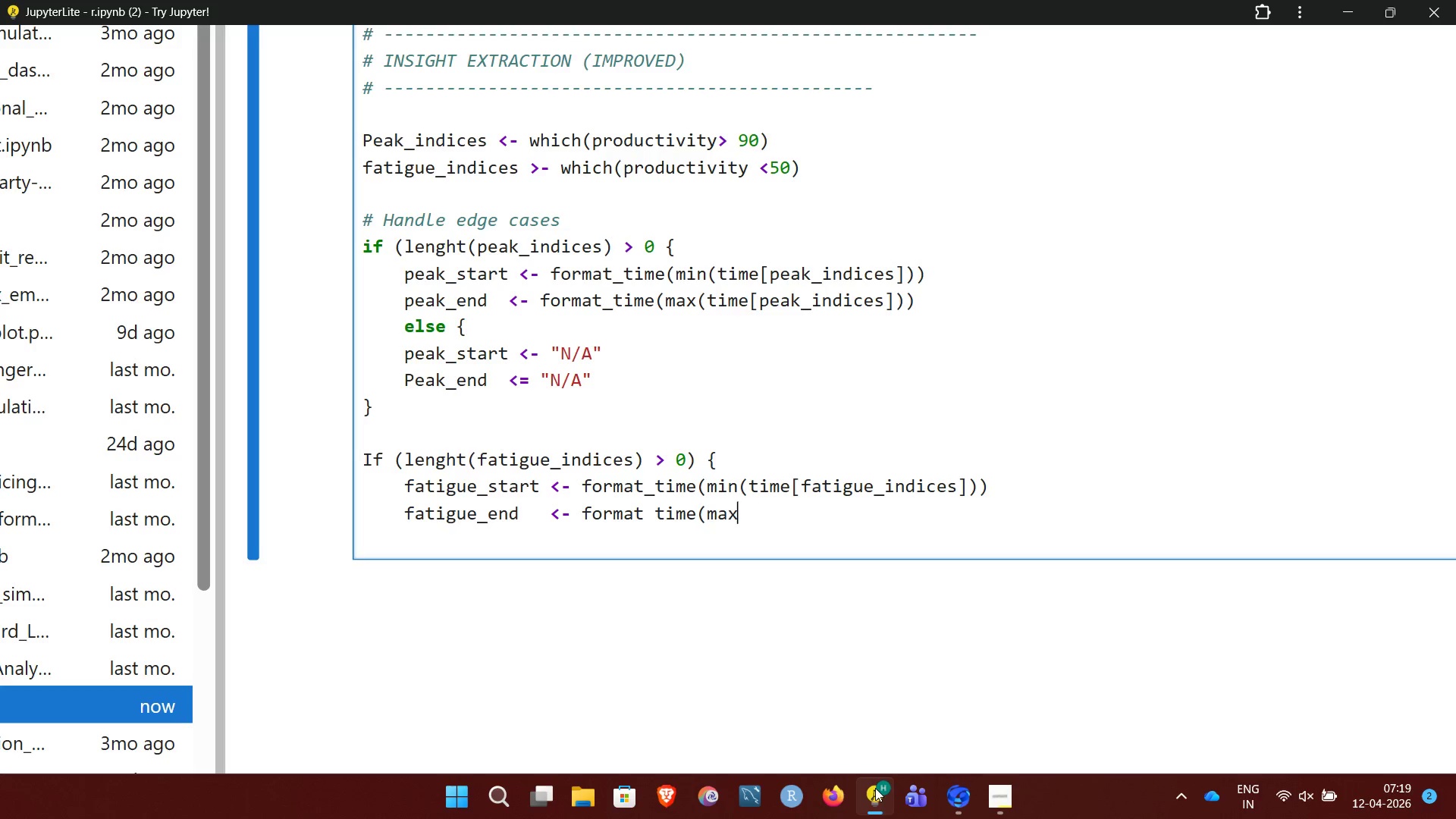 
type((time[fatigue_indices[)))
 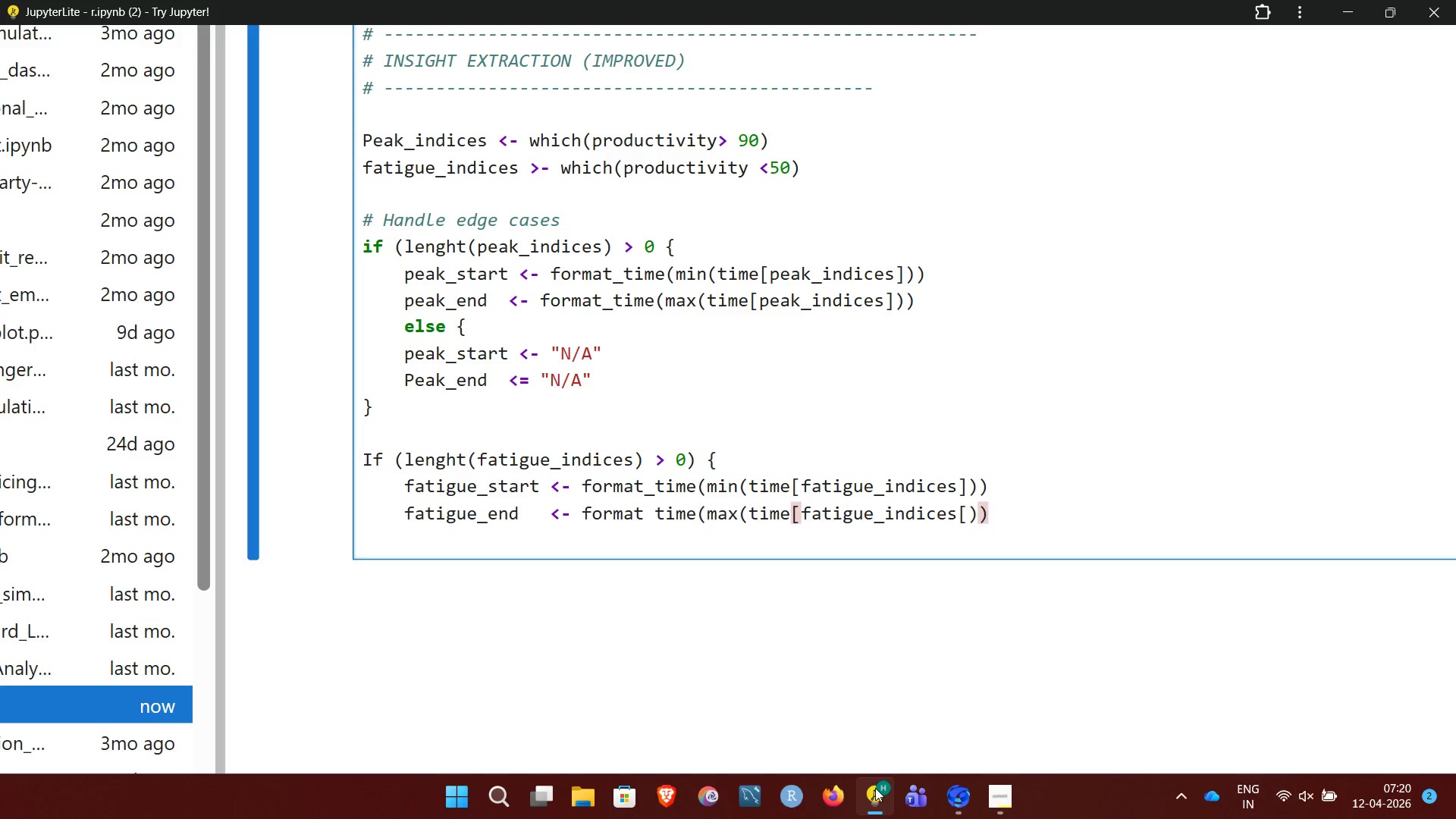 
key(Enter)
 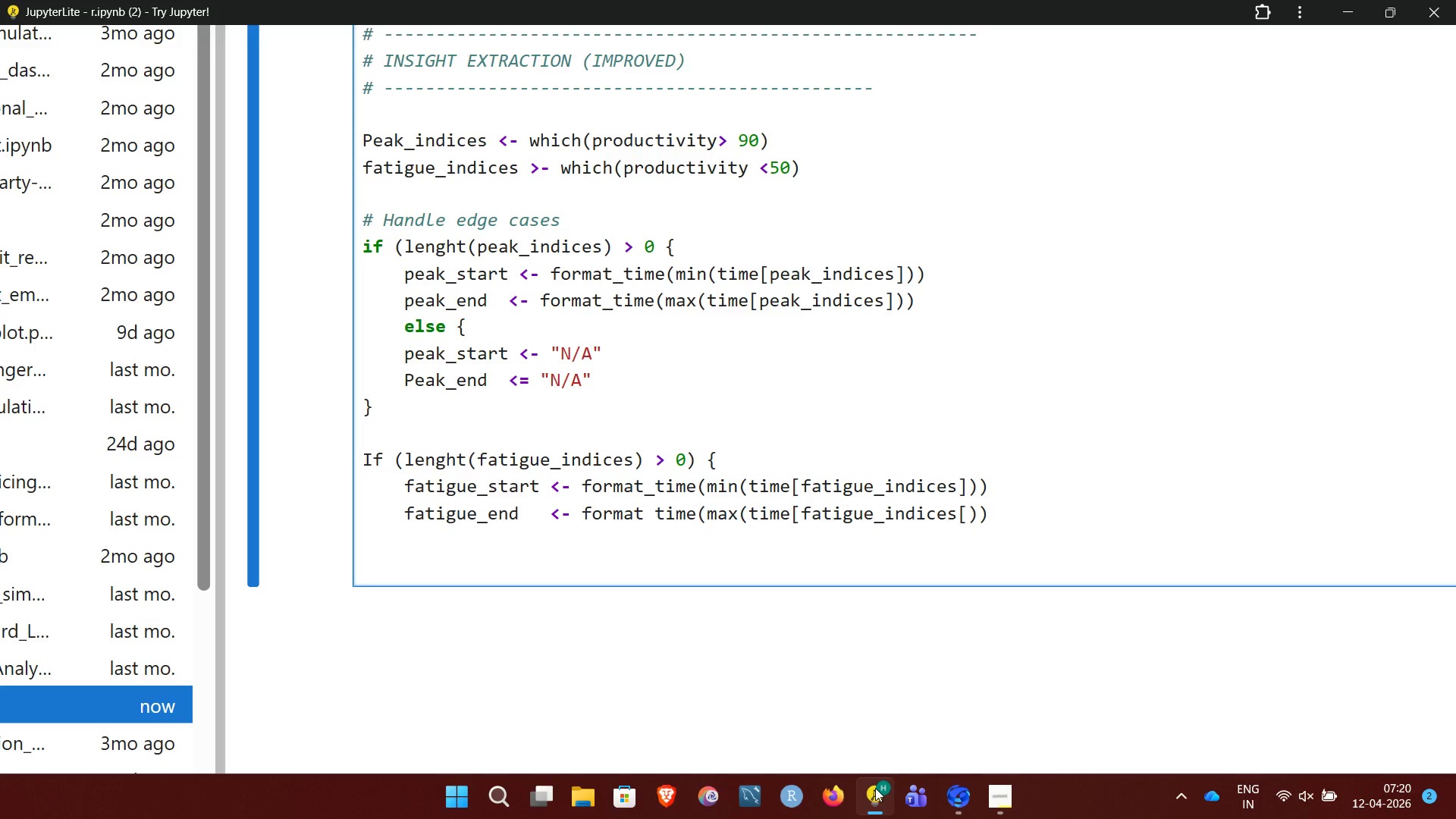 
wait(5.92)
 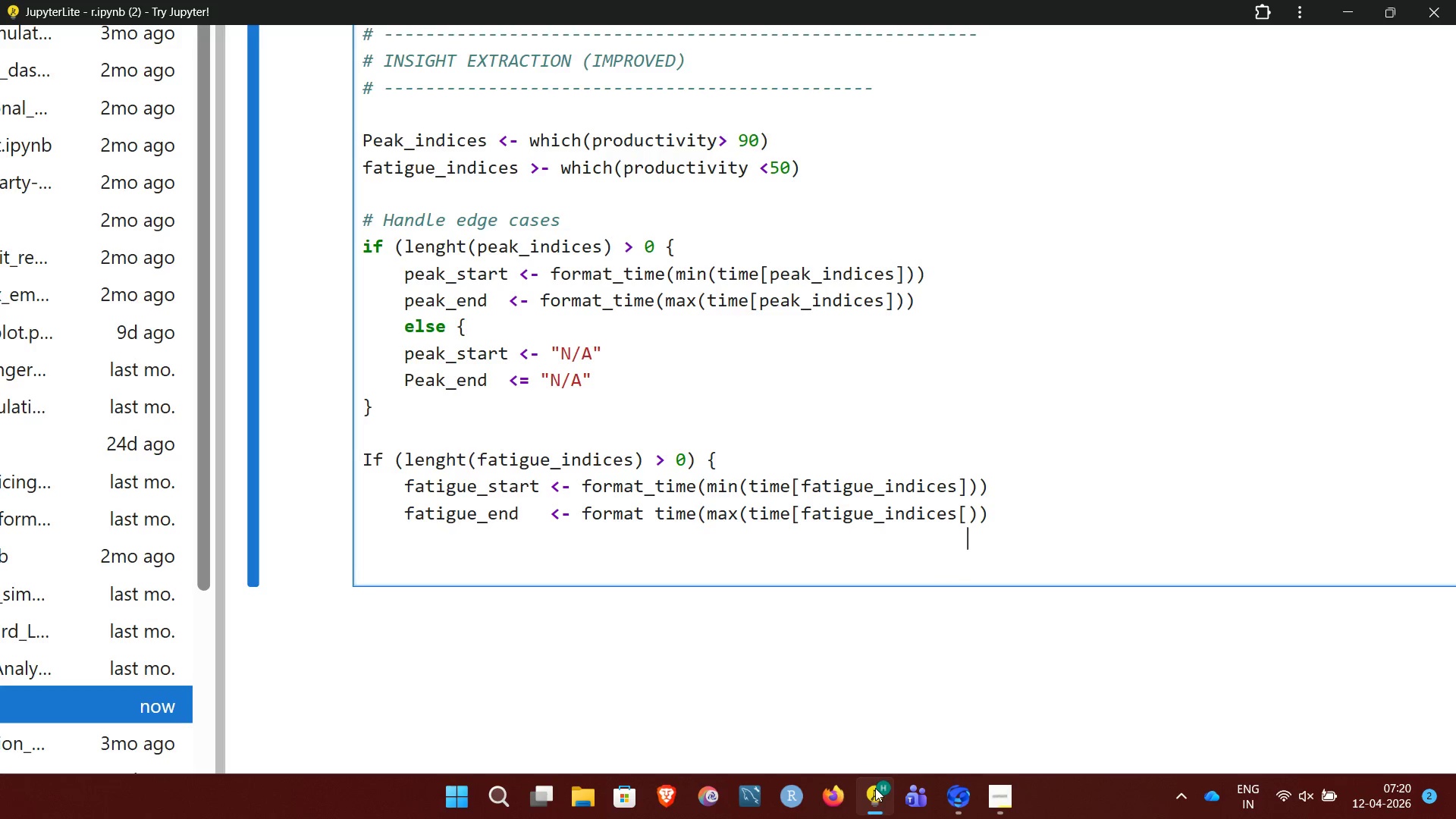 
hold_key(key=Backspace, duration=0.97)
 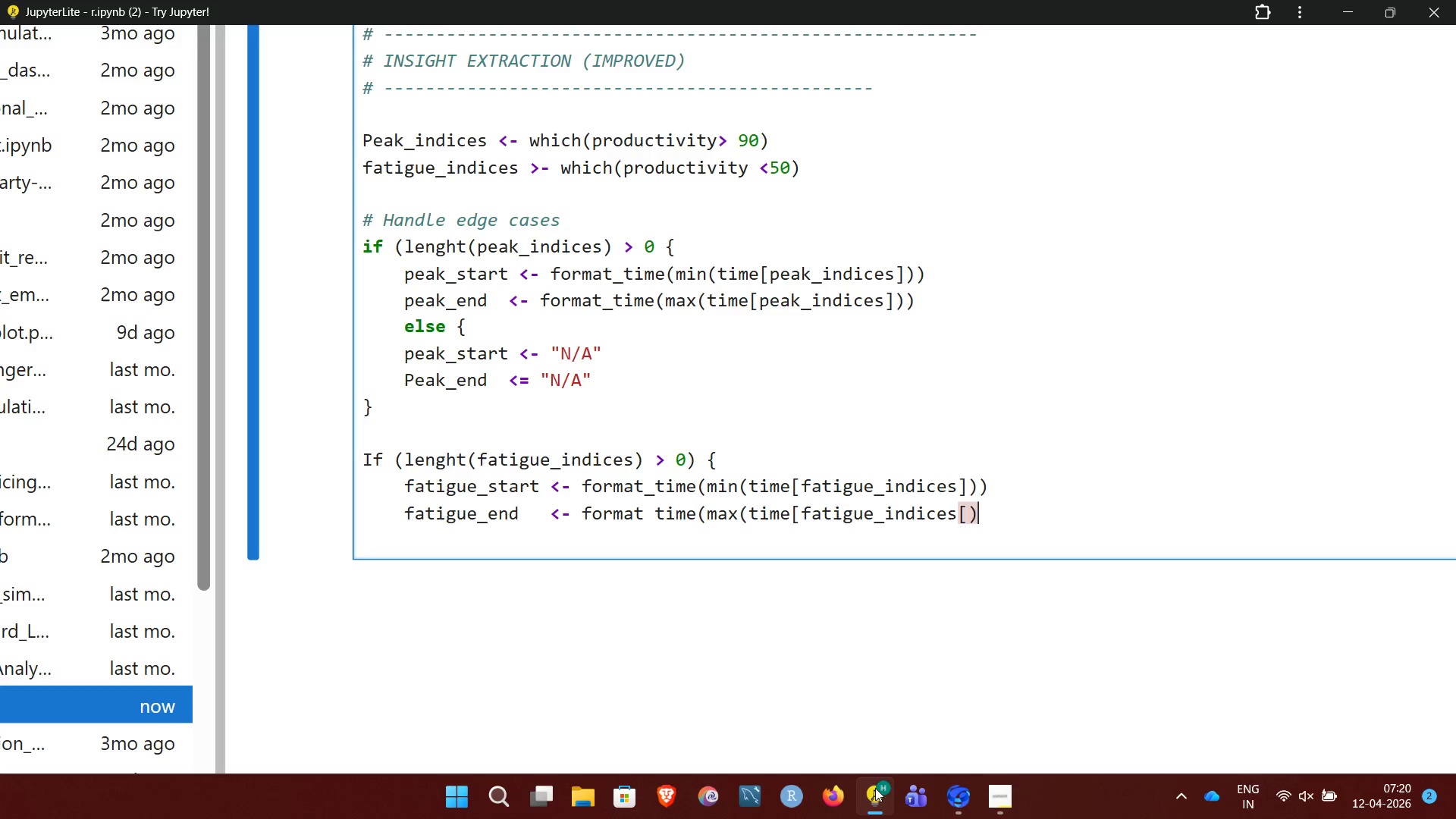 
key(Shift+0)
 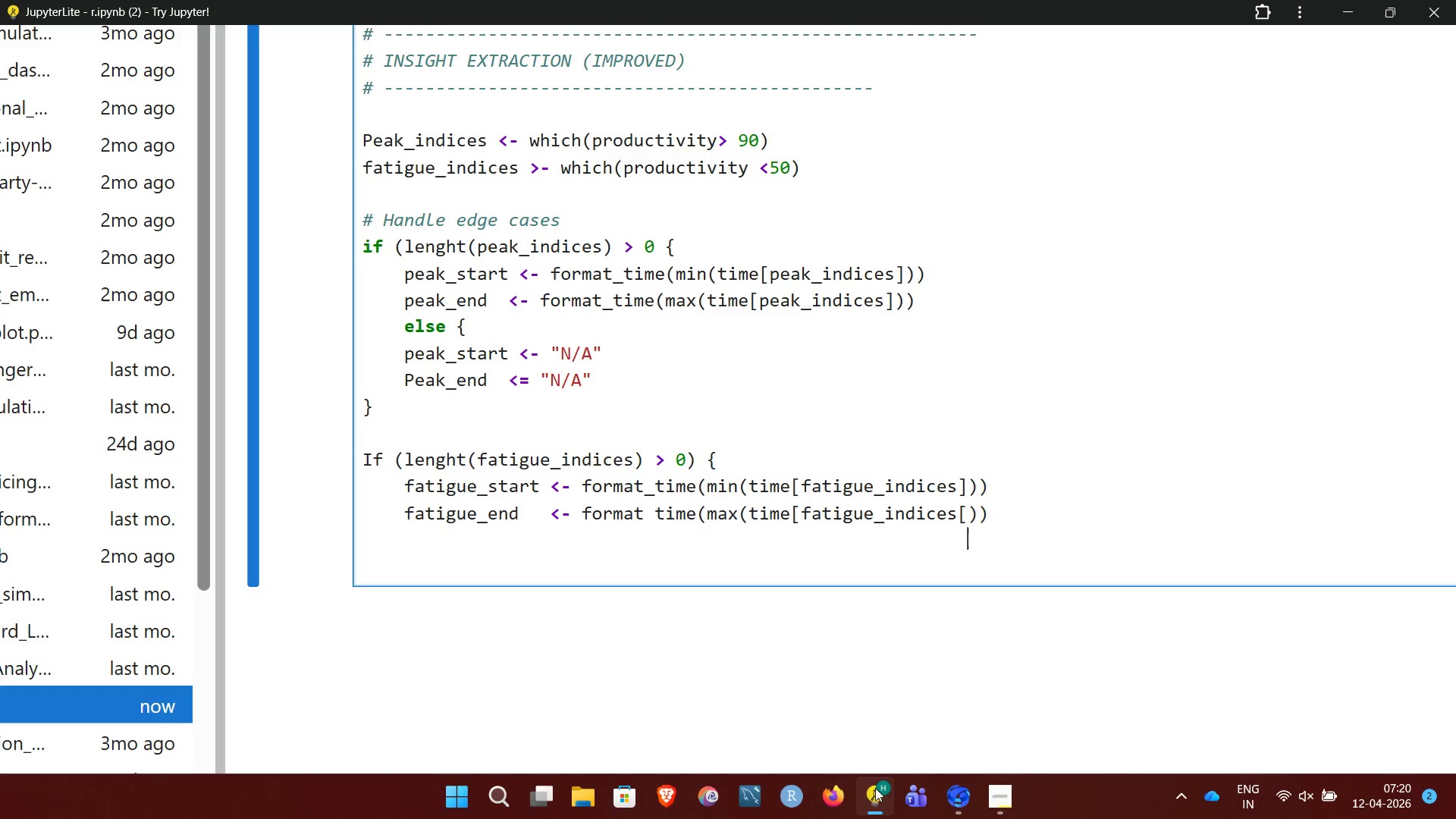 
key(Enter)
 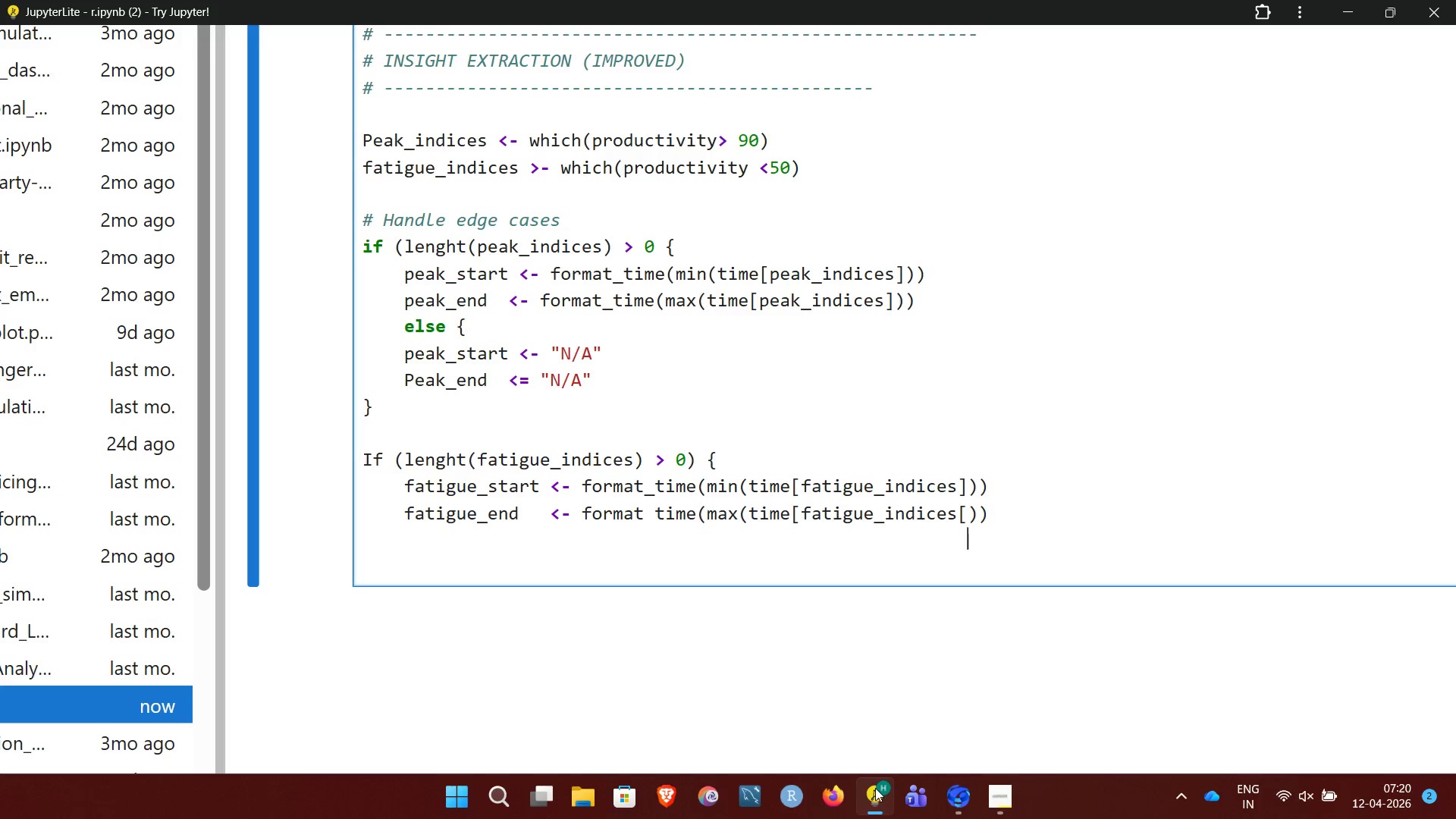 
key(Backspace)
 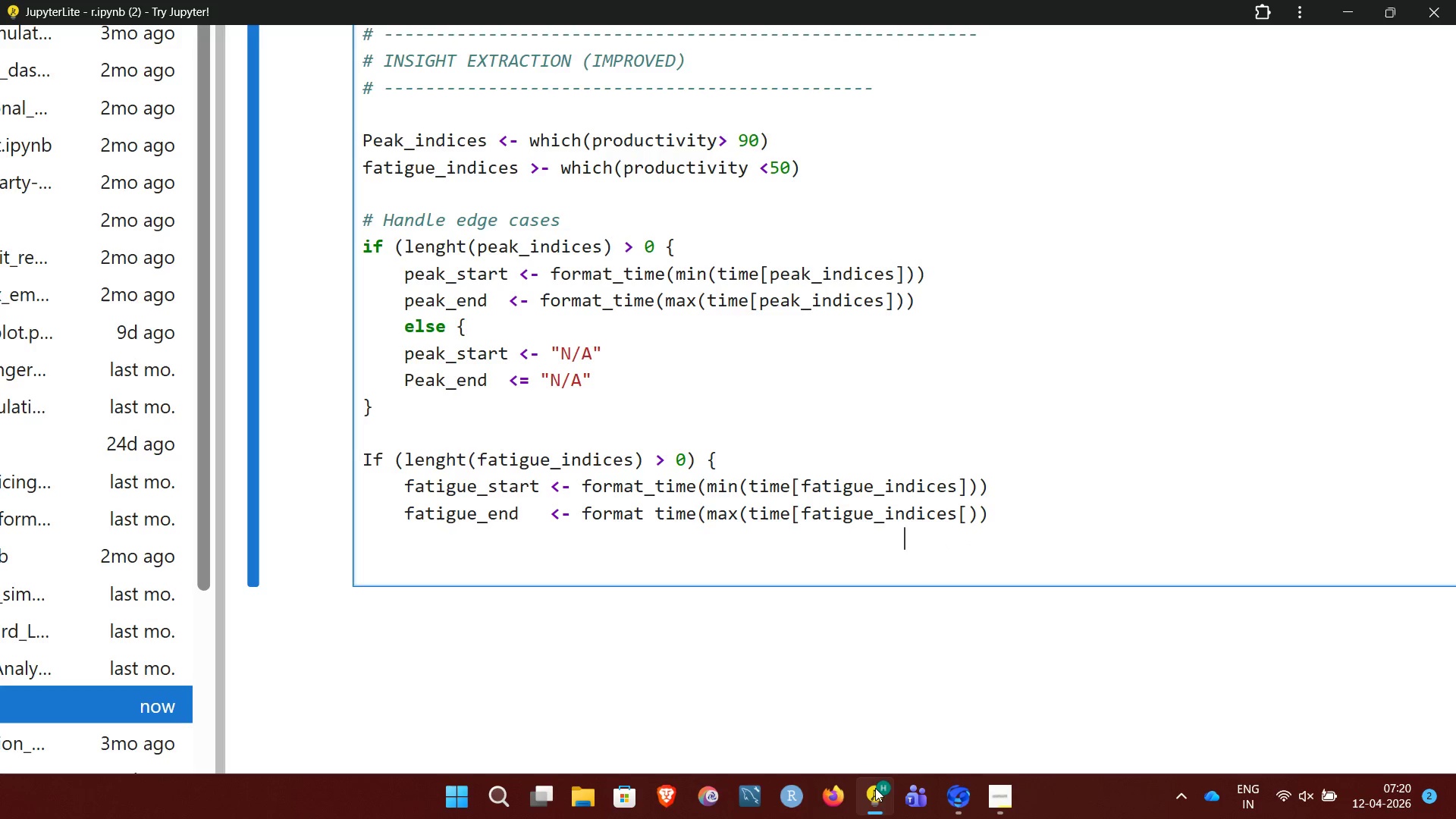 
hold_key(key=Backspace, duration=0.58)
 